 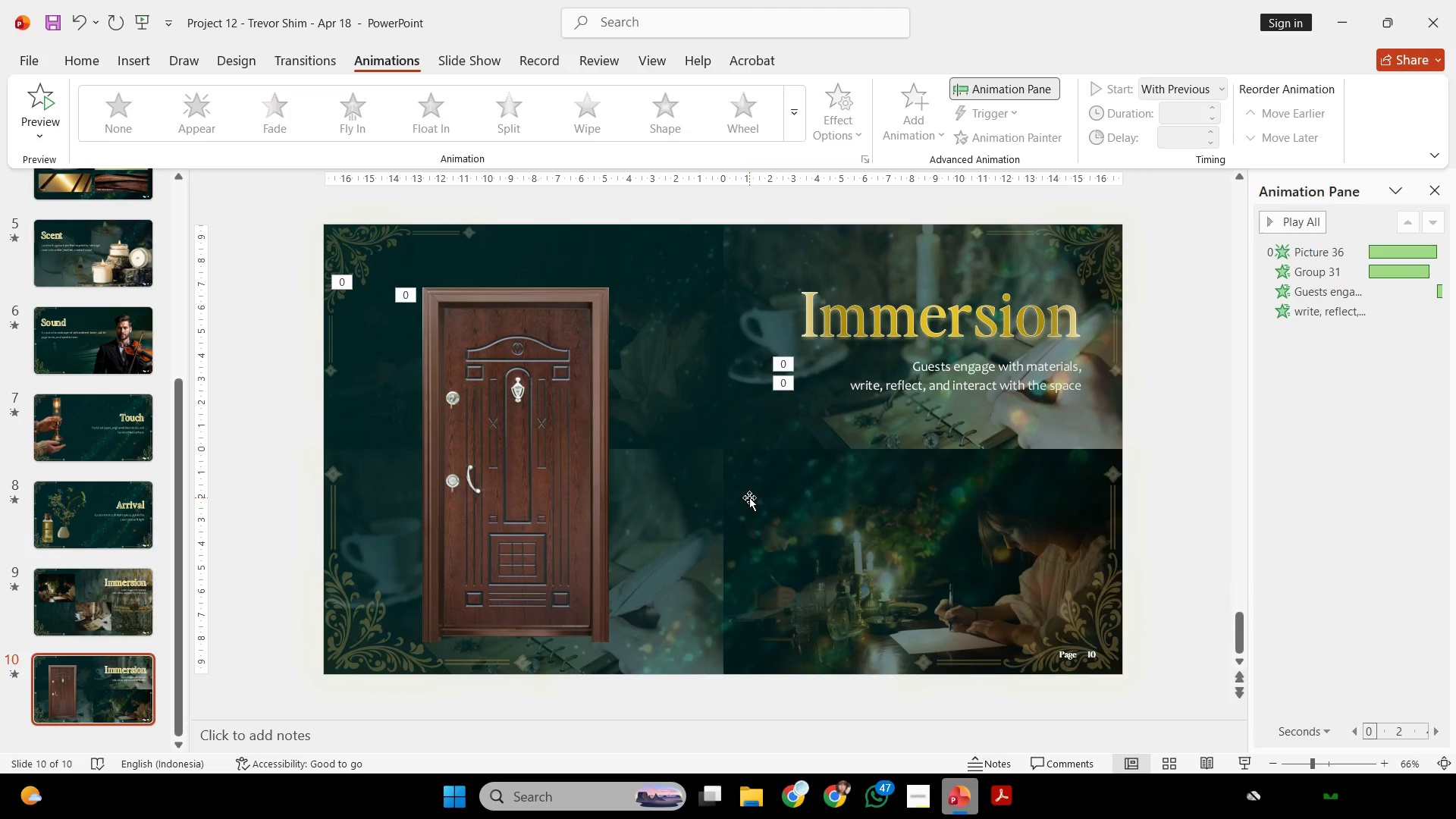 
left_click([919, 797])
 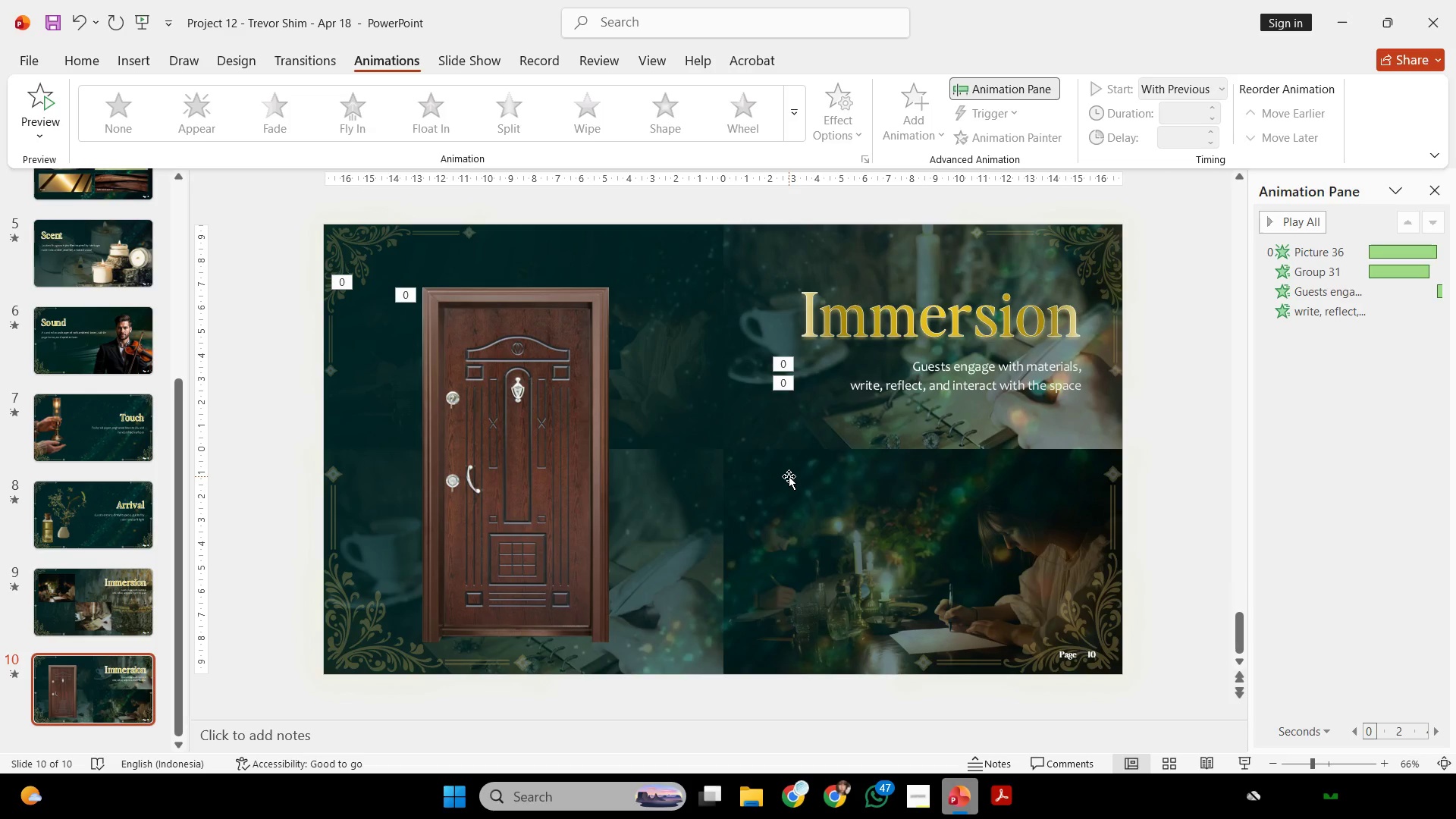 
wait(53.17)
 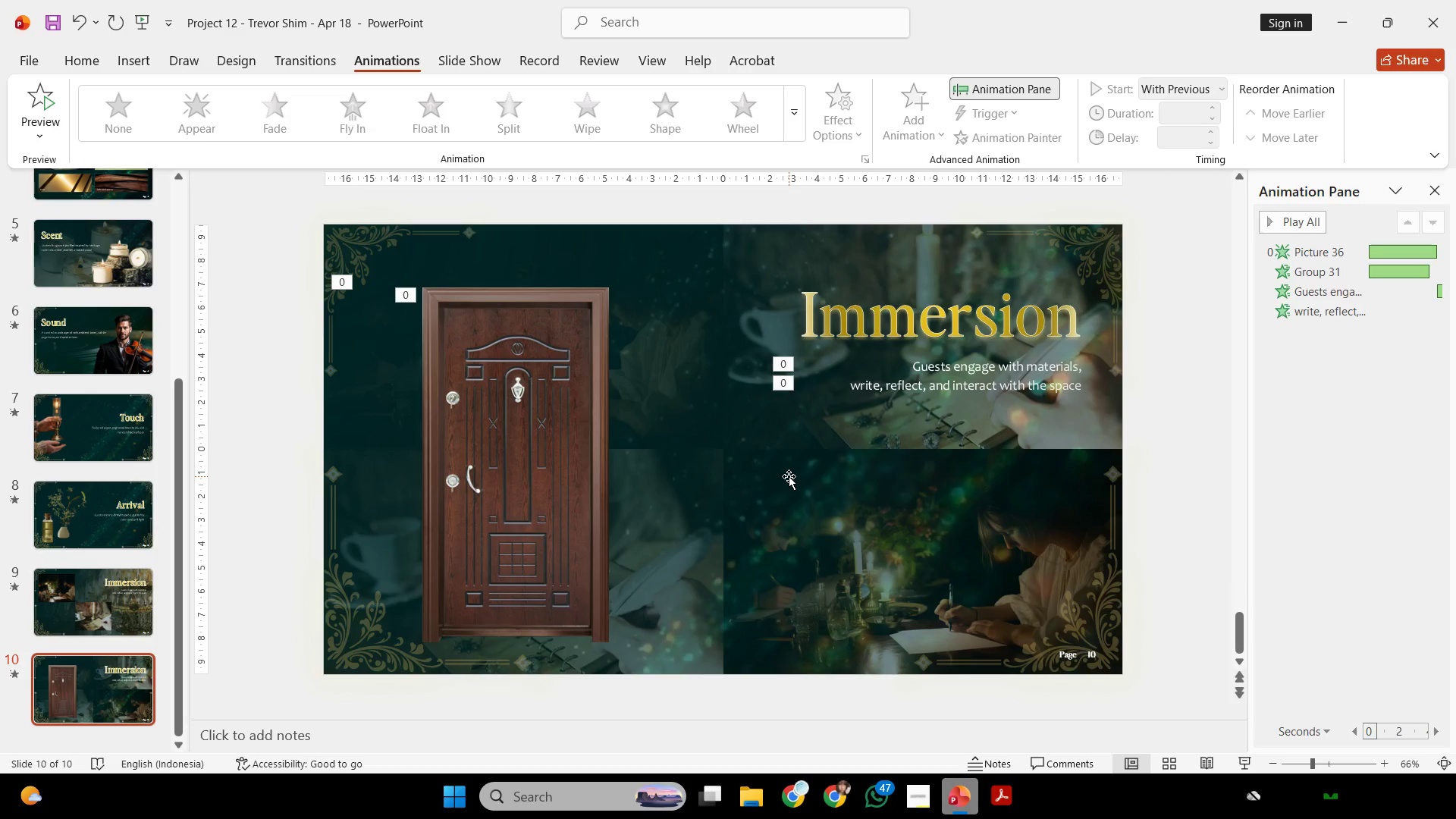 
scroll: coordinate [830, 474], scroll_direction: up, amount: 1.0
 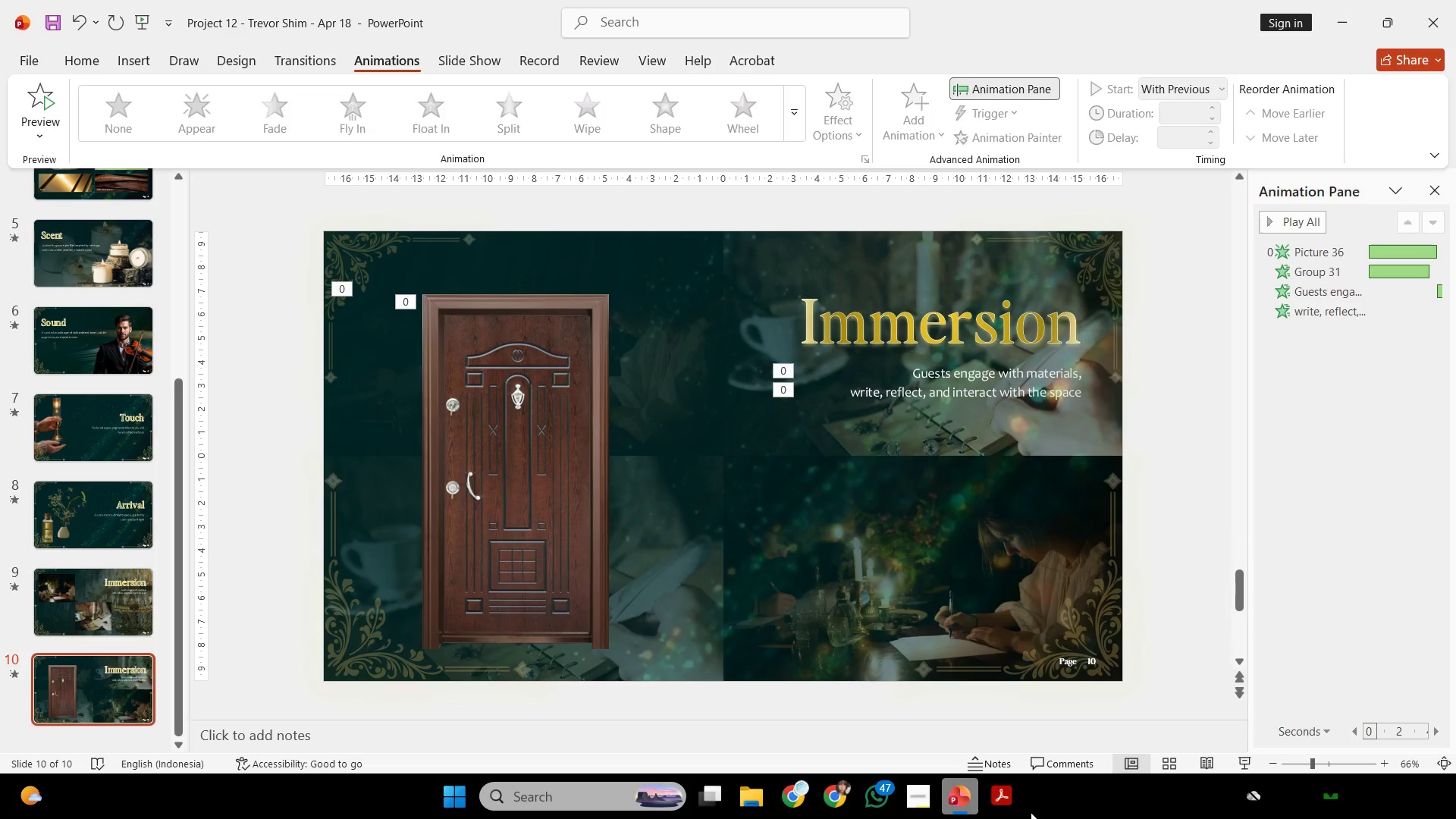 
wait(37.3)
 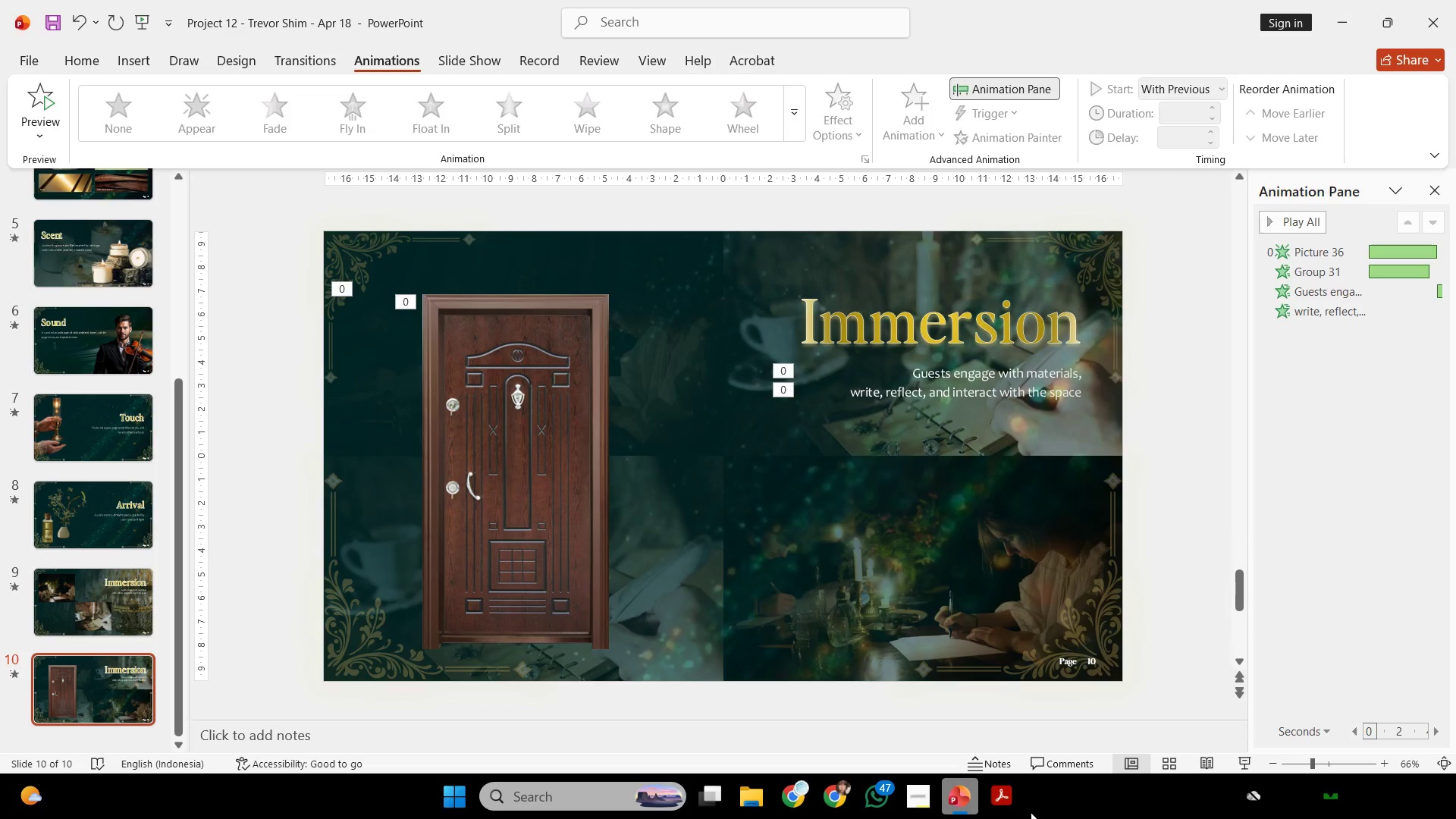 
scroll: coordinate [669, 485], scroll_direction: up, amount: 3.0
 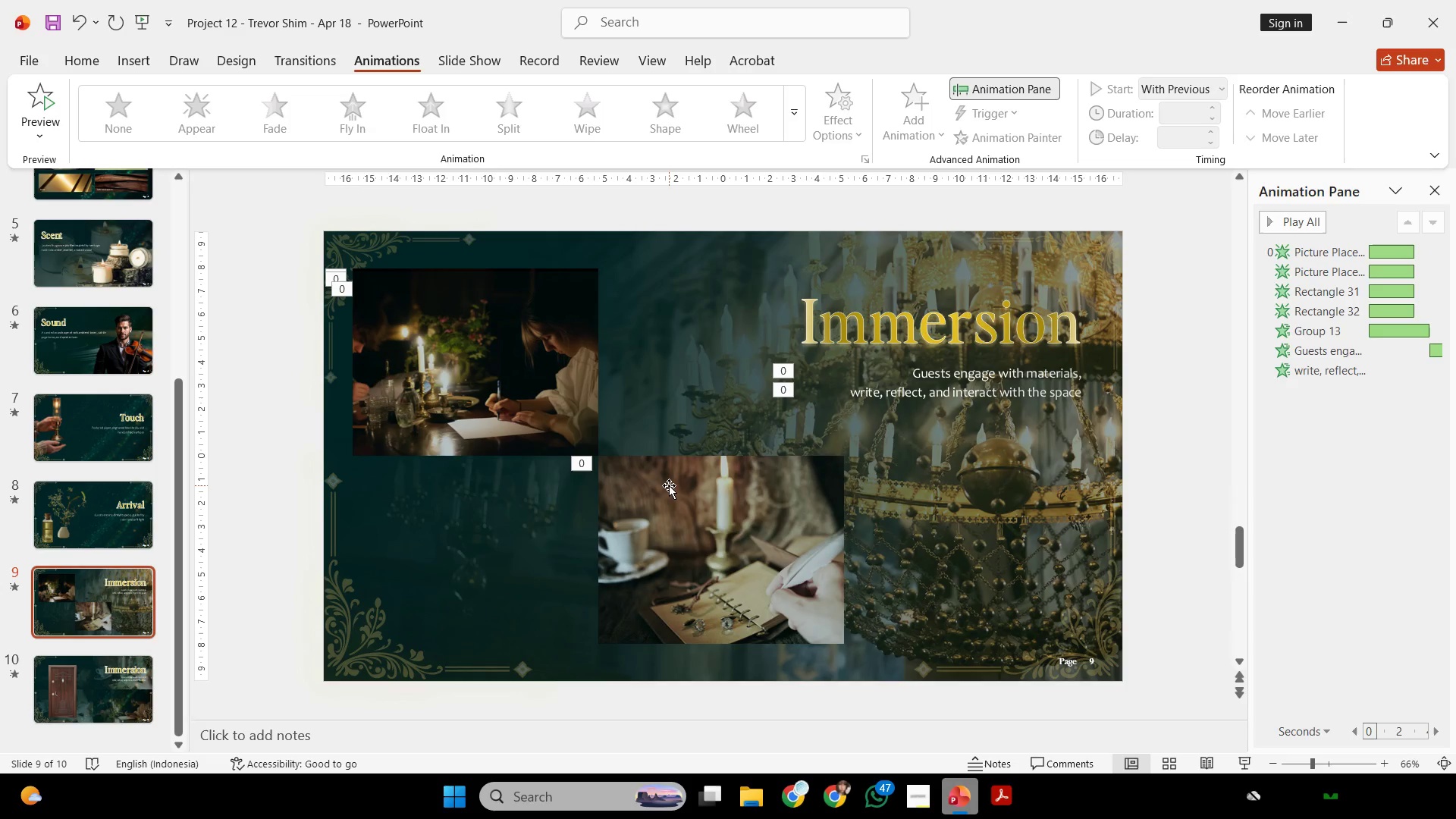 
left_click([669, 485])
 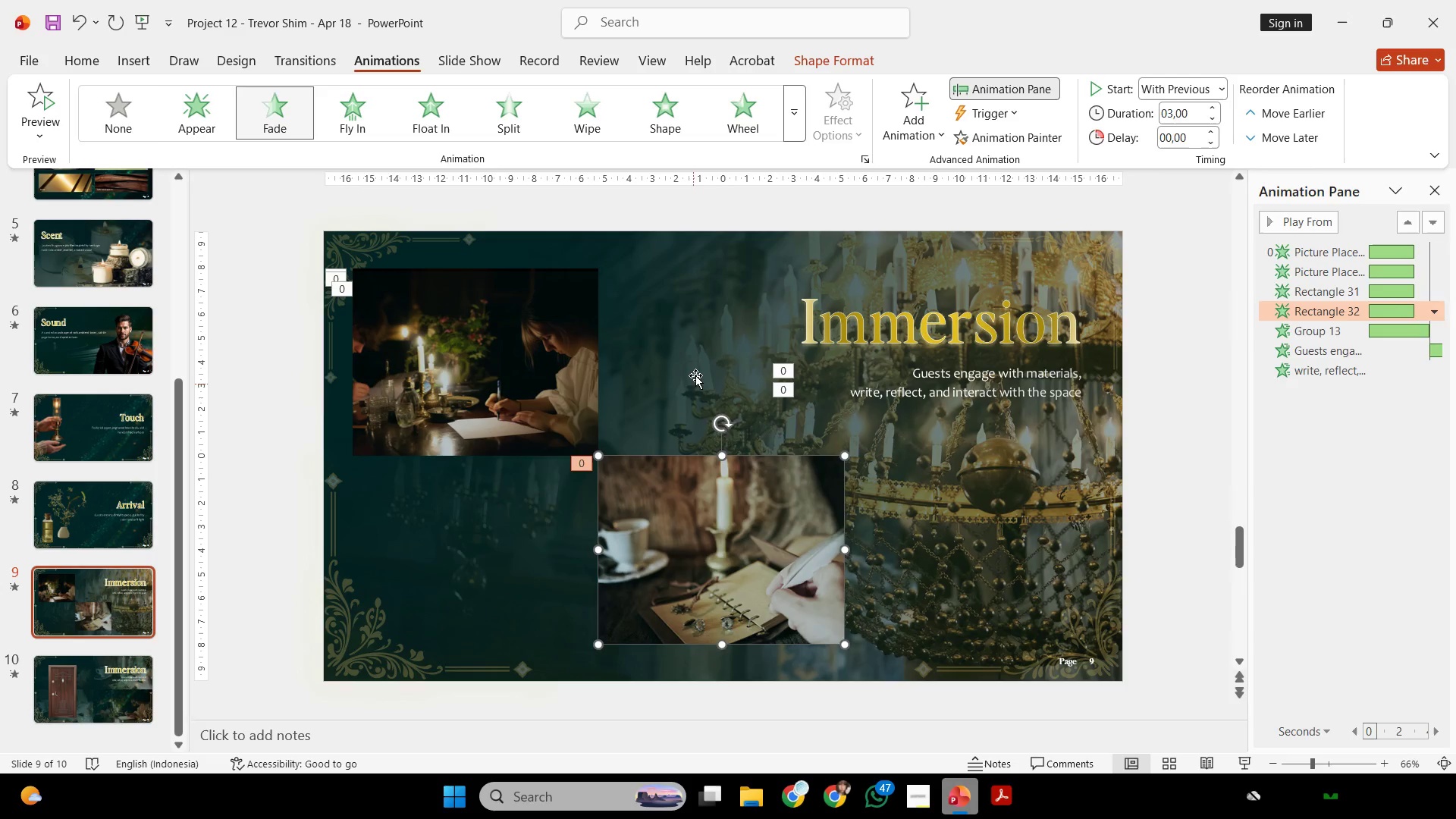 
double_click([698, 369])
 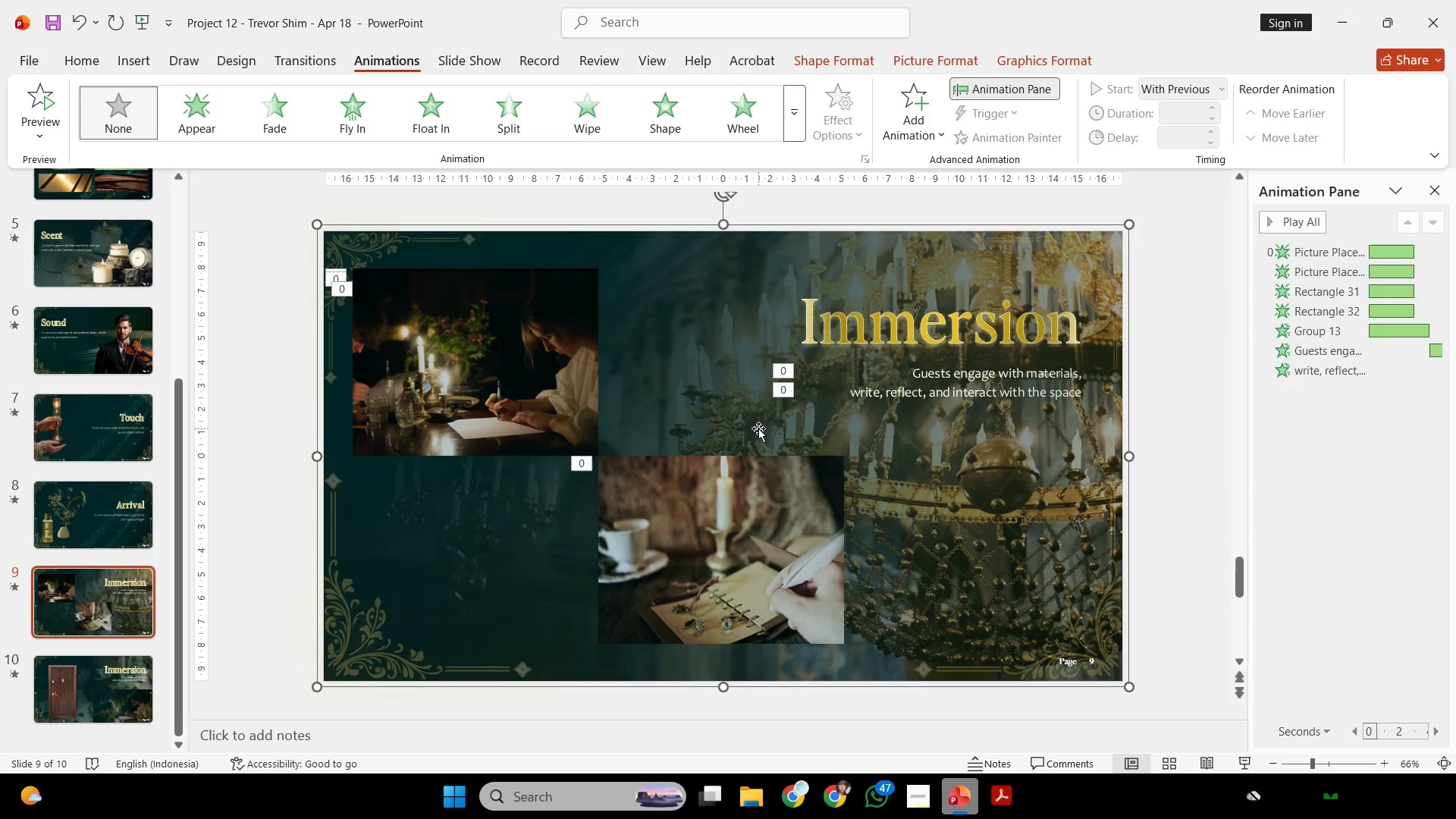 
scroll: coordinate [758, 428], scroll_direction: down, amount: 1.0
 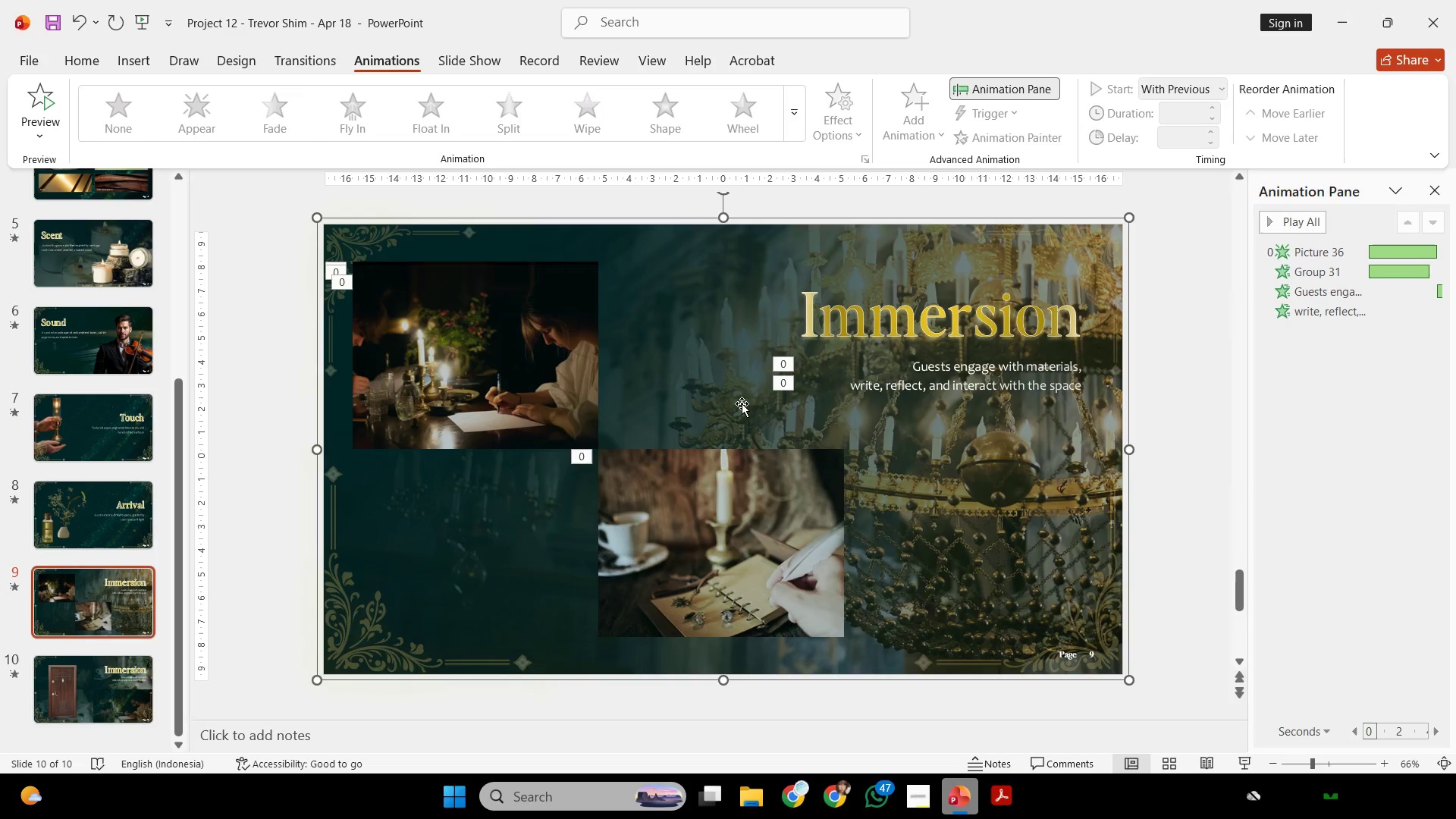 
left_click([664, 300])
 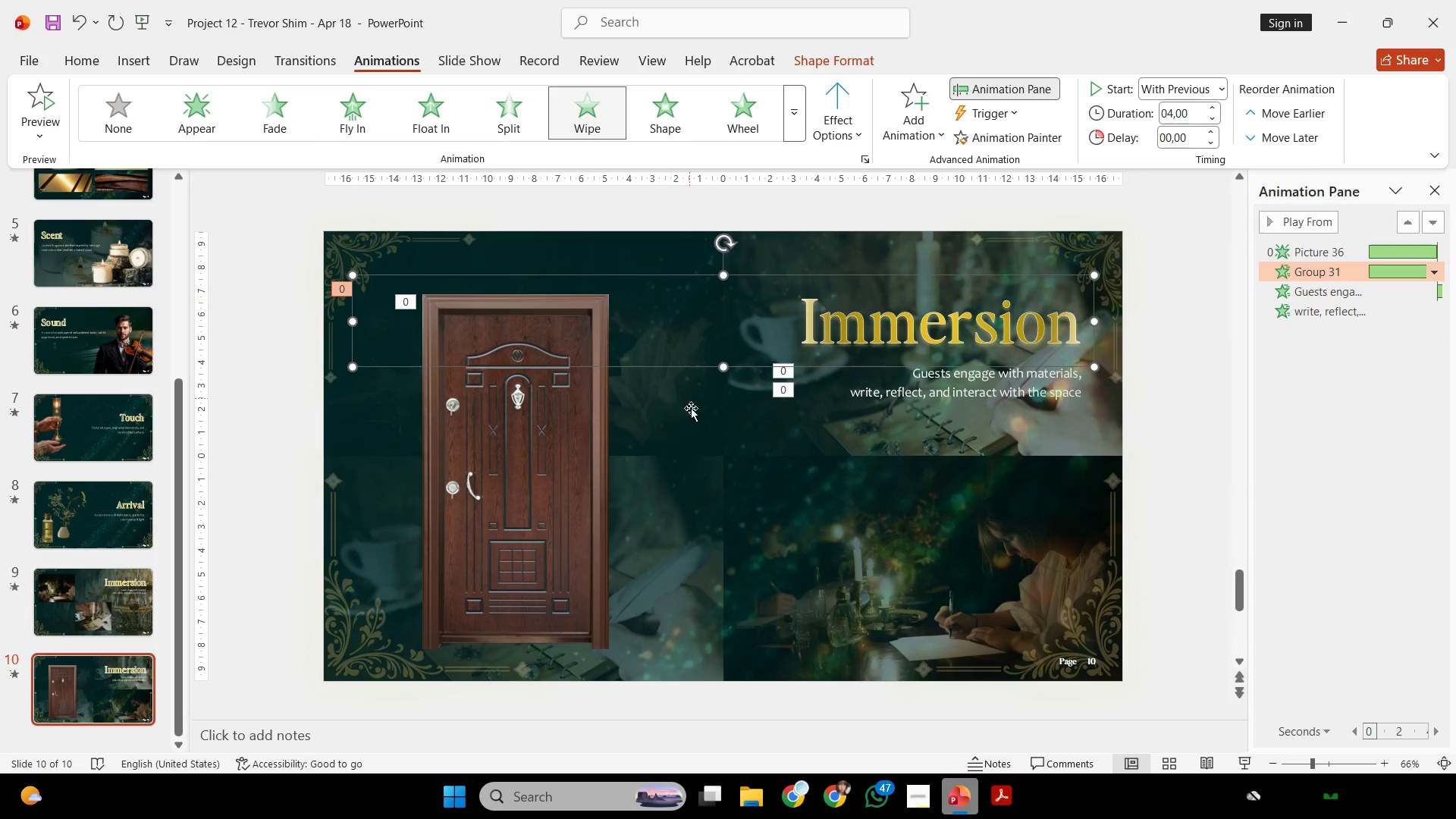 
key(Shift+ShiftLeft)
 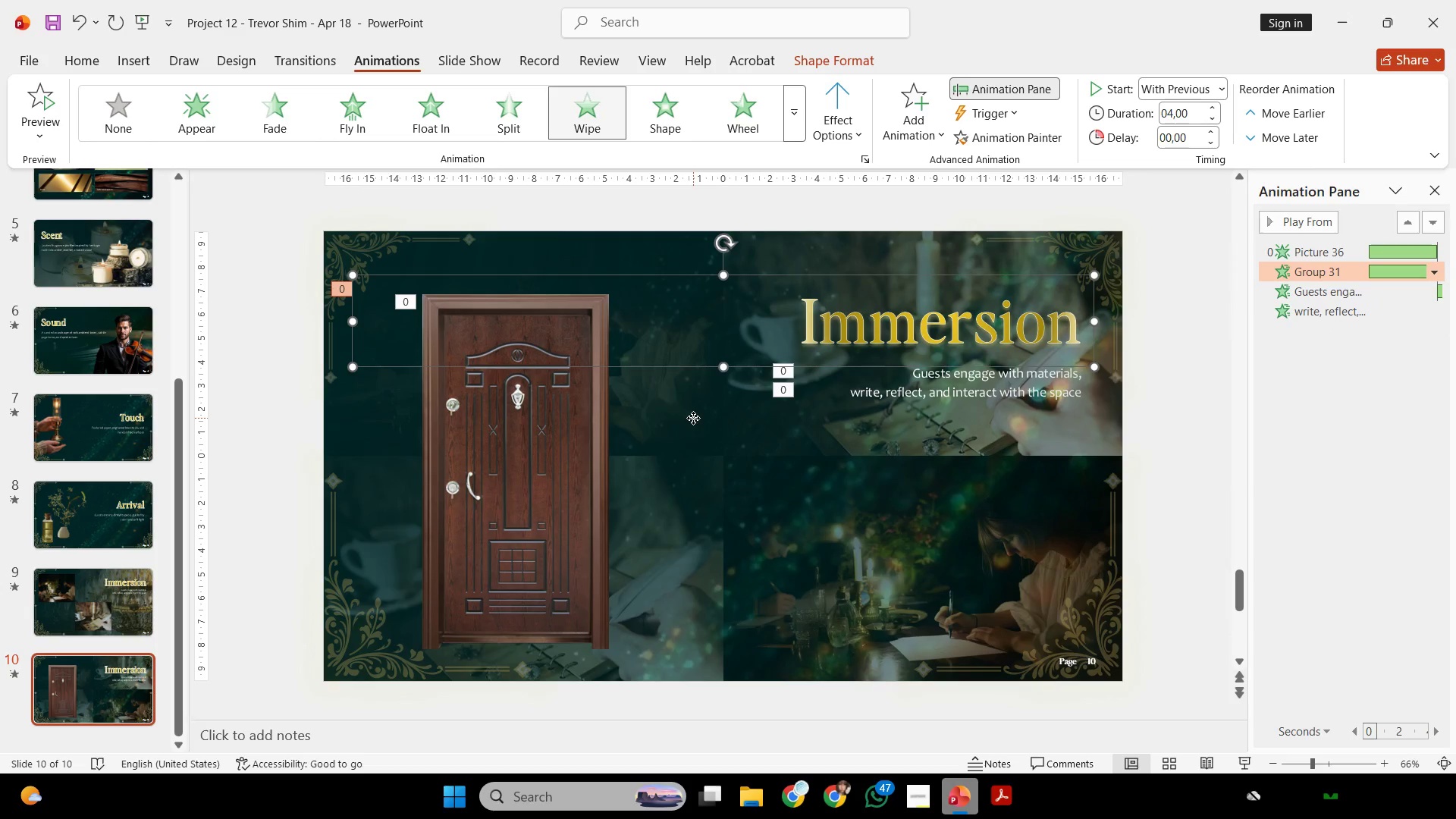 
left_click([693, 418])
 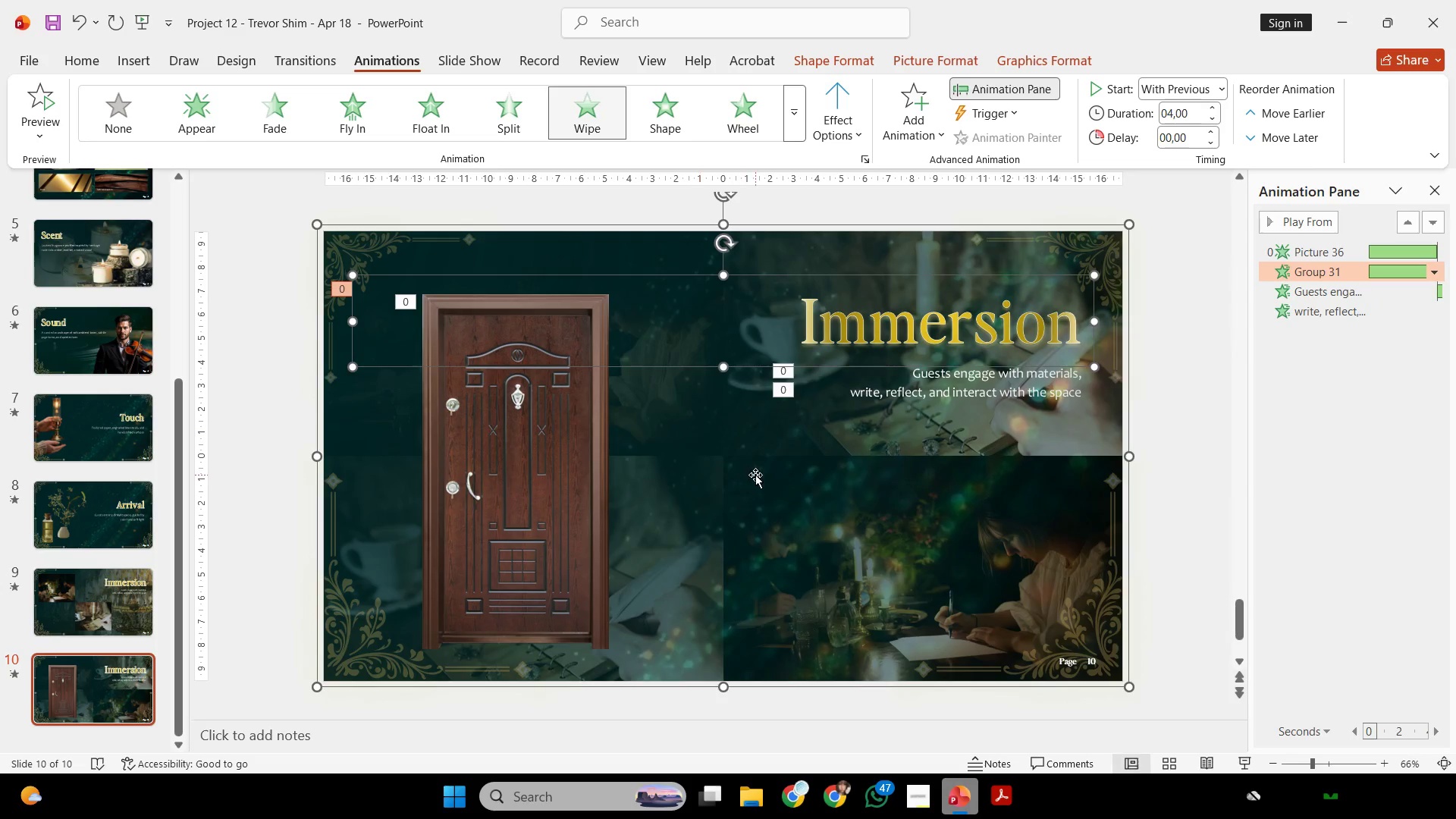 
double_click([755, 475])
 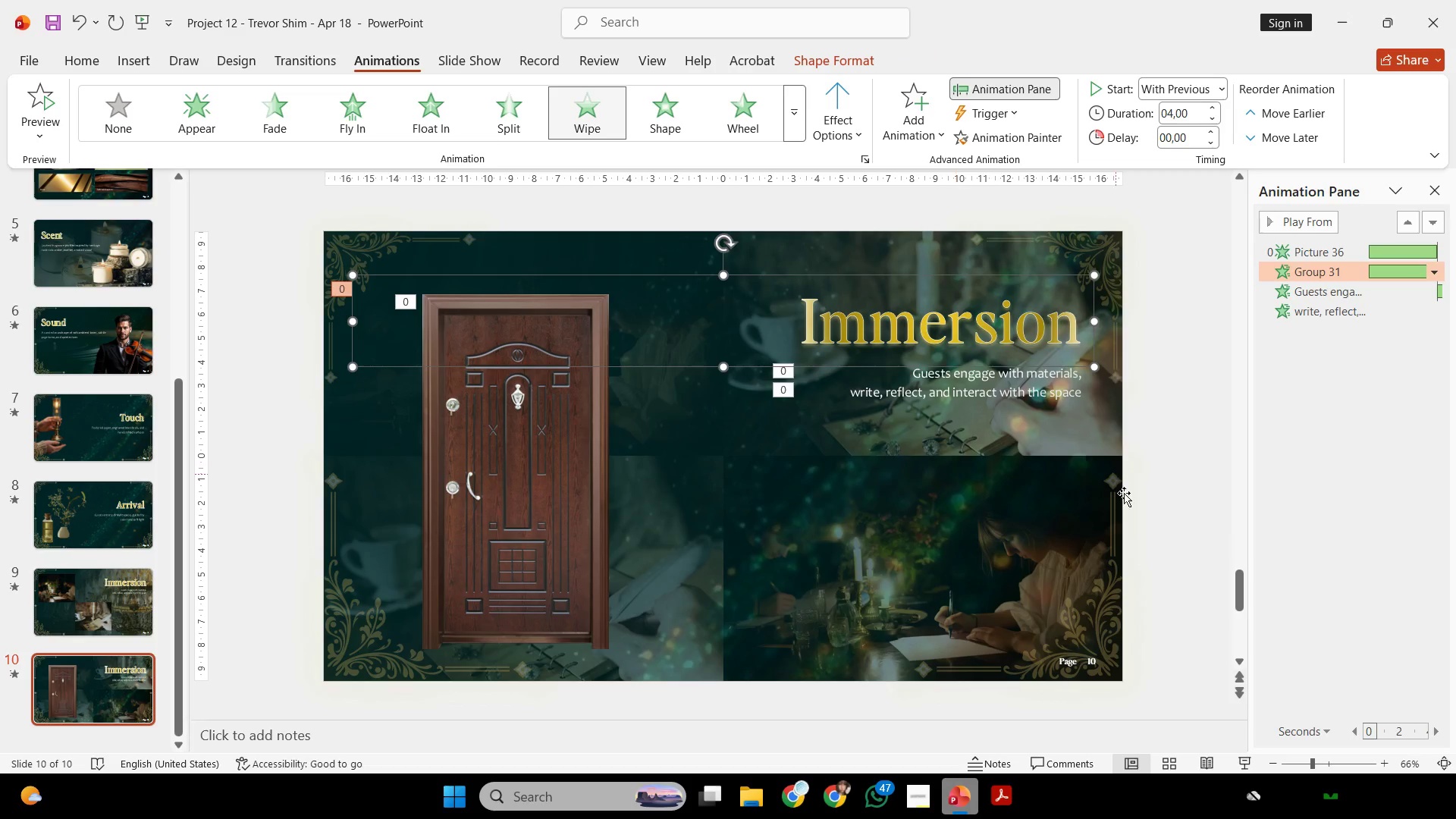 
left_click([1133, 516])
 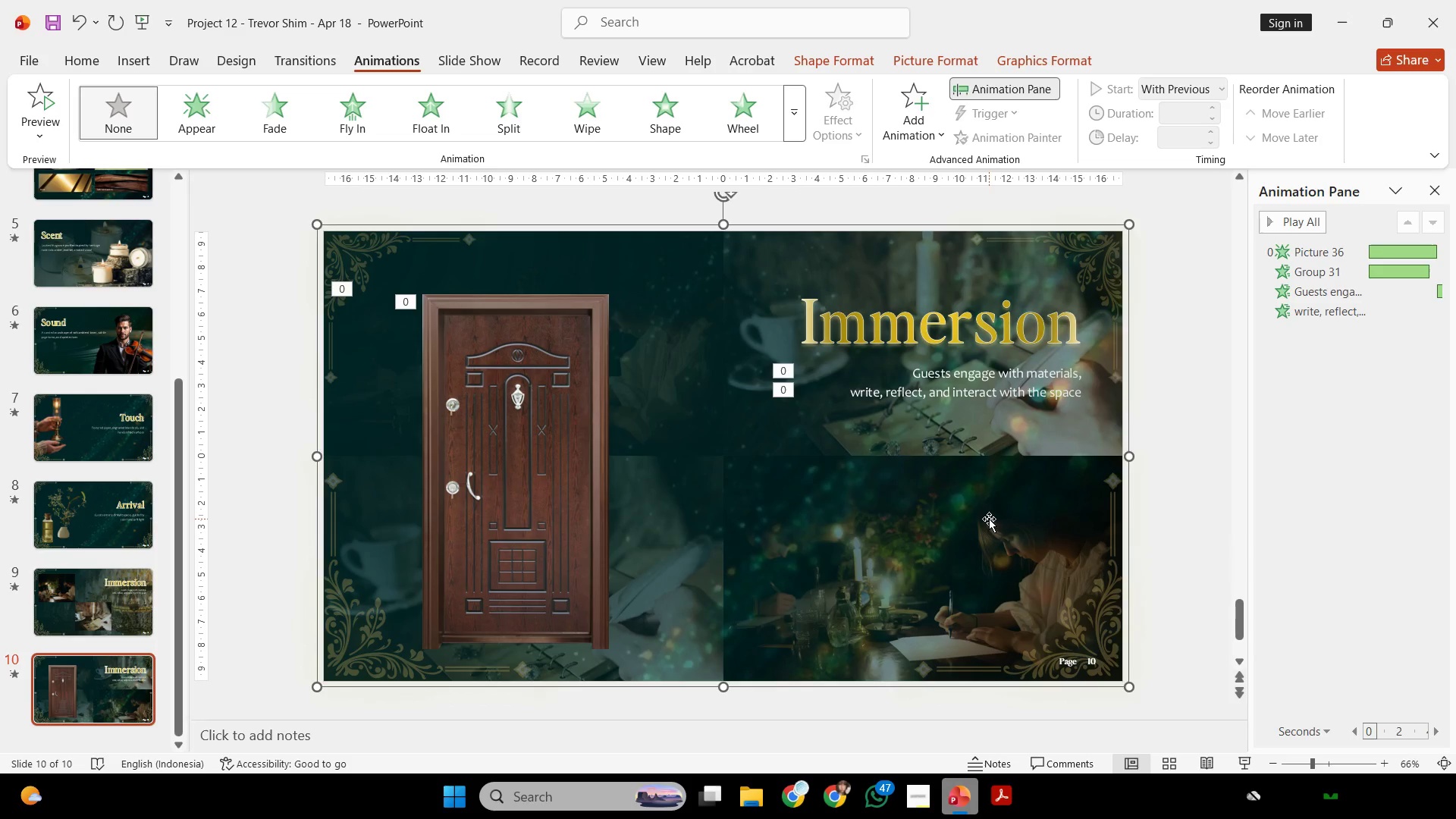 
left_click_drag(start_coordinate=[991, 519], to_coordinate=[1111, 485])
 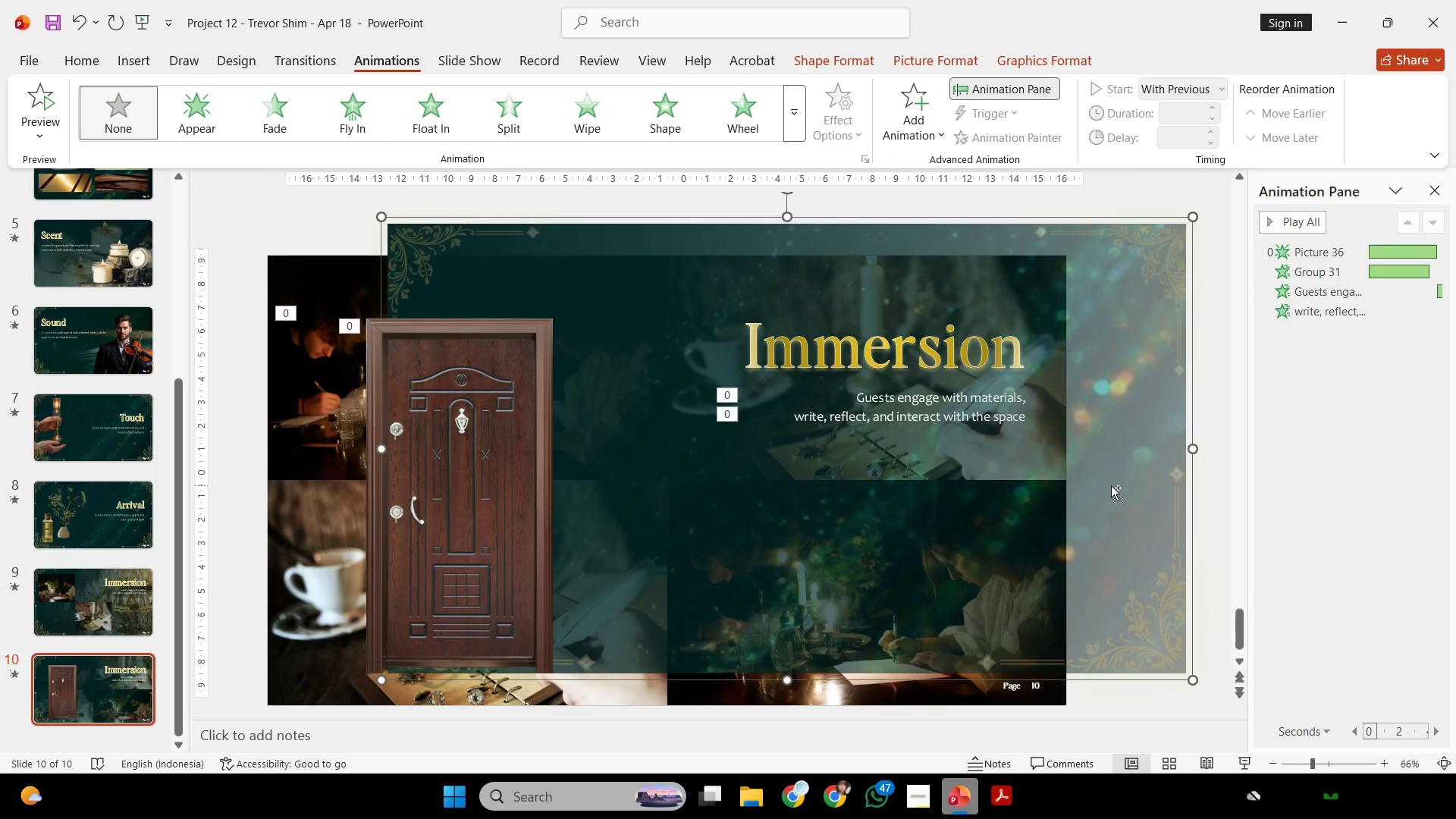 
hold_key(key=ControlLeft, duration=0.39)
 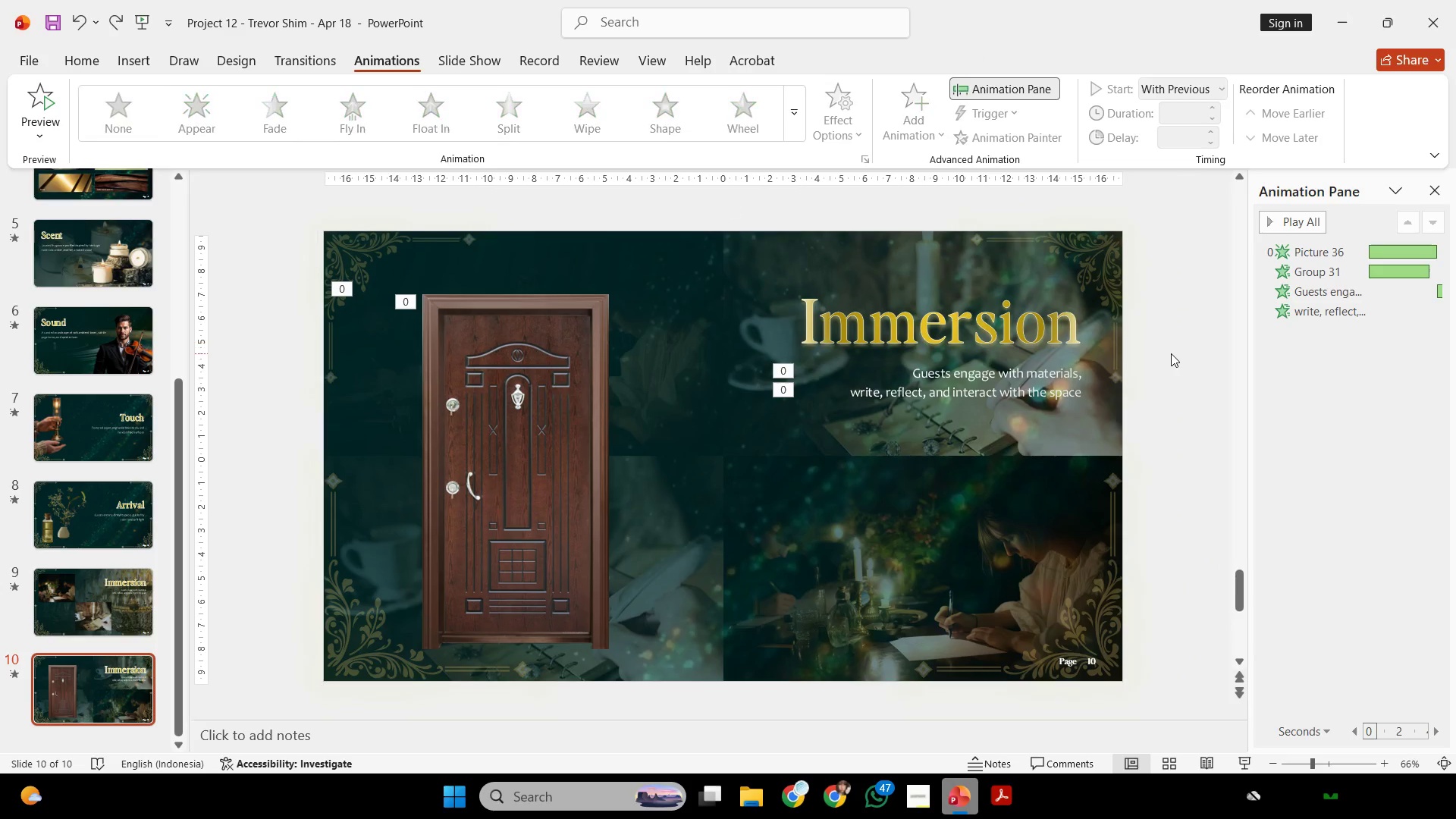 
key(Z)
 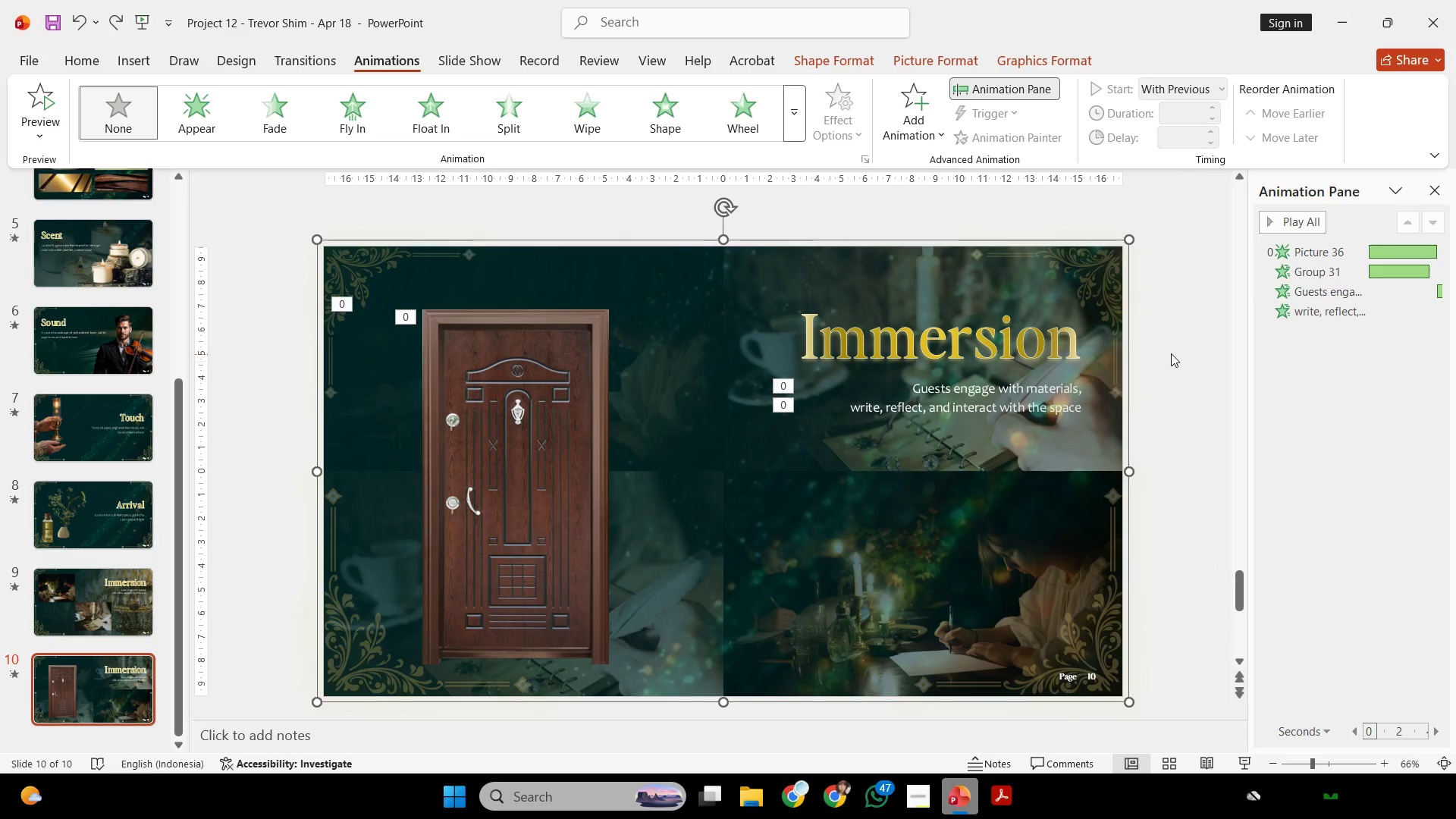 
left_click([1171, 353])
 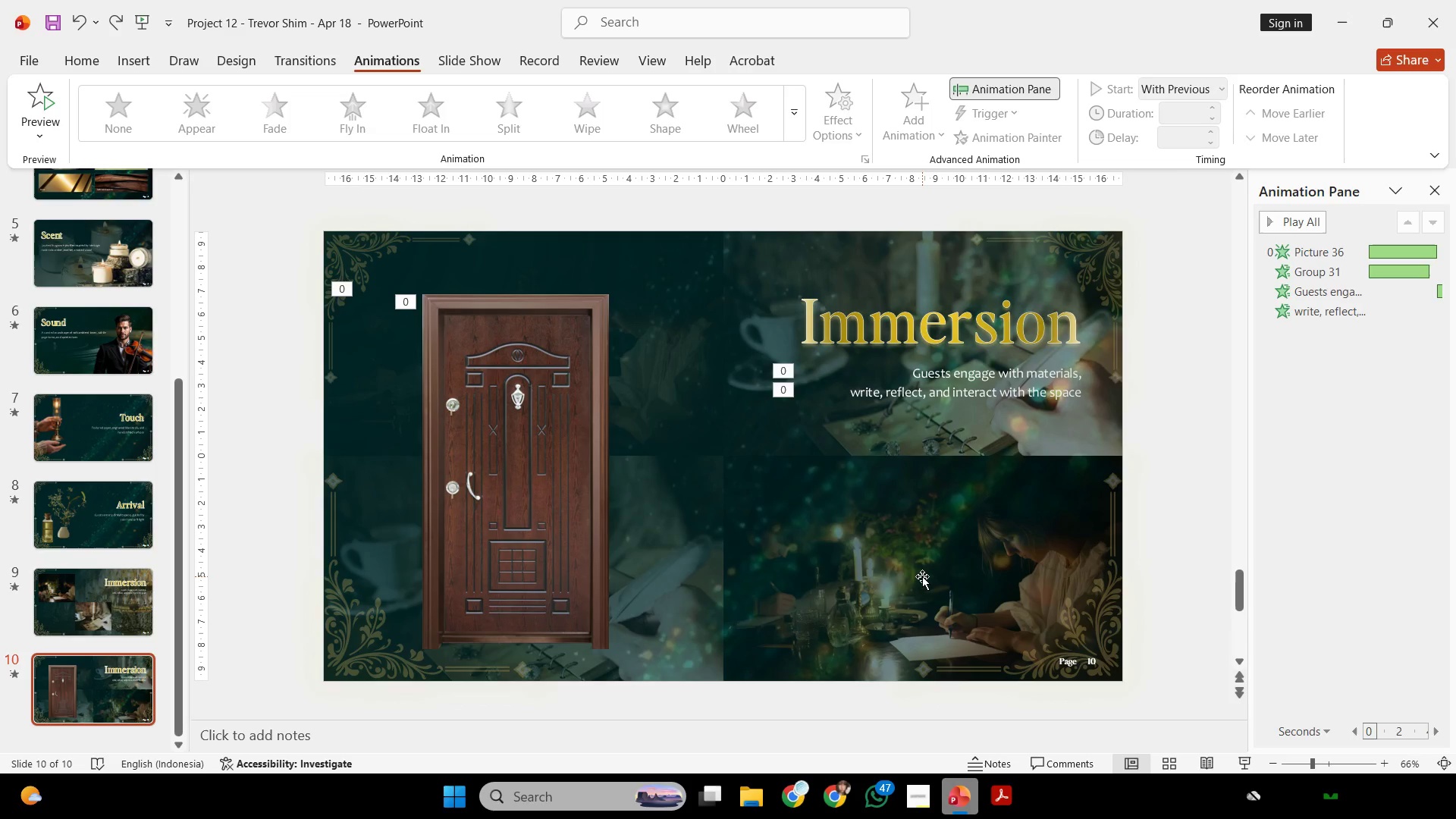 
wait(32.11)
 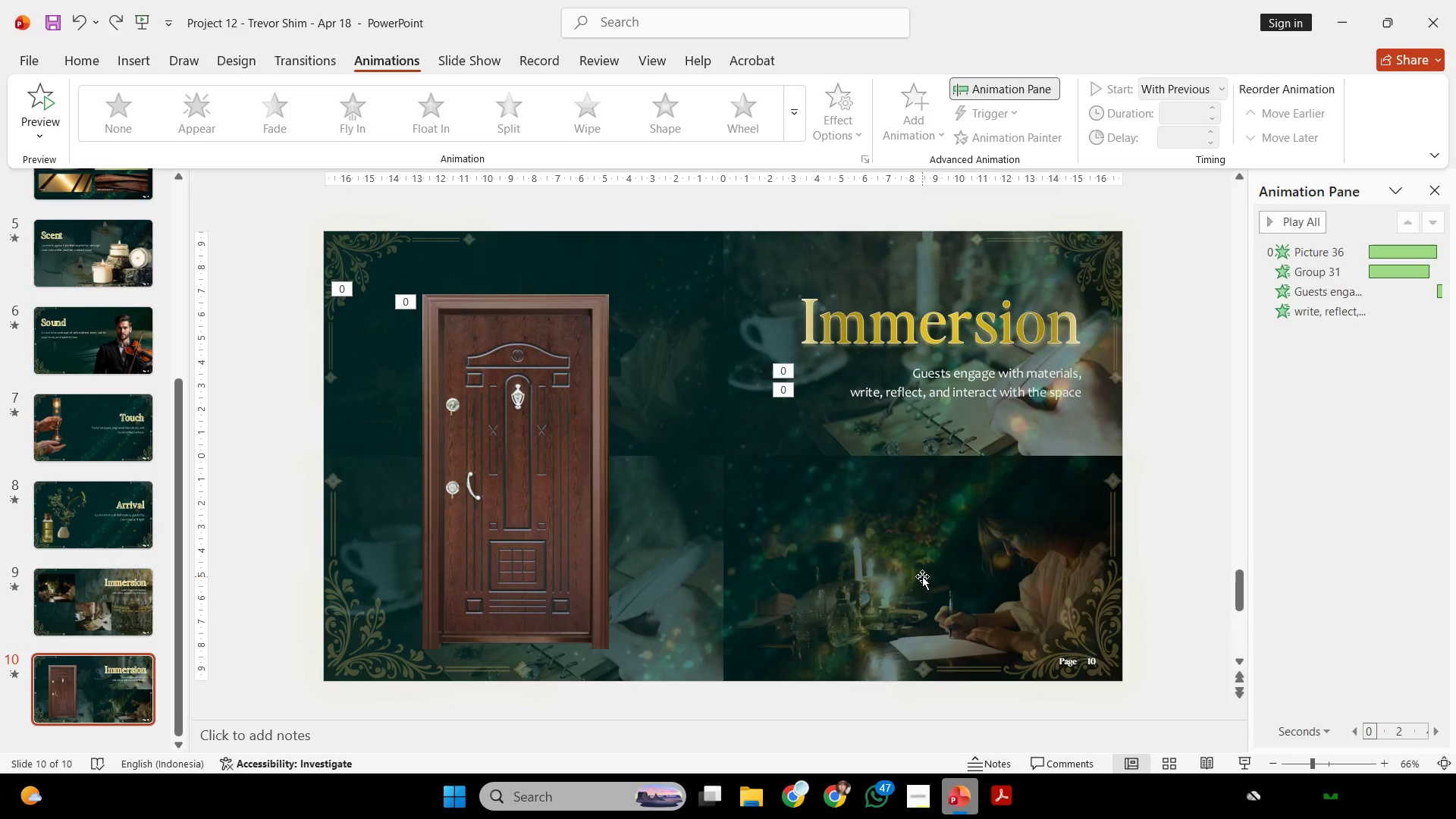 
scroll: coordinate [1003, 548], scroll_direction: up, amount: 1.0
 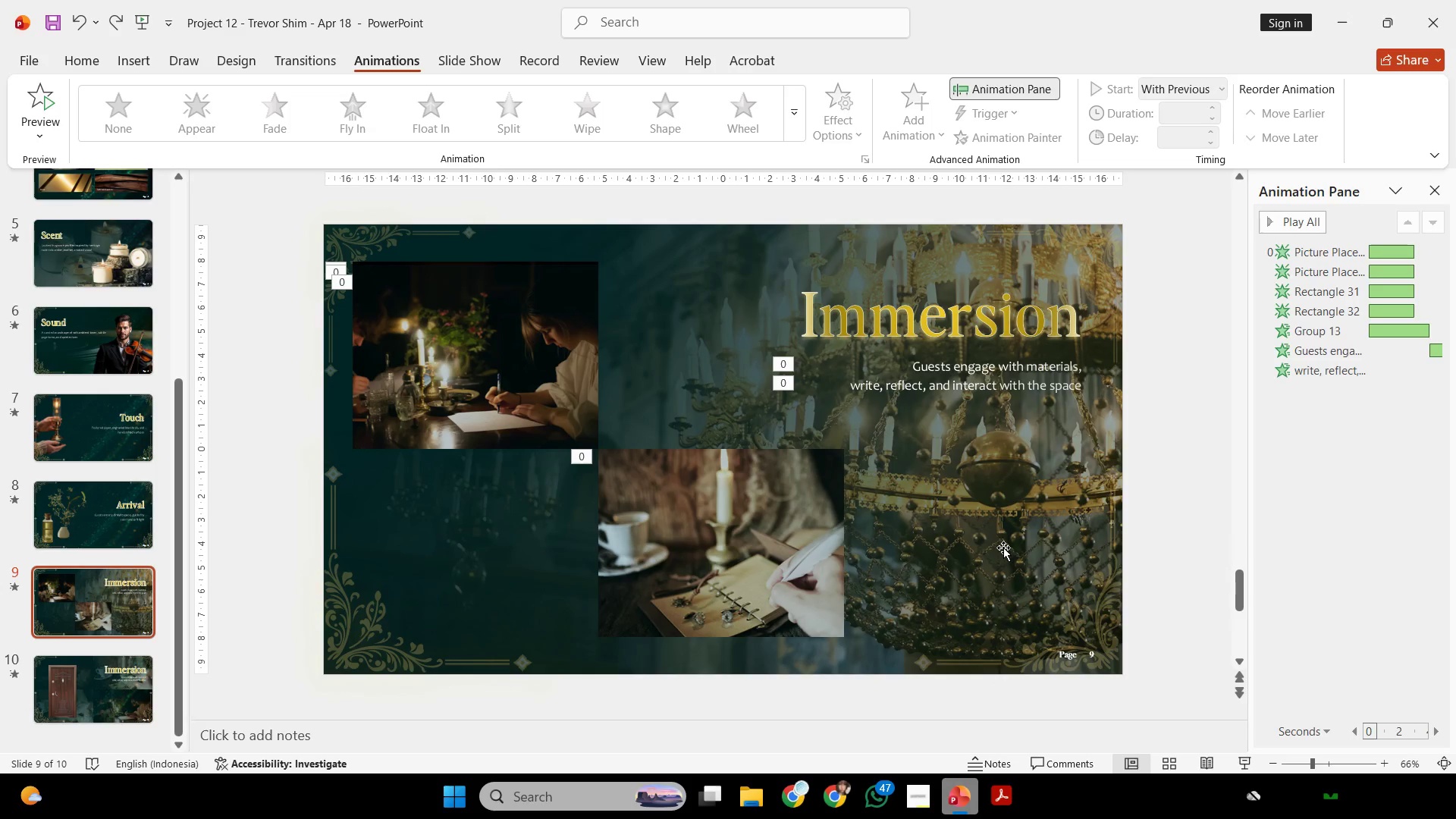 
scroll: coordinate [1003, 548], scroll_direction: down, amount: 2.0
 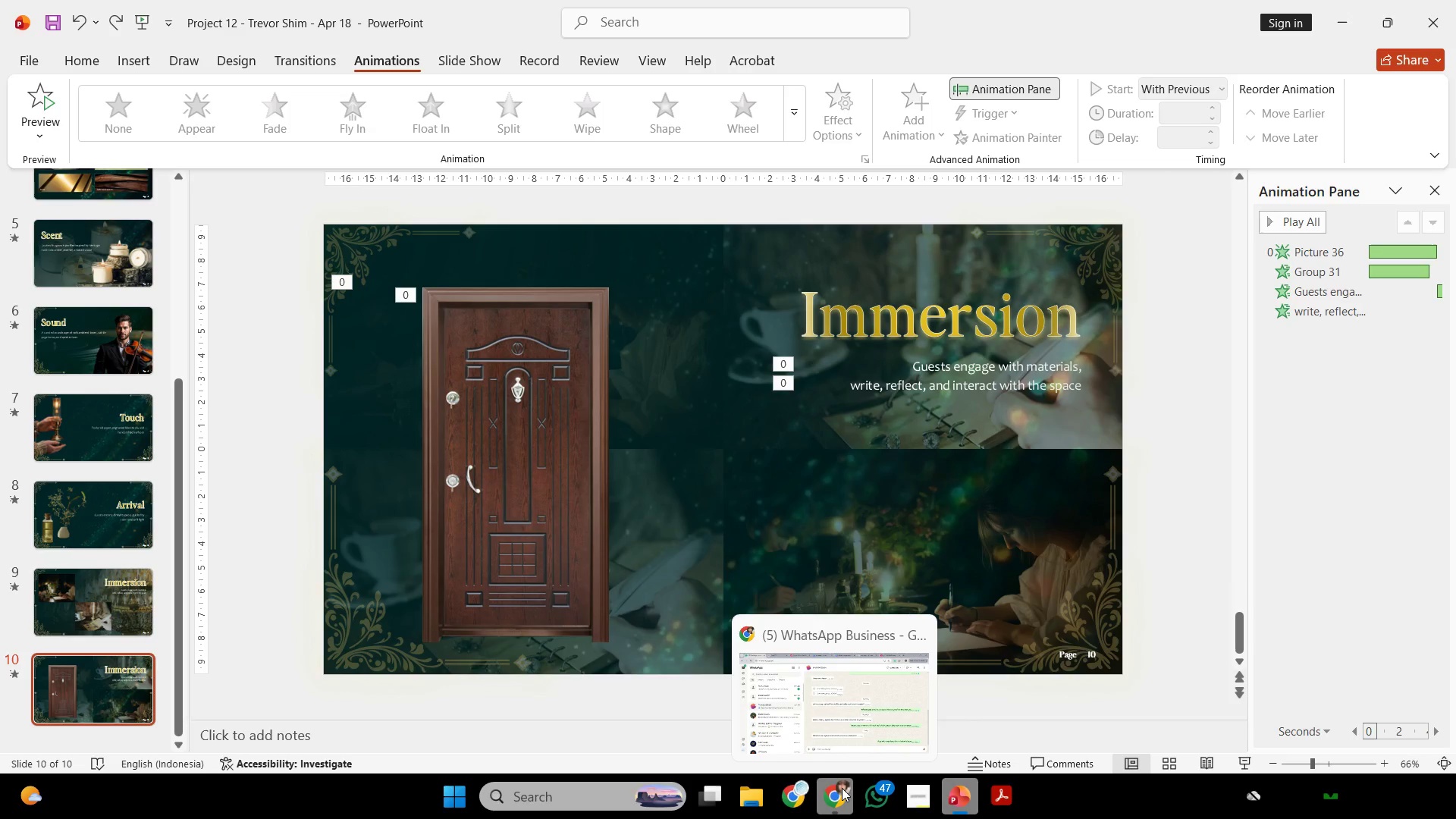 
left_click([786, 792])
 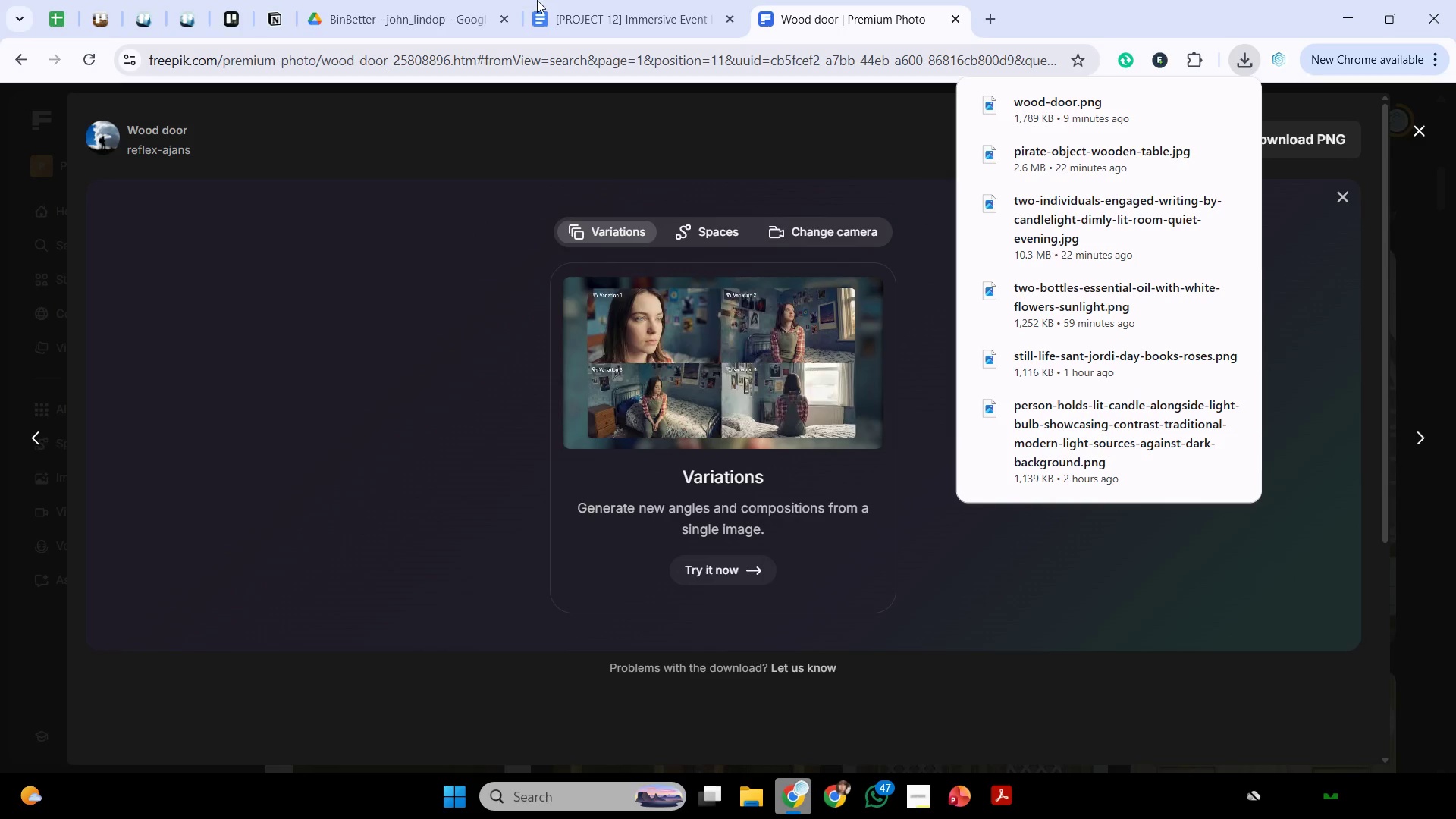 
left_click([597, 0])
 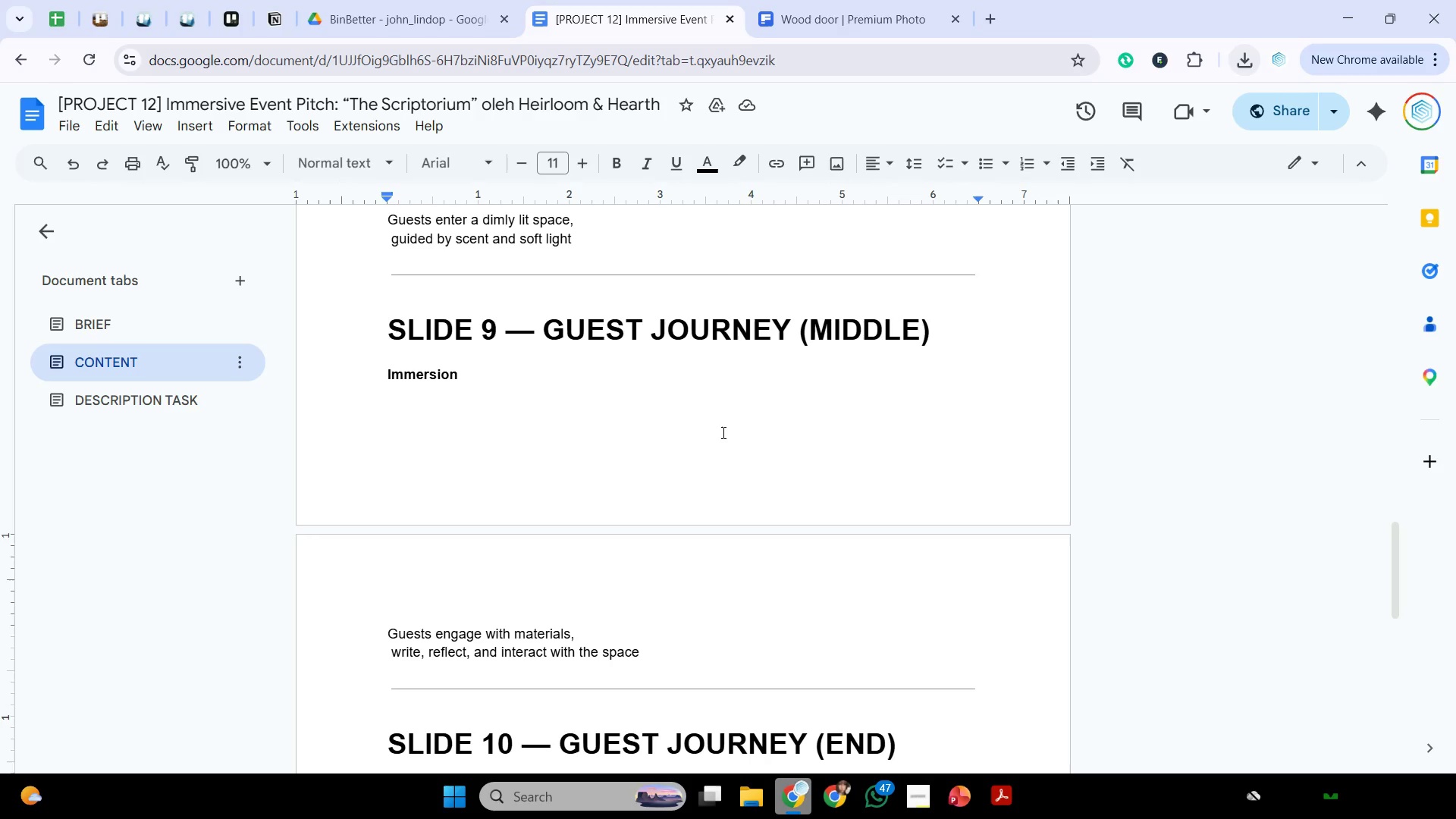 
scroll: coordinate [722, 432], scroll_direction: down, amount: 4.0
 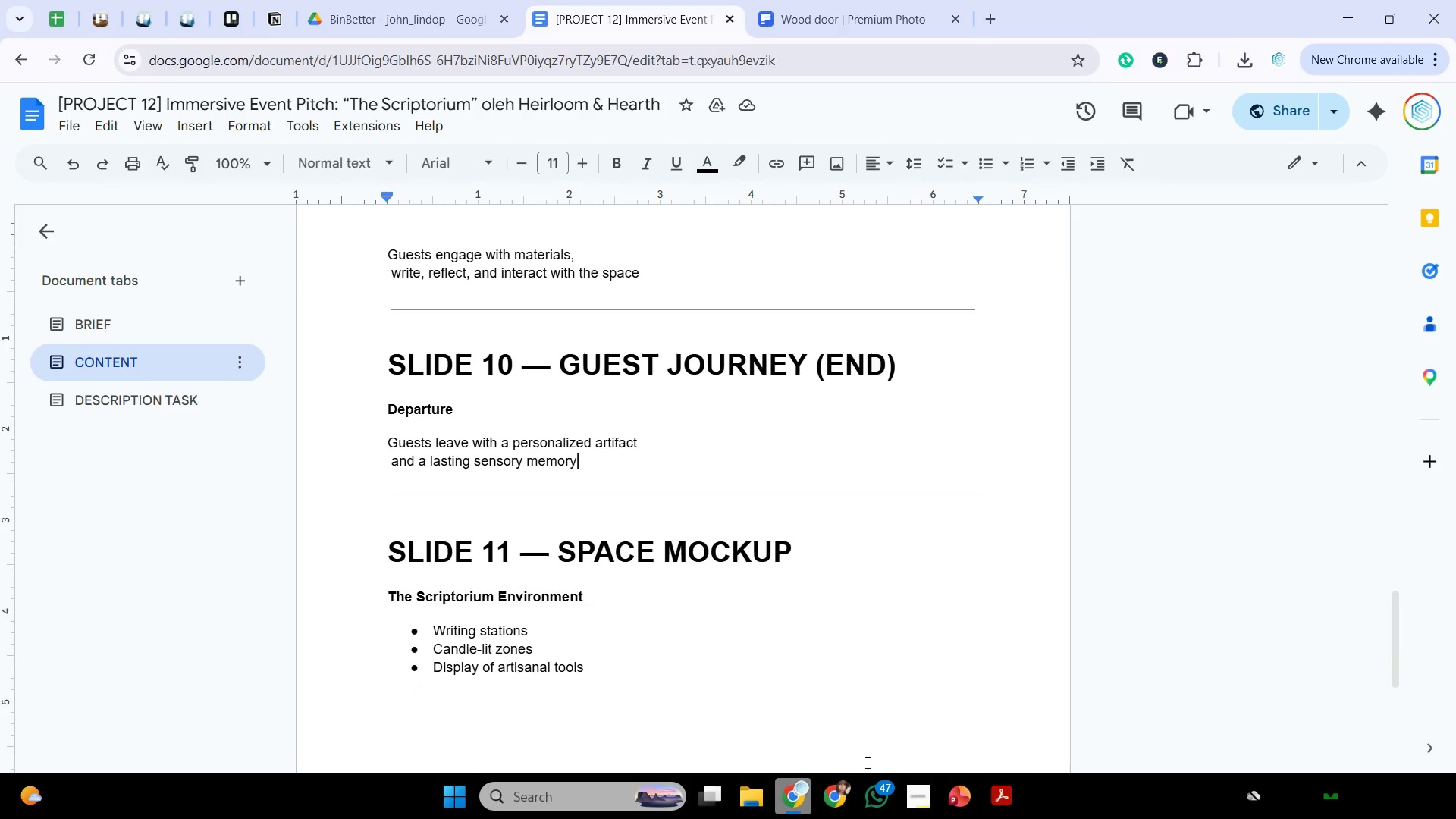 
left_click([965, 812])
 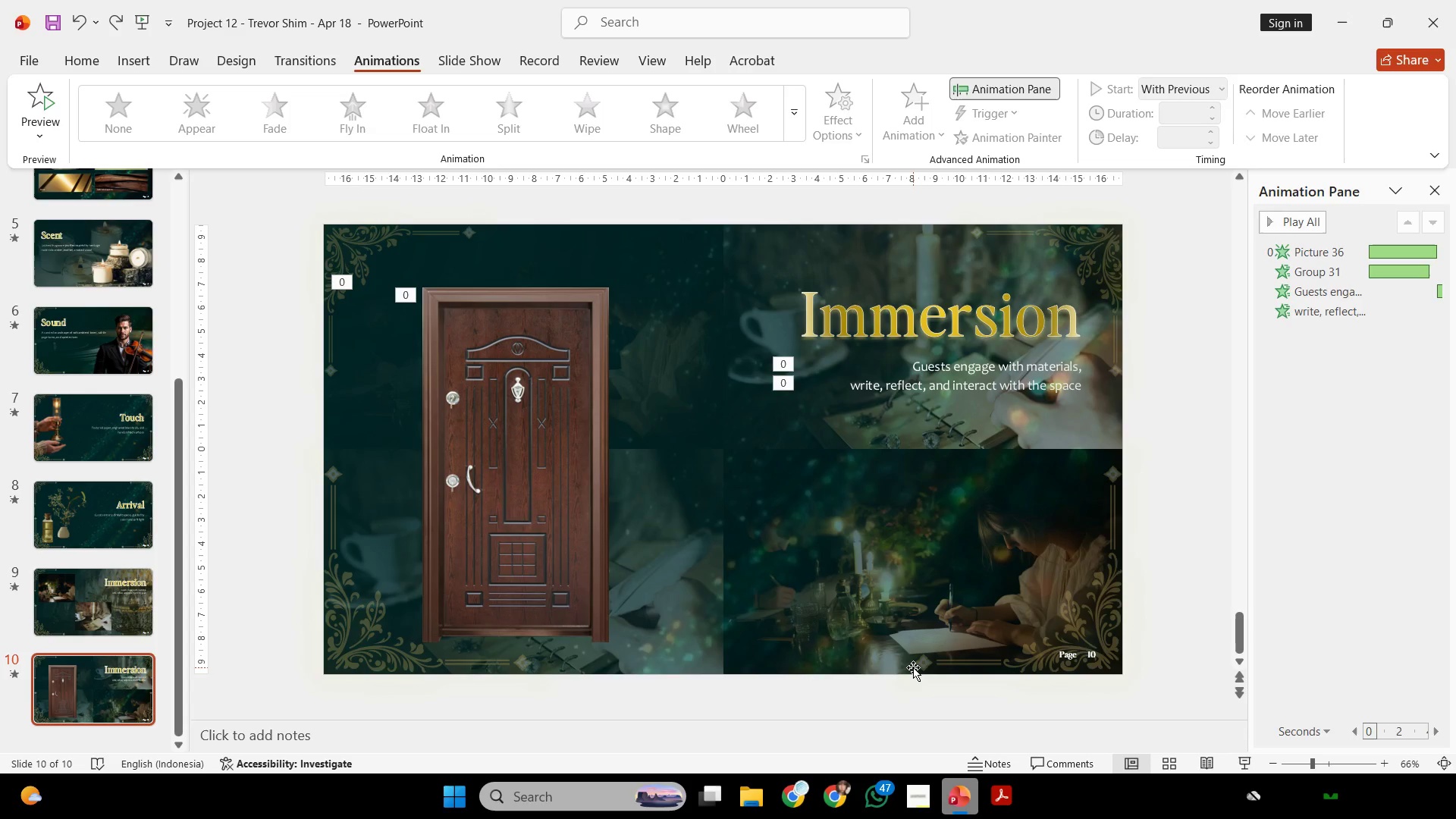 
scroll: coordinate [913, 667], scroll_direction: down, amount: 2.0
 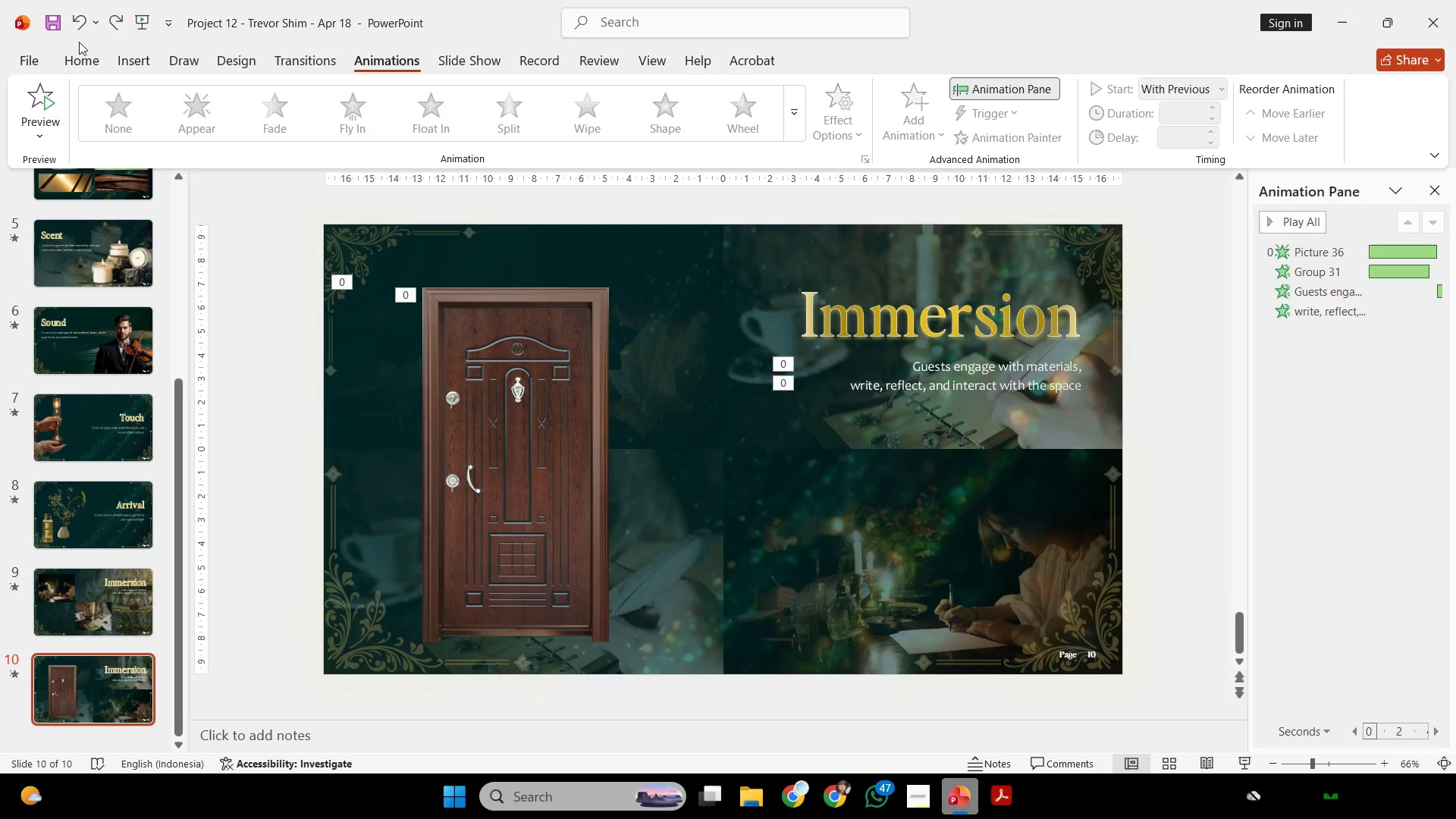 
left_click([81, 58])
 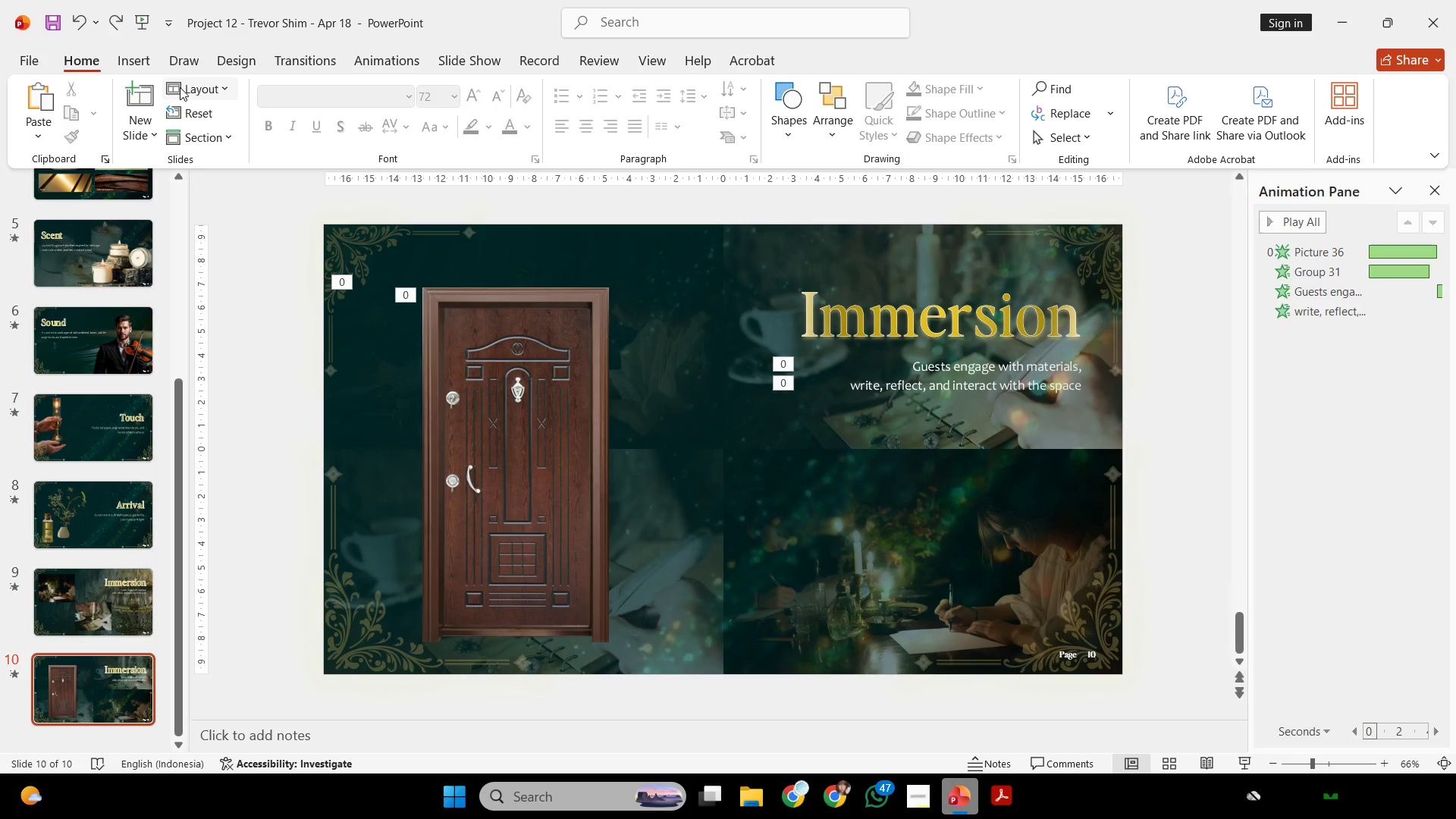 
left_click([180, 87])
 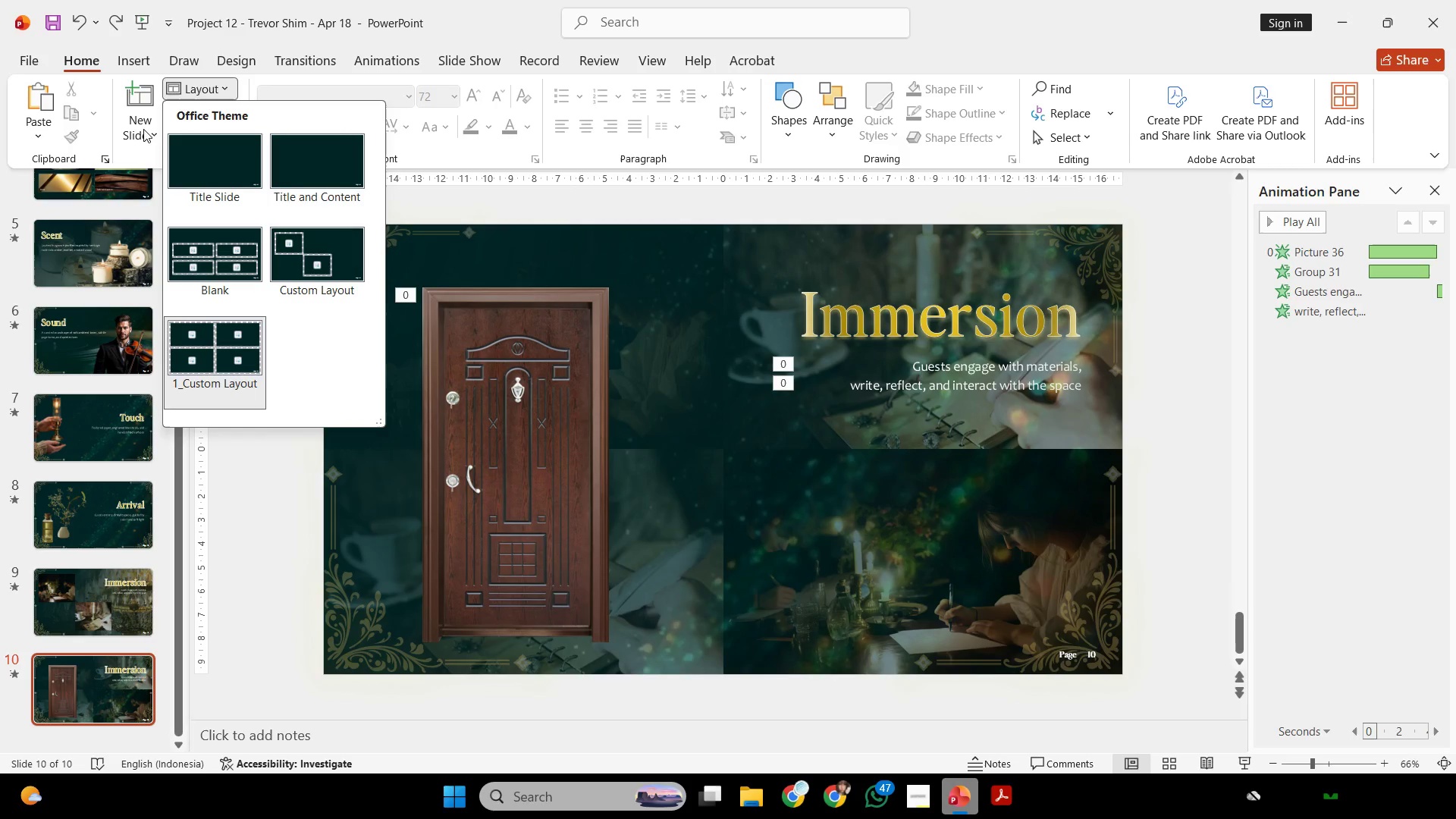 
left_click([138, 127])
 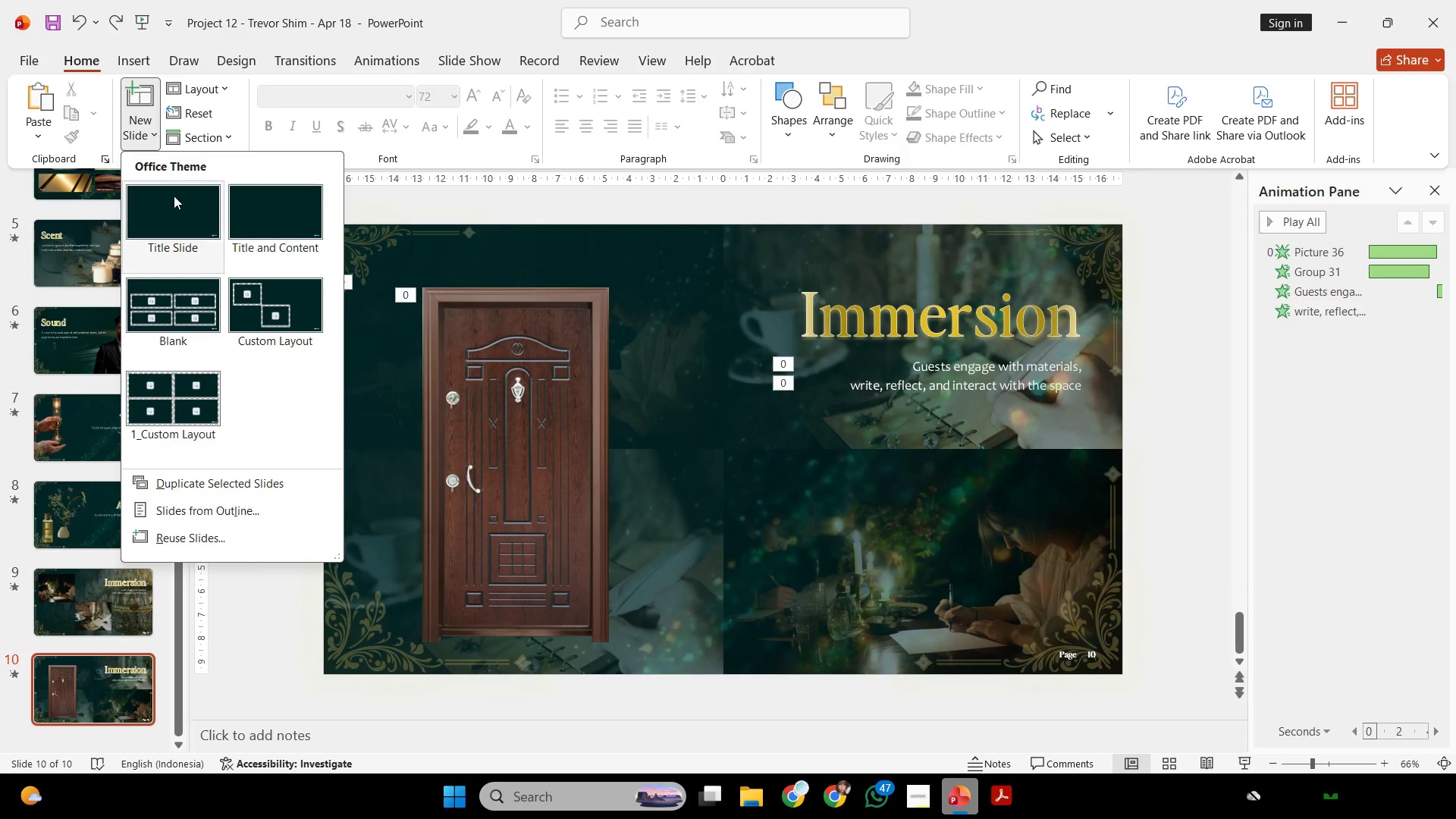 
left_click([178, 207])
 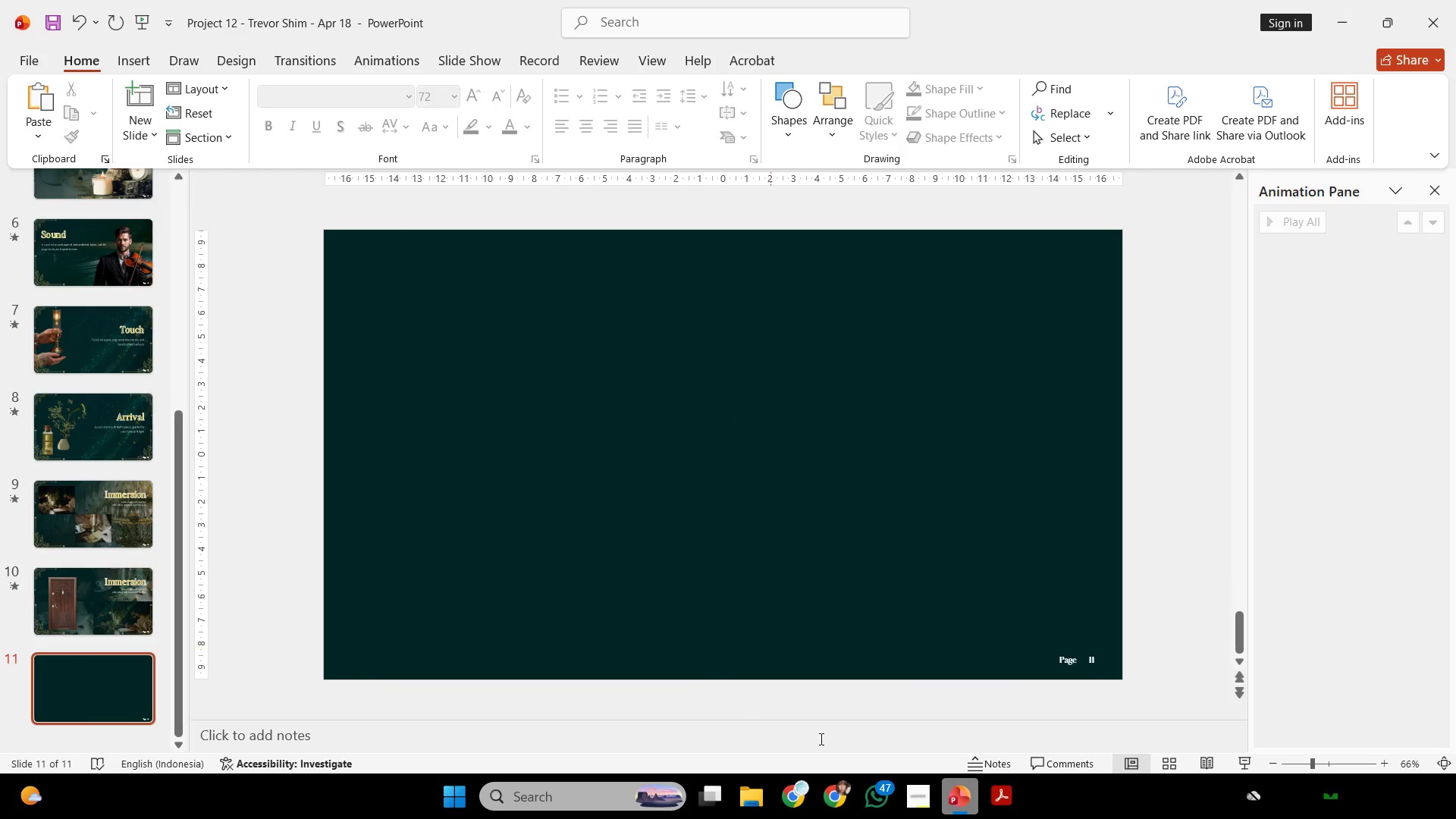 
mouse_move([884, 804])
 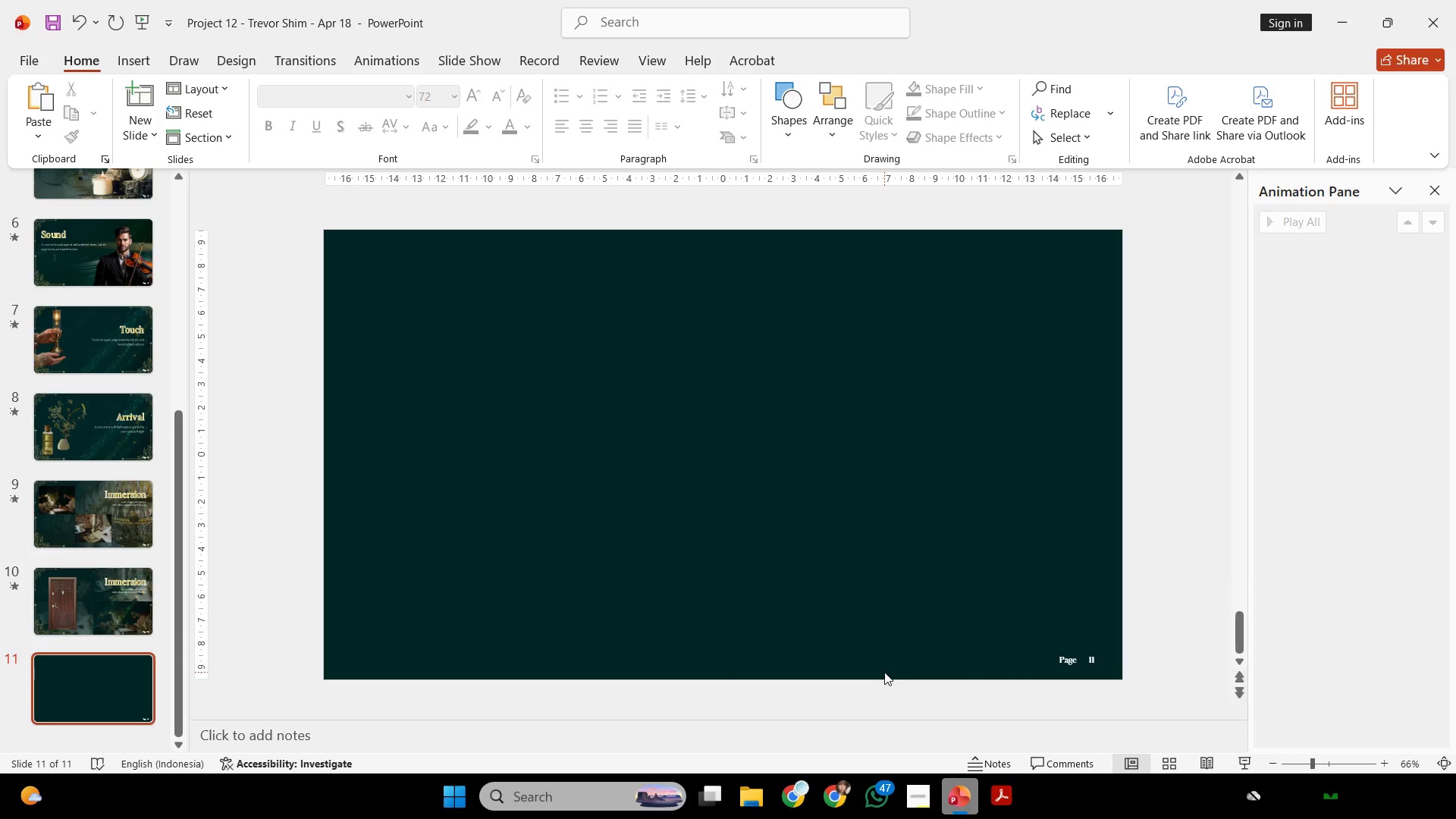 
wait(11.07)
 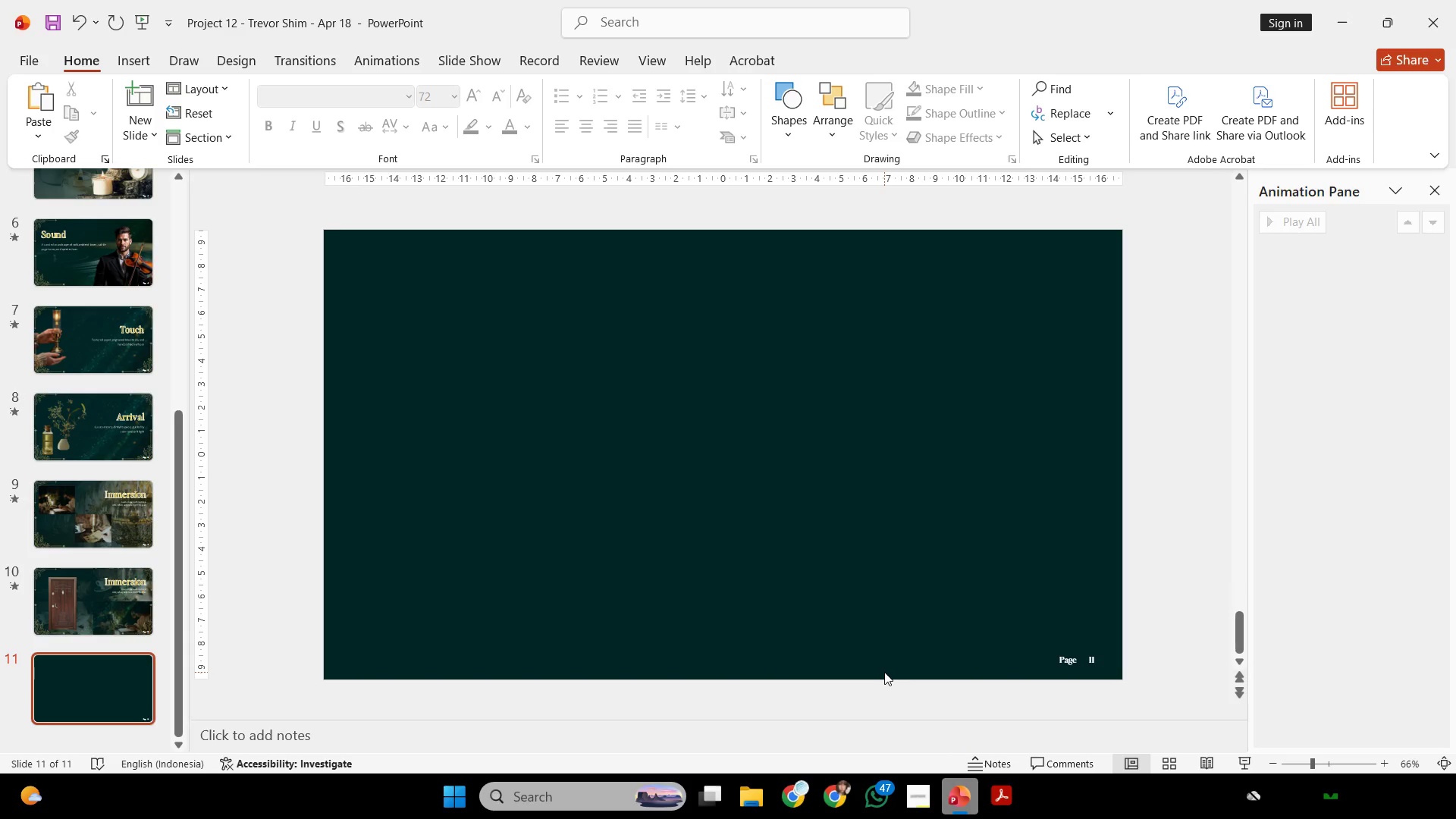 
left_click([811, 797])
 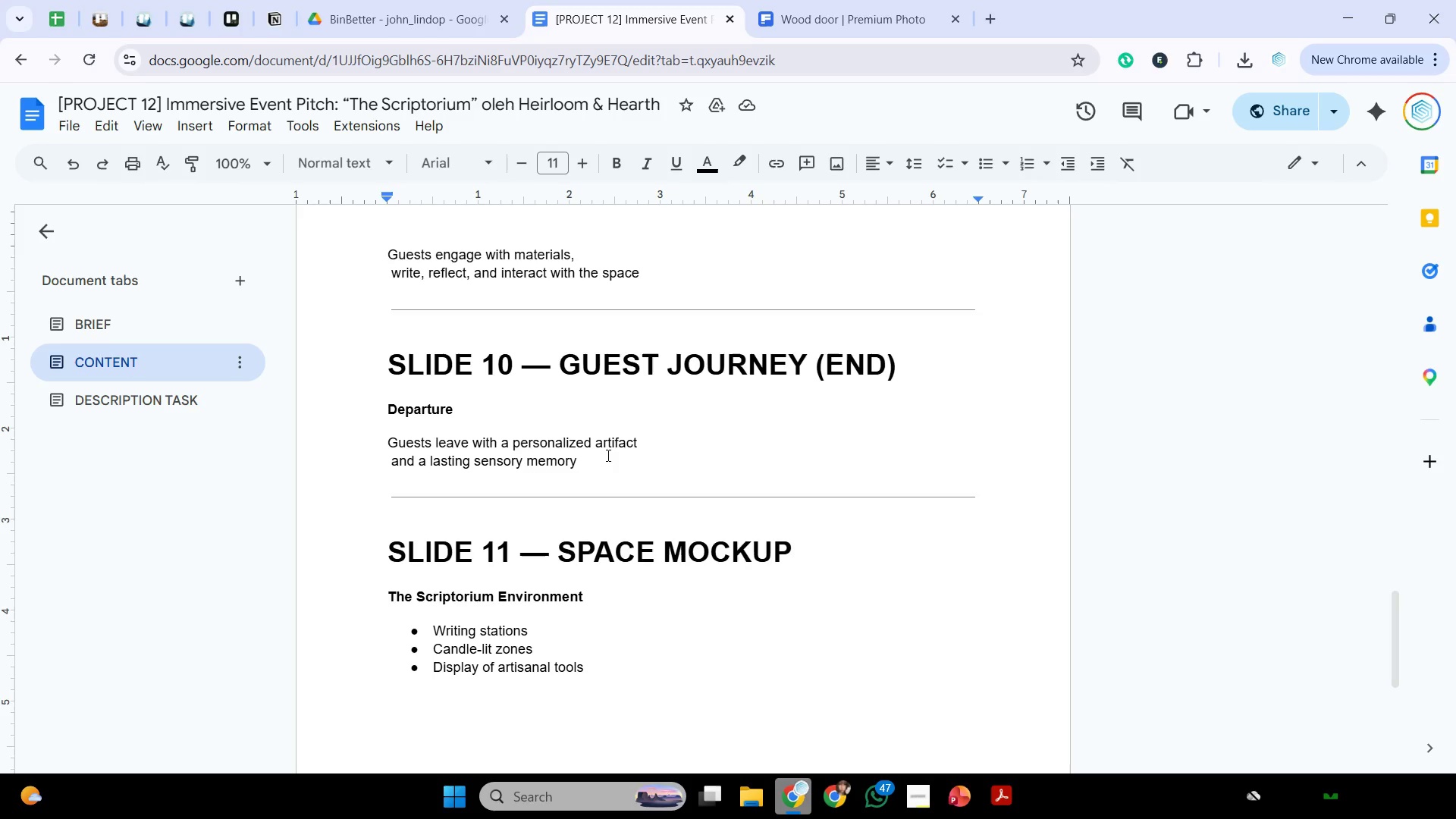 
left_click_drag(start_coordinate=[609, 469], to_coordinate=[367, 428])
 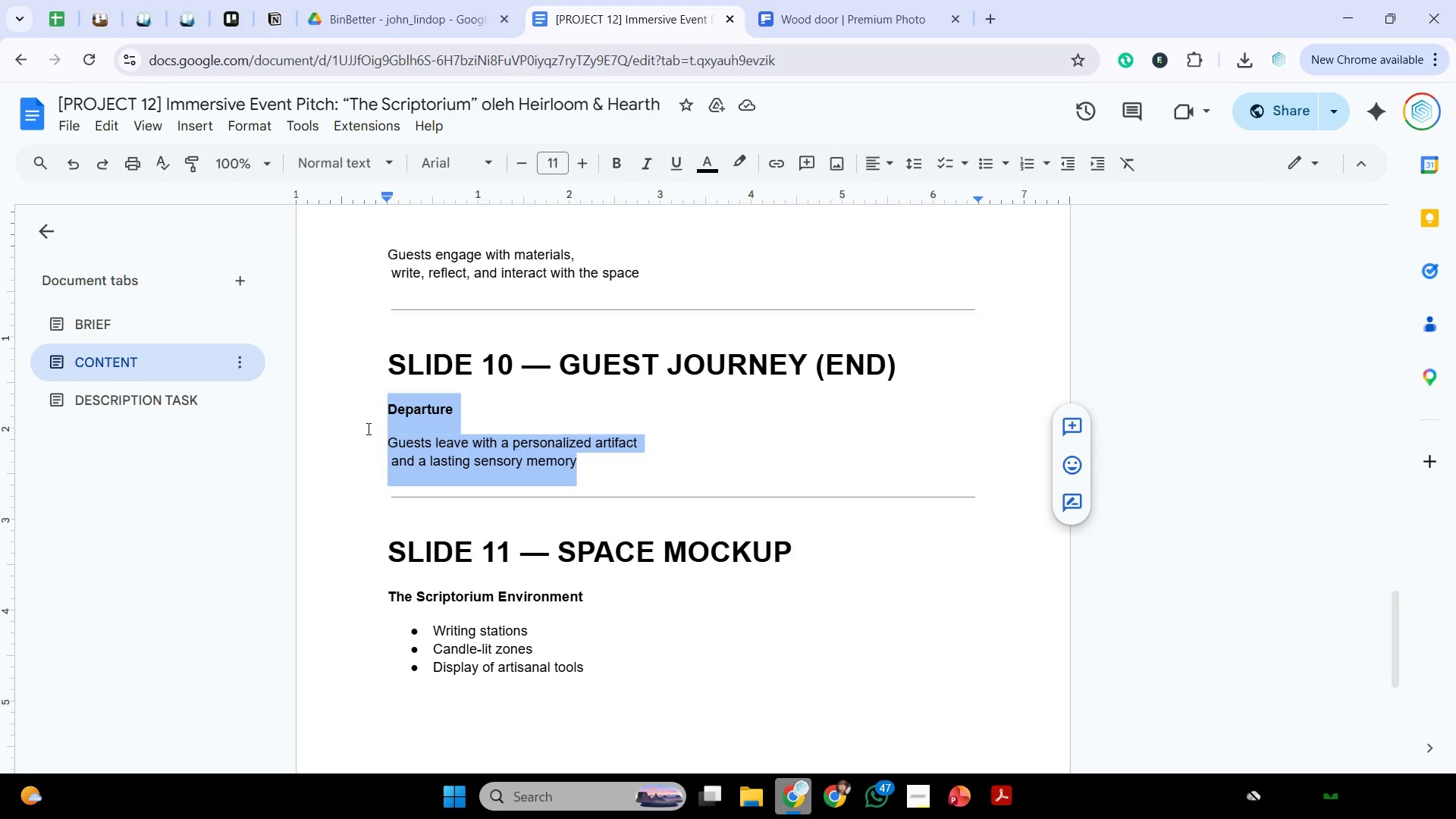 
key(Control+C)
 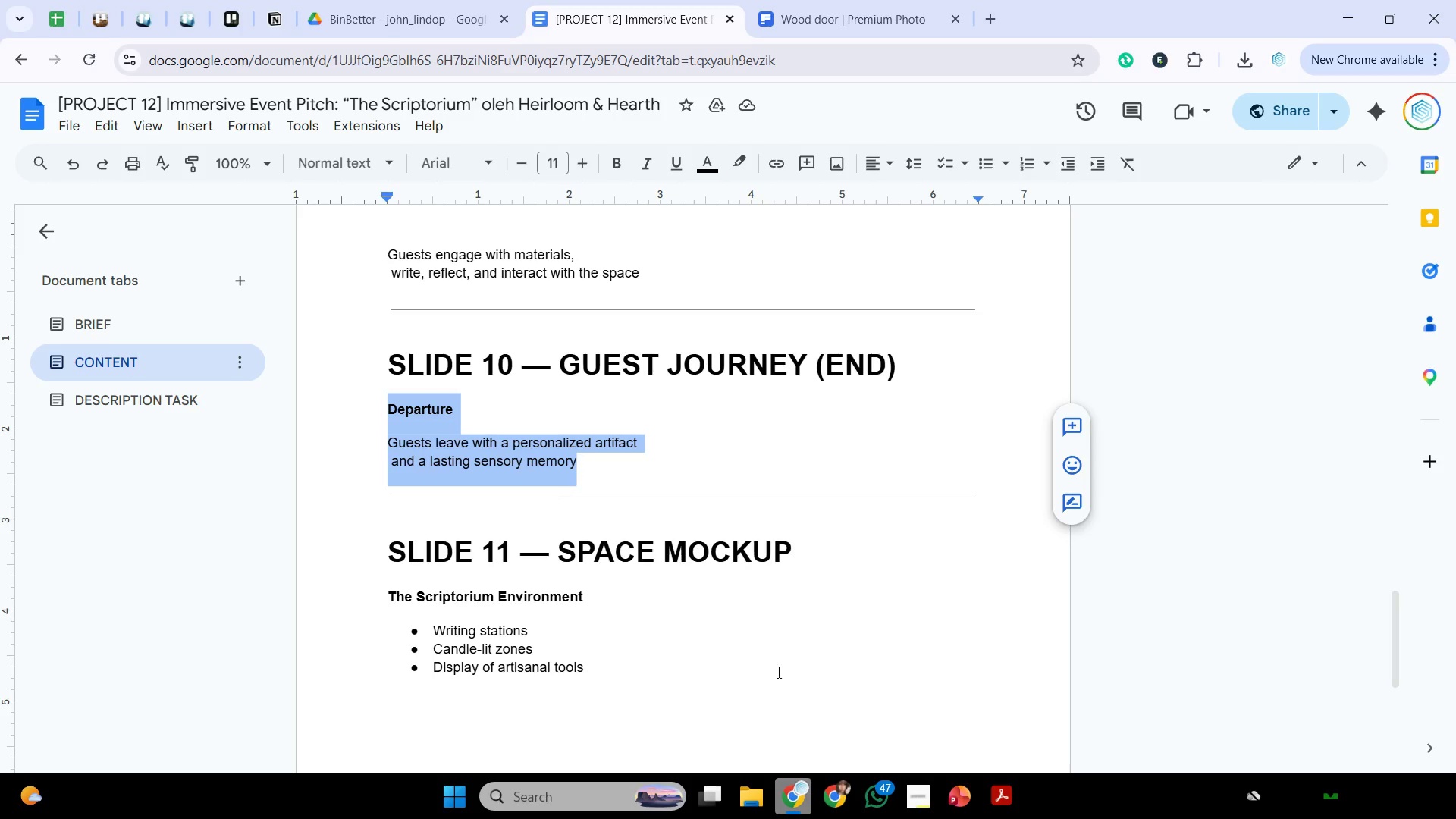 
key(Control+C)
 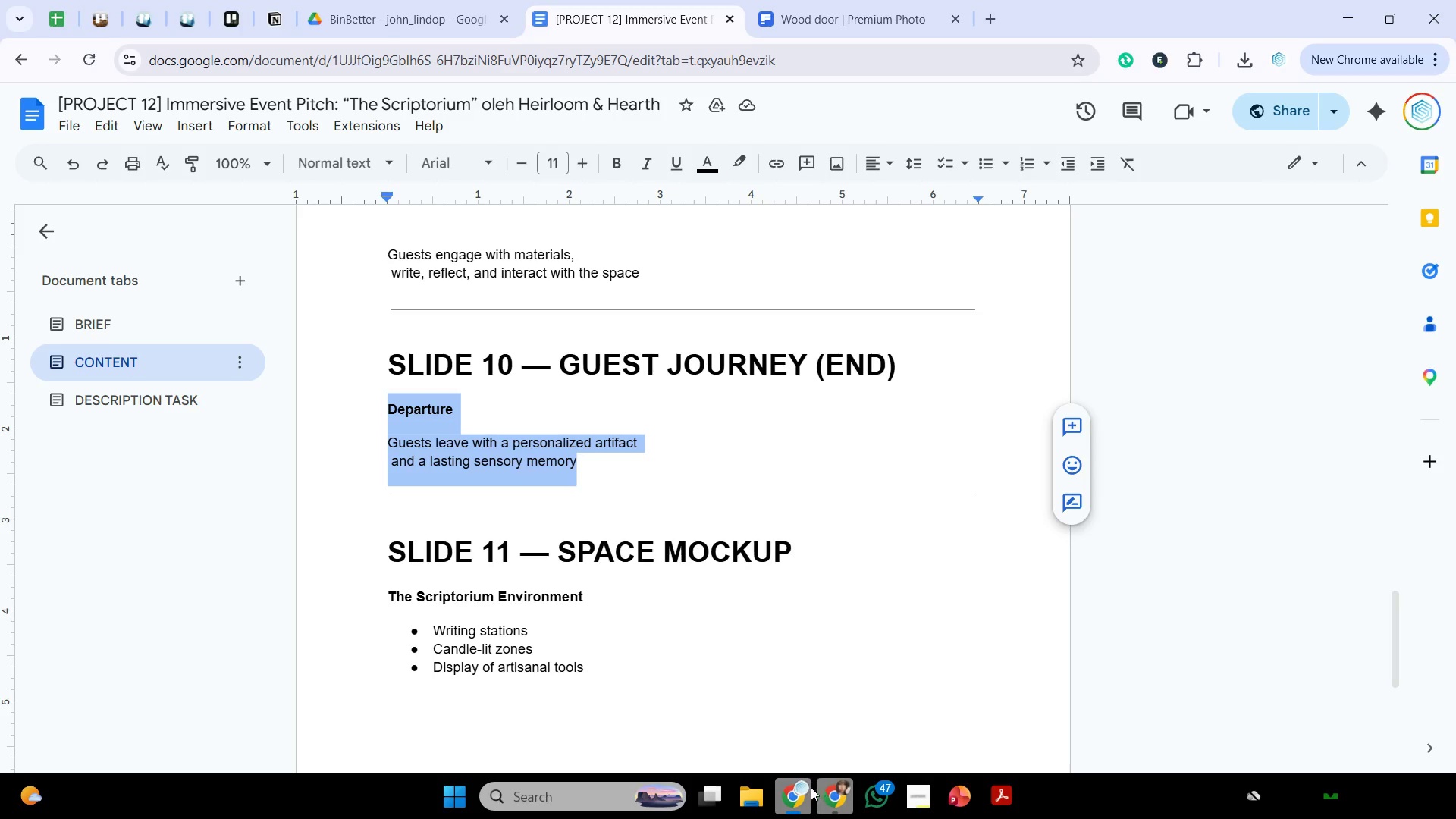 
left_click([809, 786])
 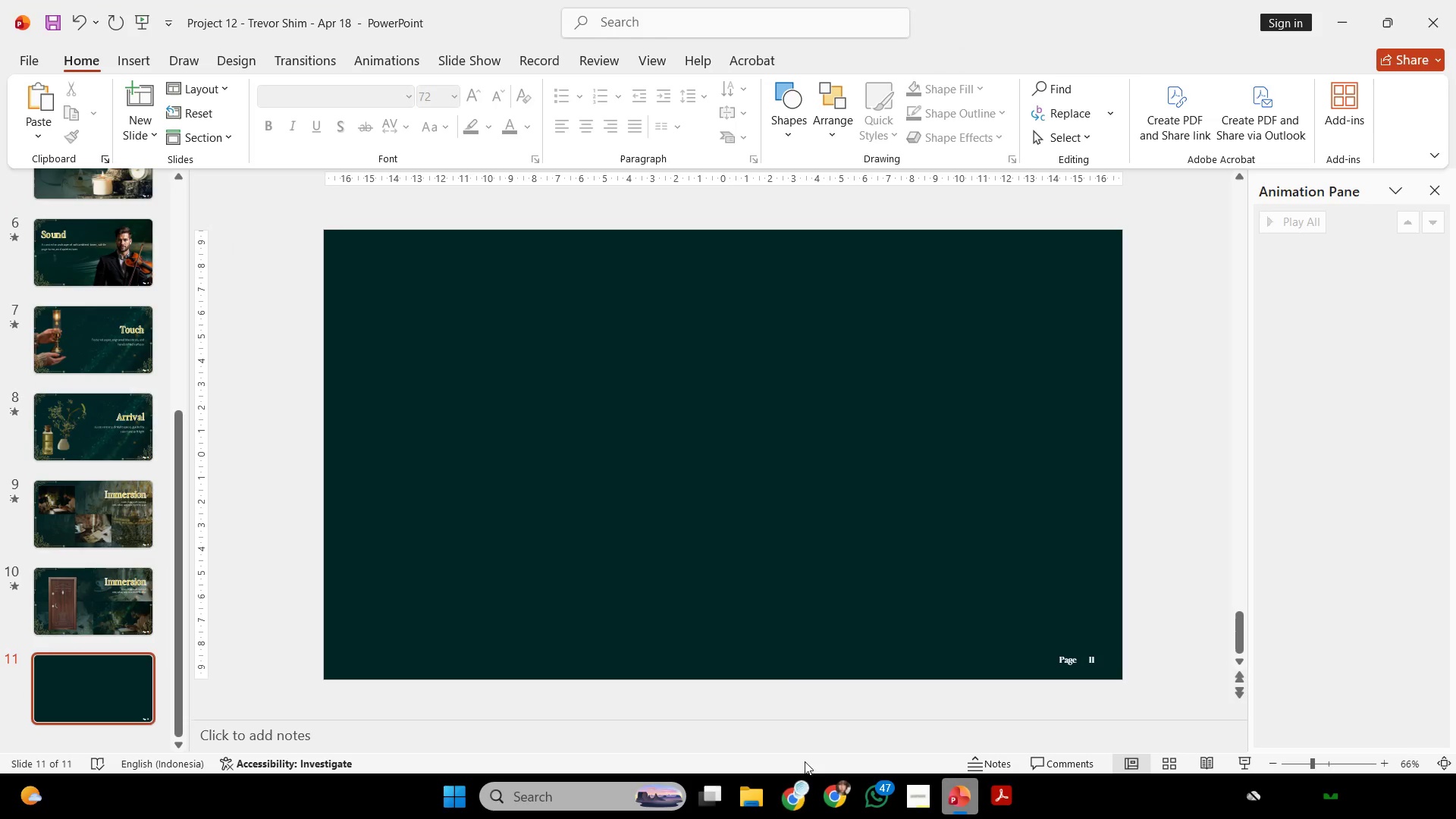 
key(Control+V)
 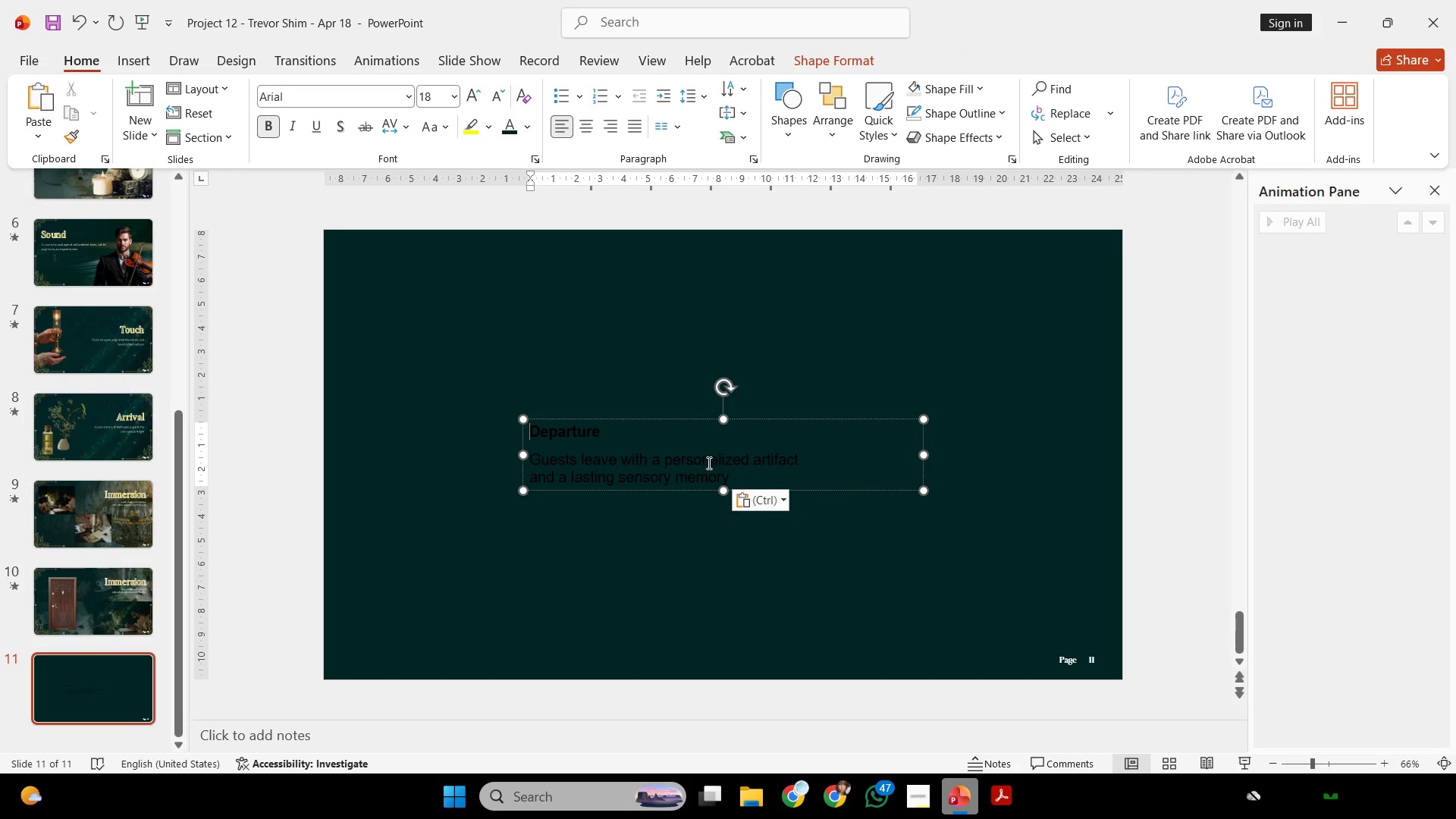 
key(Control+ControlLeft)
 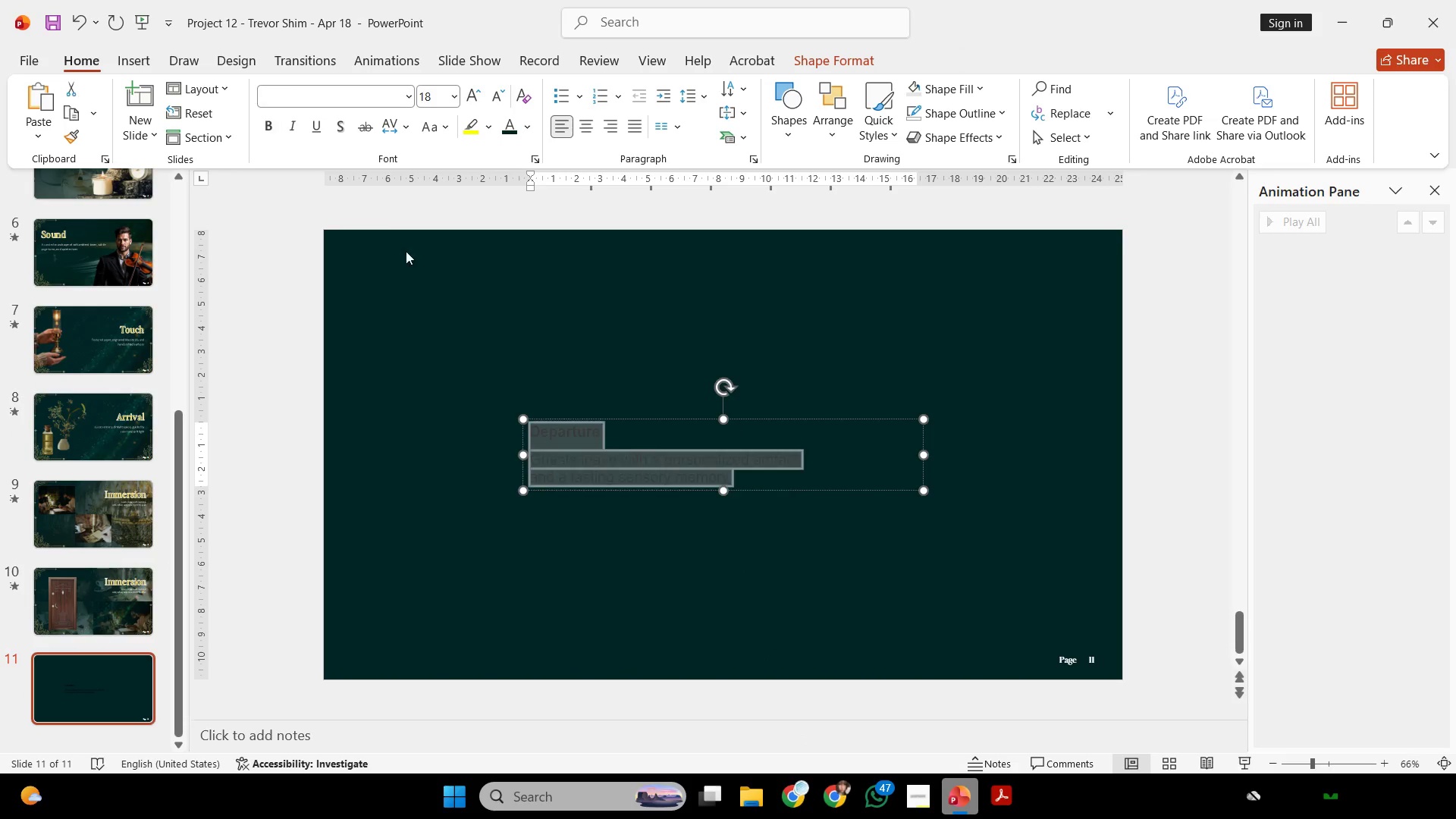 
key(Control+A)
 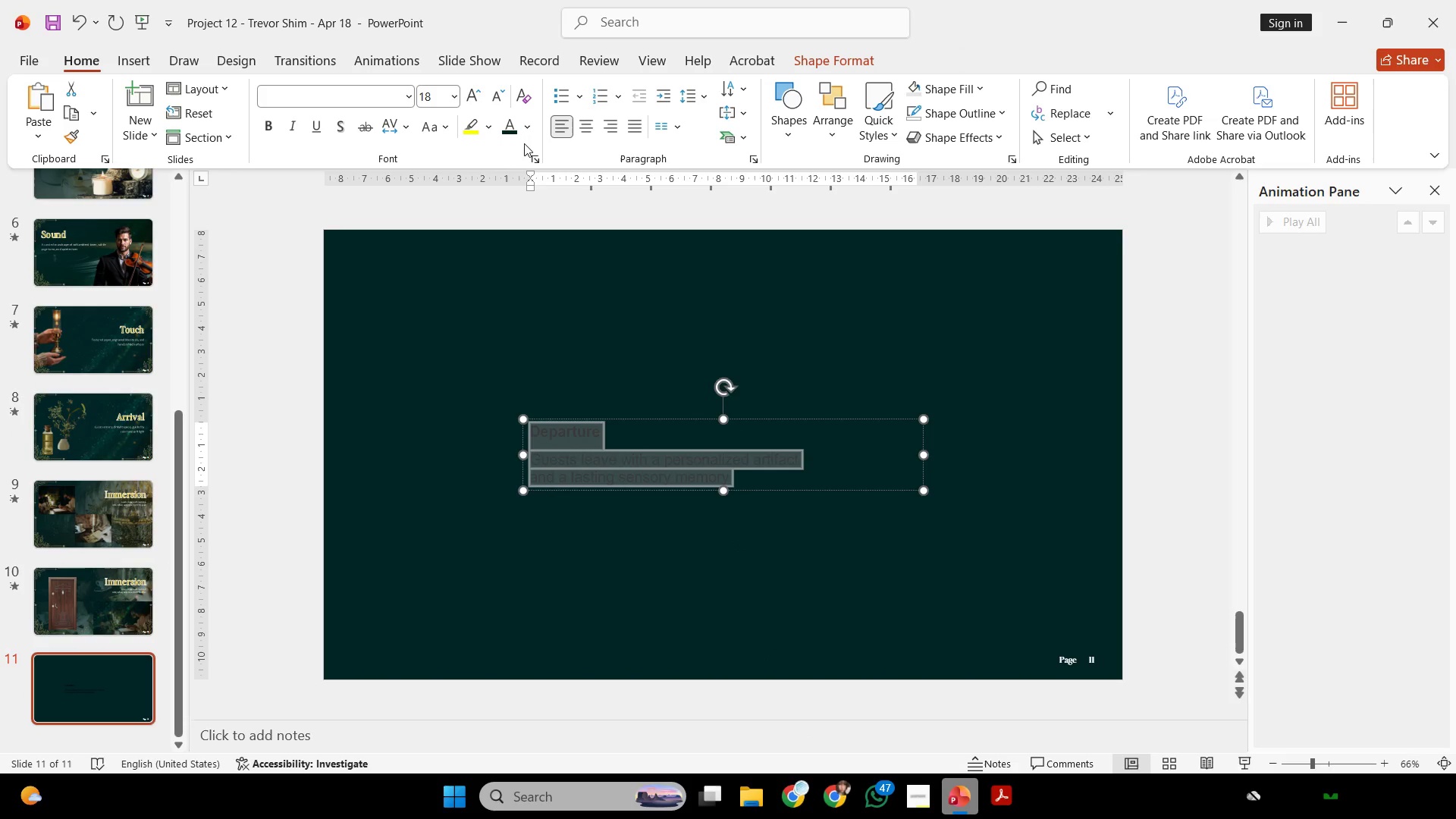 
left_click([526, 133])
 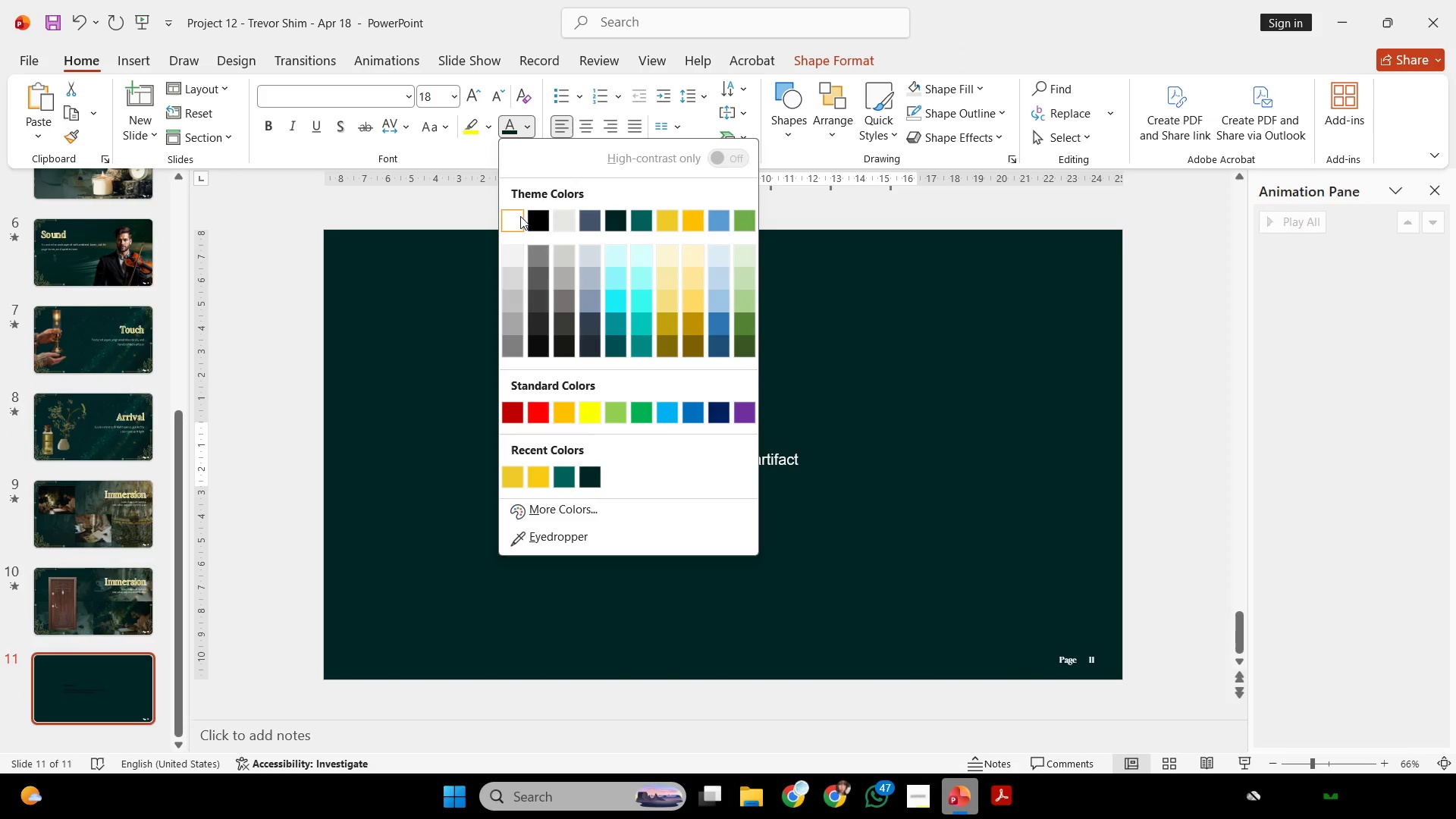 
left_click([519, 216])
 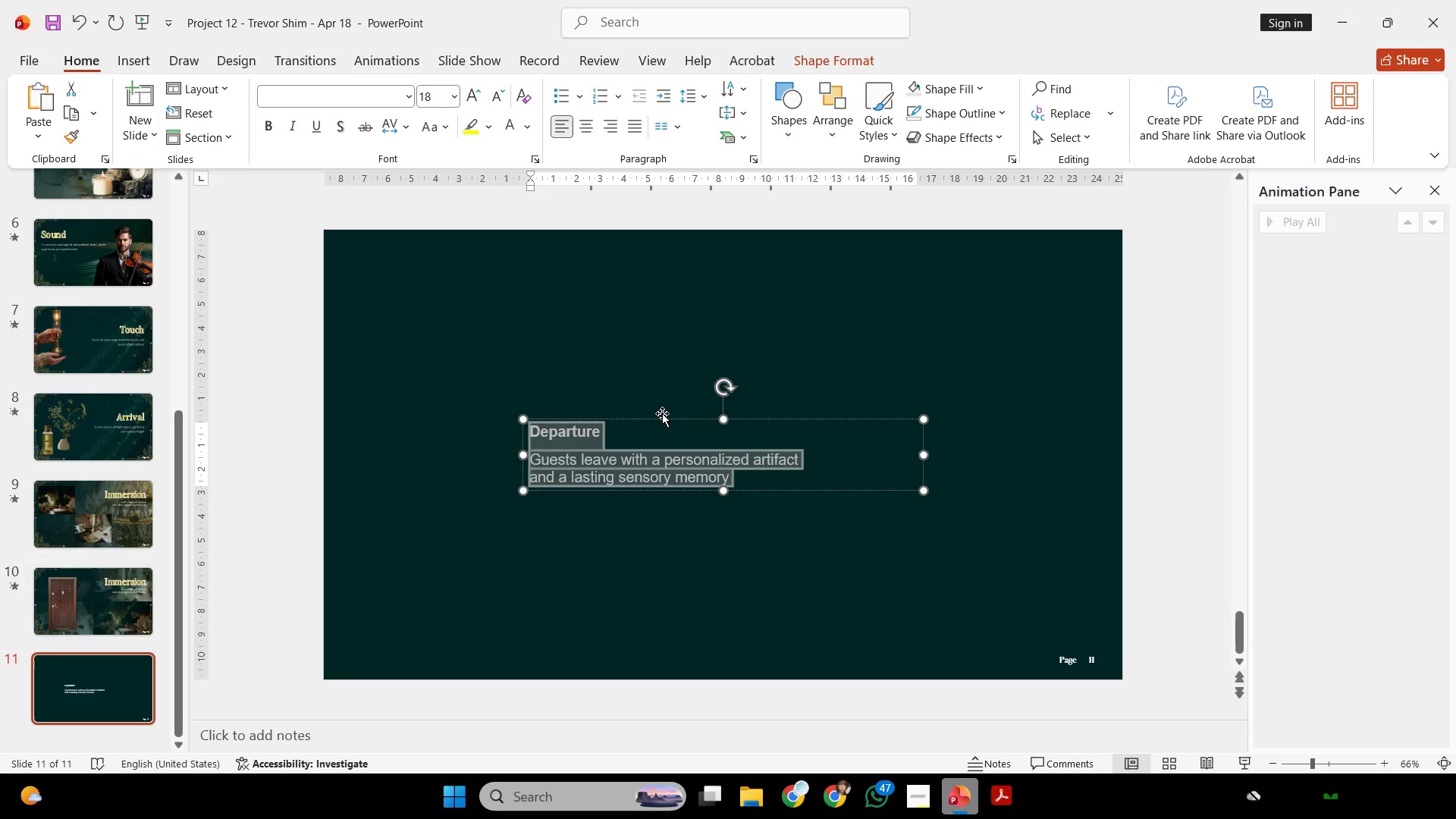 
left_click_drag(start_coordinate=[662, 413], to_coordinate=[457, 222])
 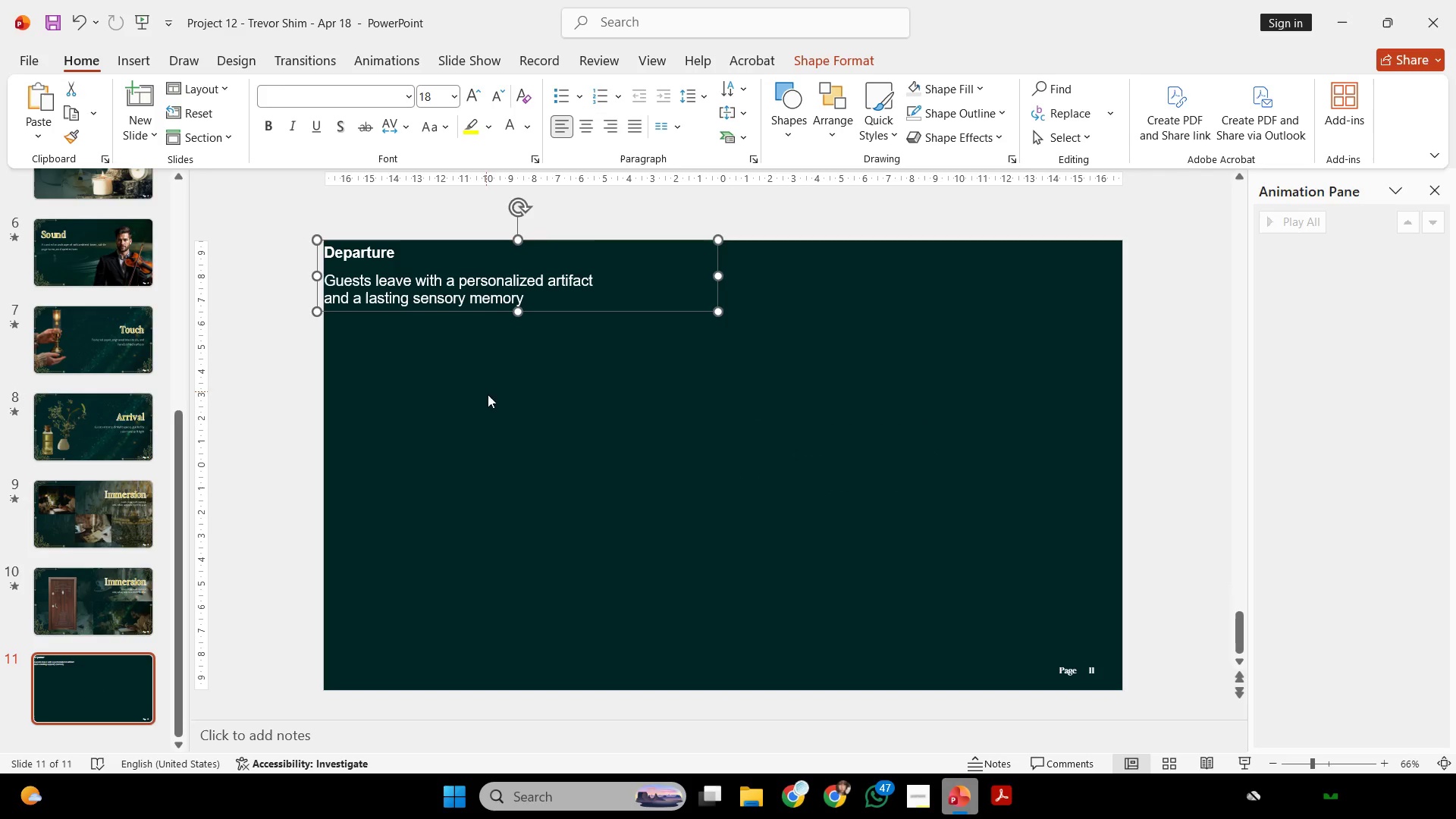 
left_click([494, 403])
 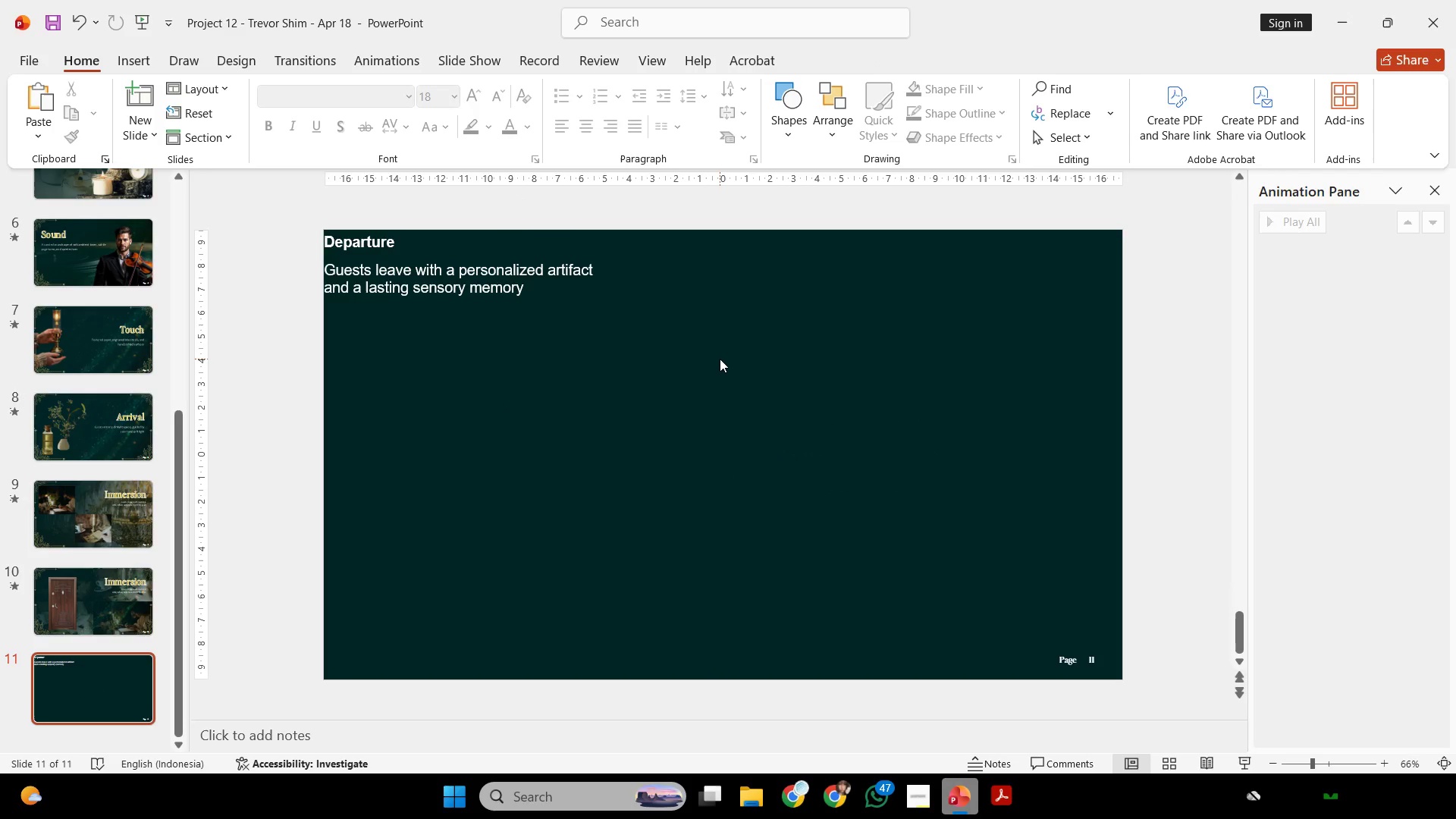 
scroll: coordinate [720, 359], scroll_direction: down, amount: 2.0
 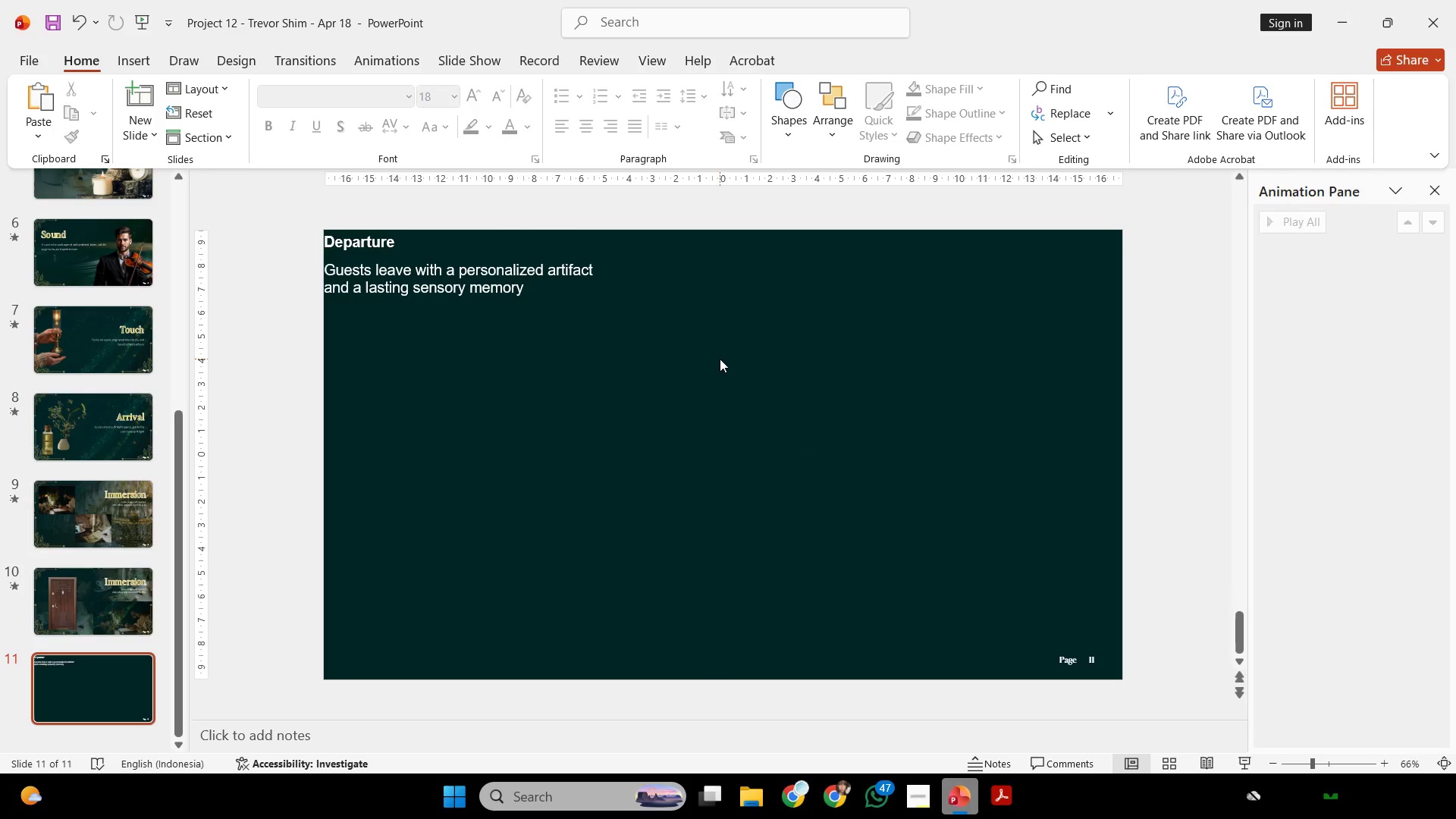 
wait(7.03)
 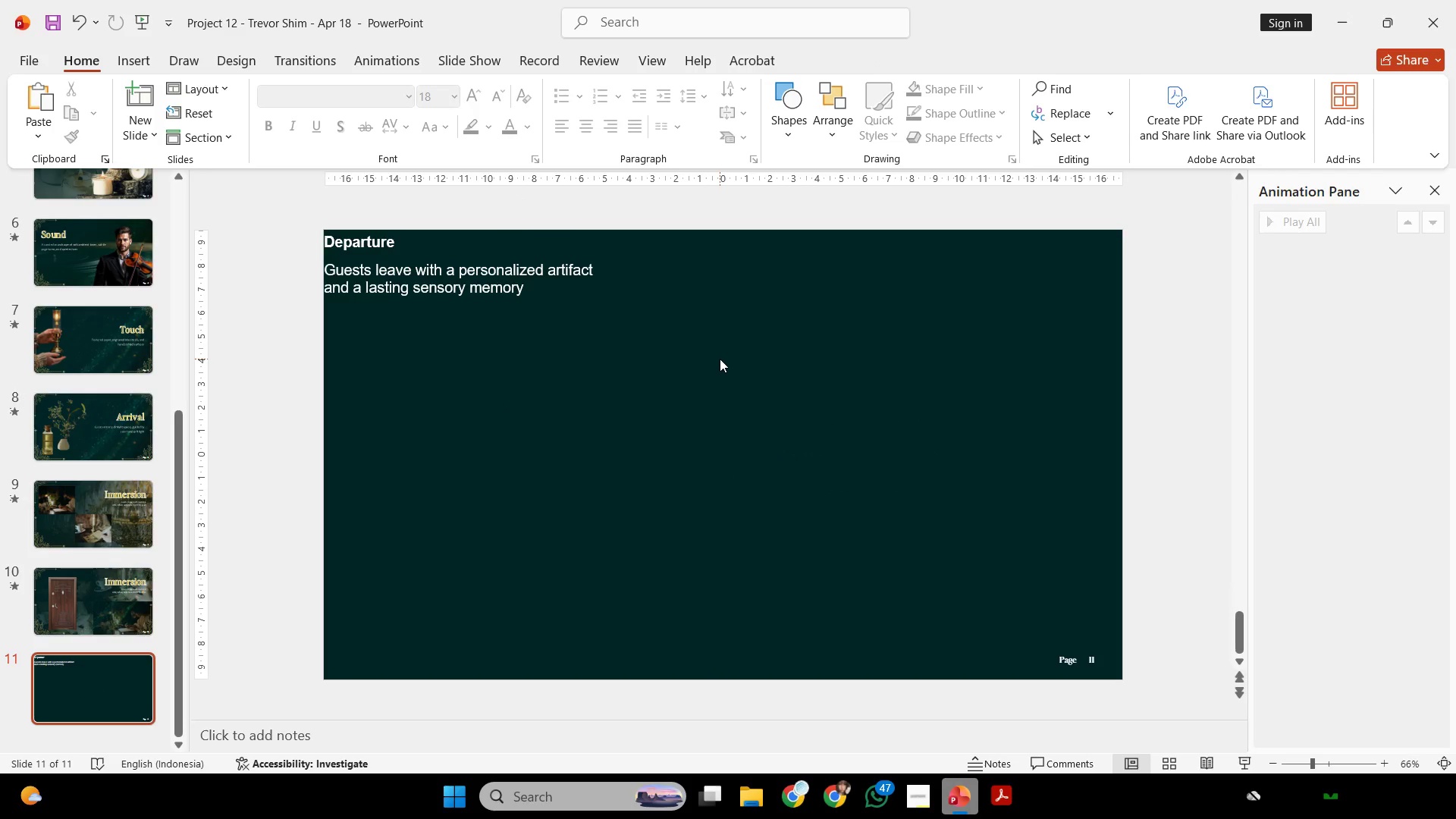 
scroll: coordinate [720, 359], scroll_direction: down, amount: 1.0
 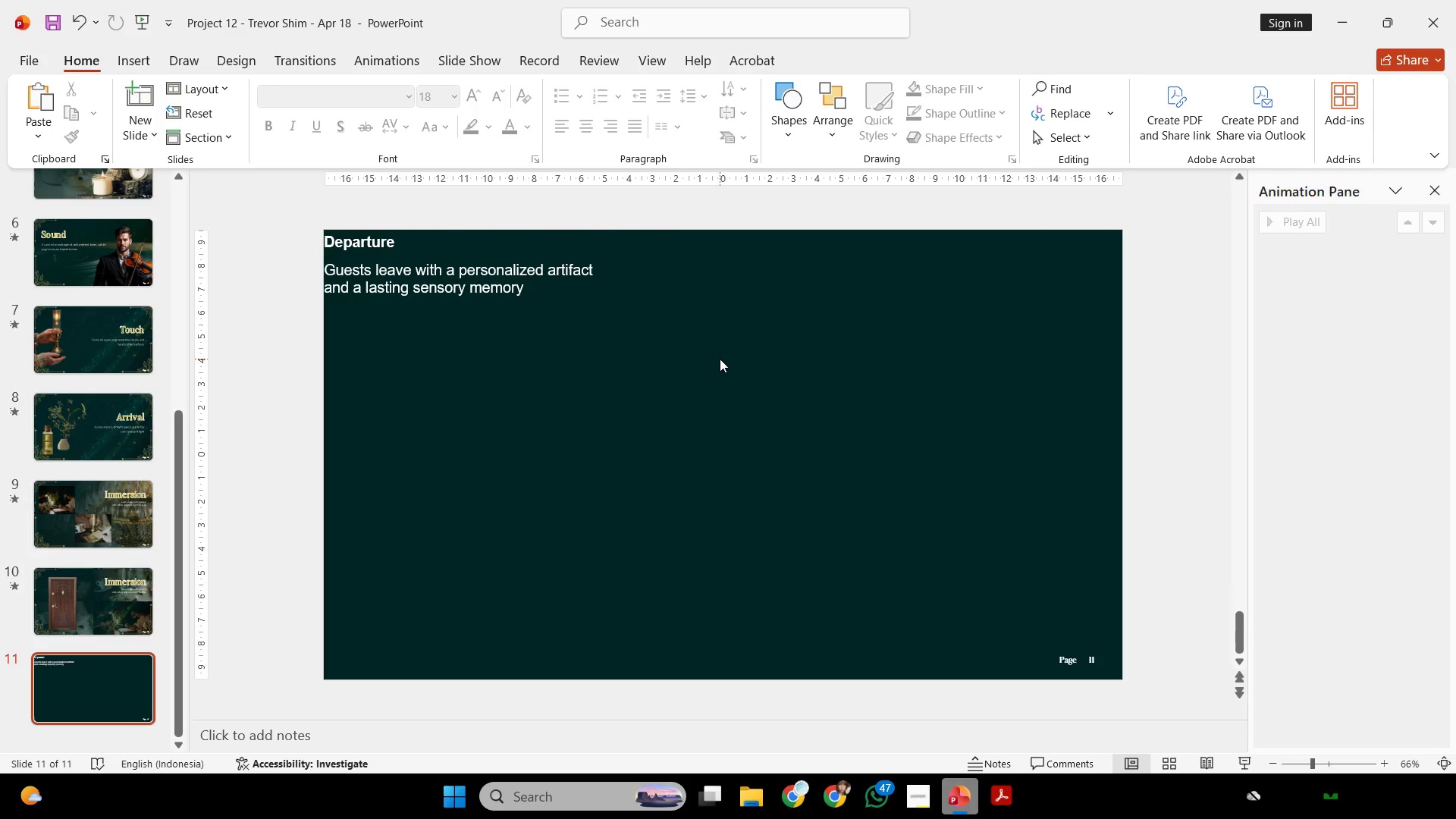 
scroll: coordinate [720, 359], scroll_direction: up, amount: 1.0
 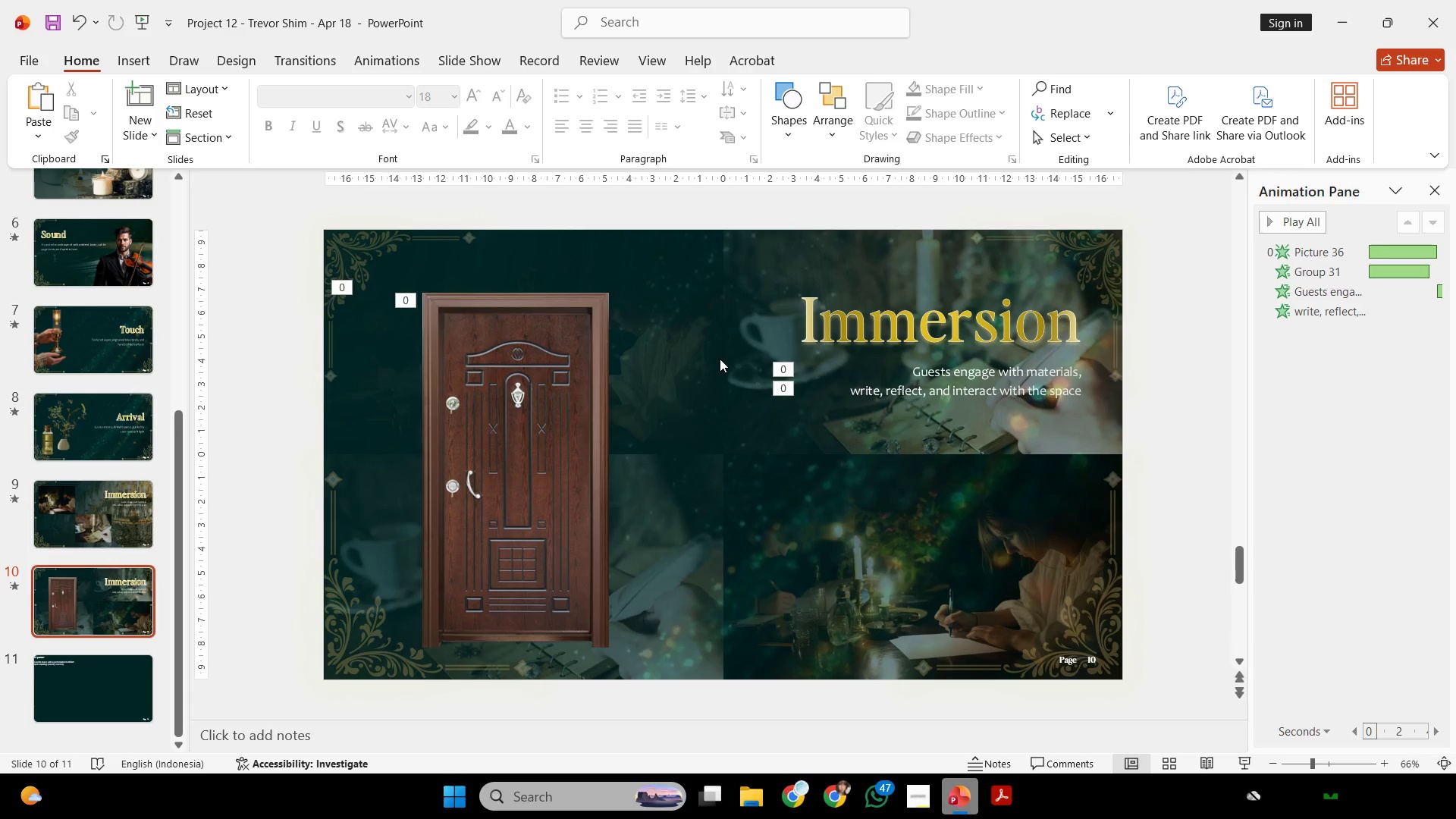 
wait(11.75)
 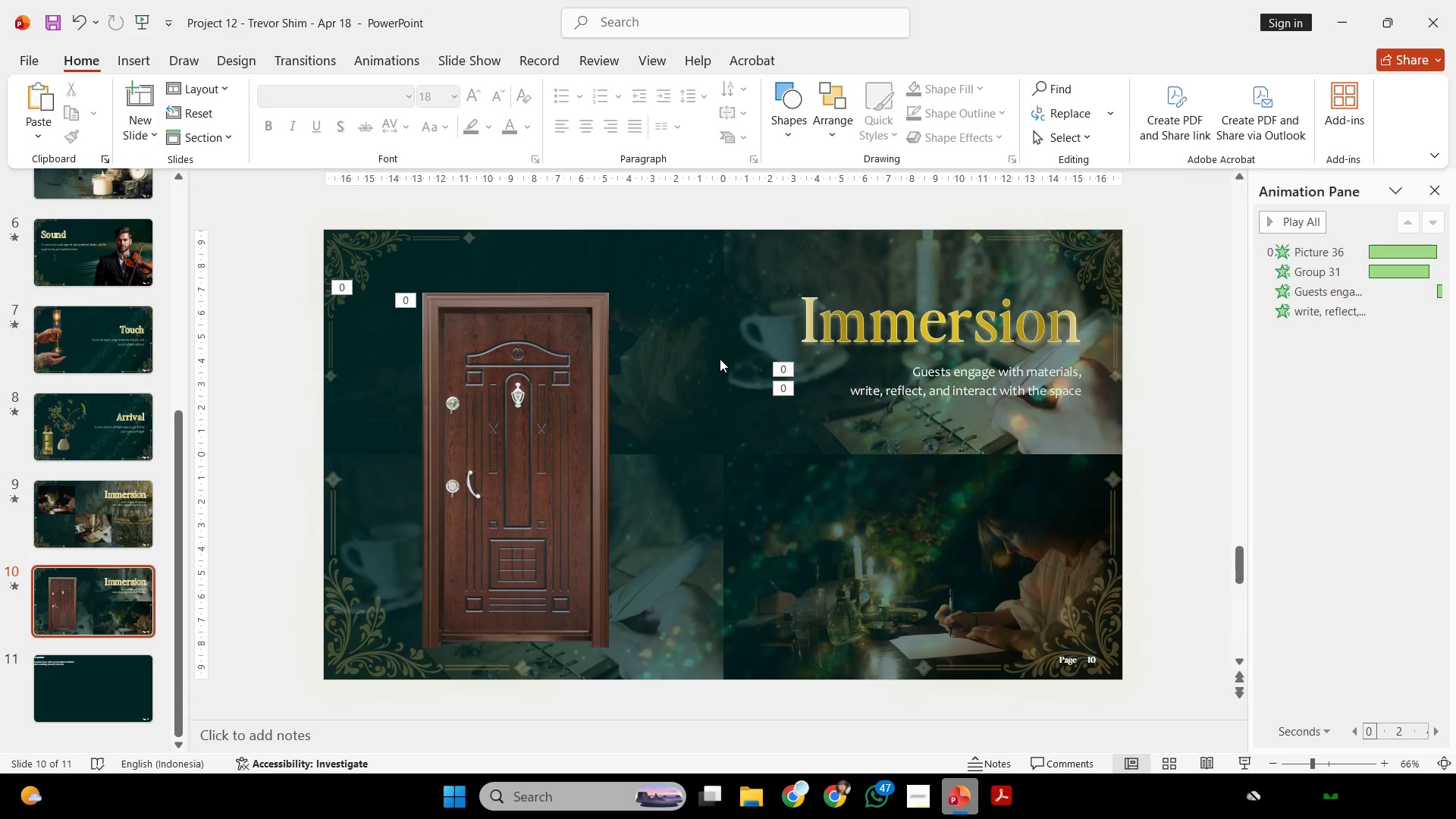 
left_click([111, 696])
 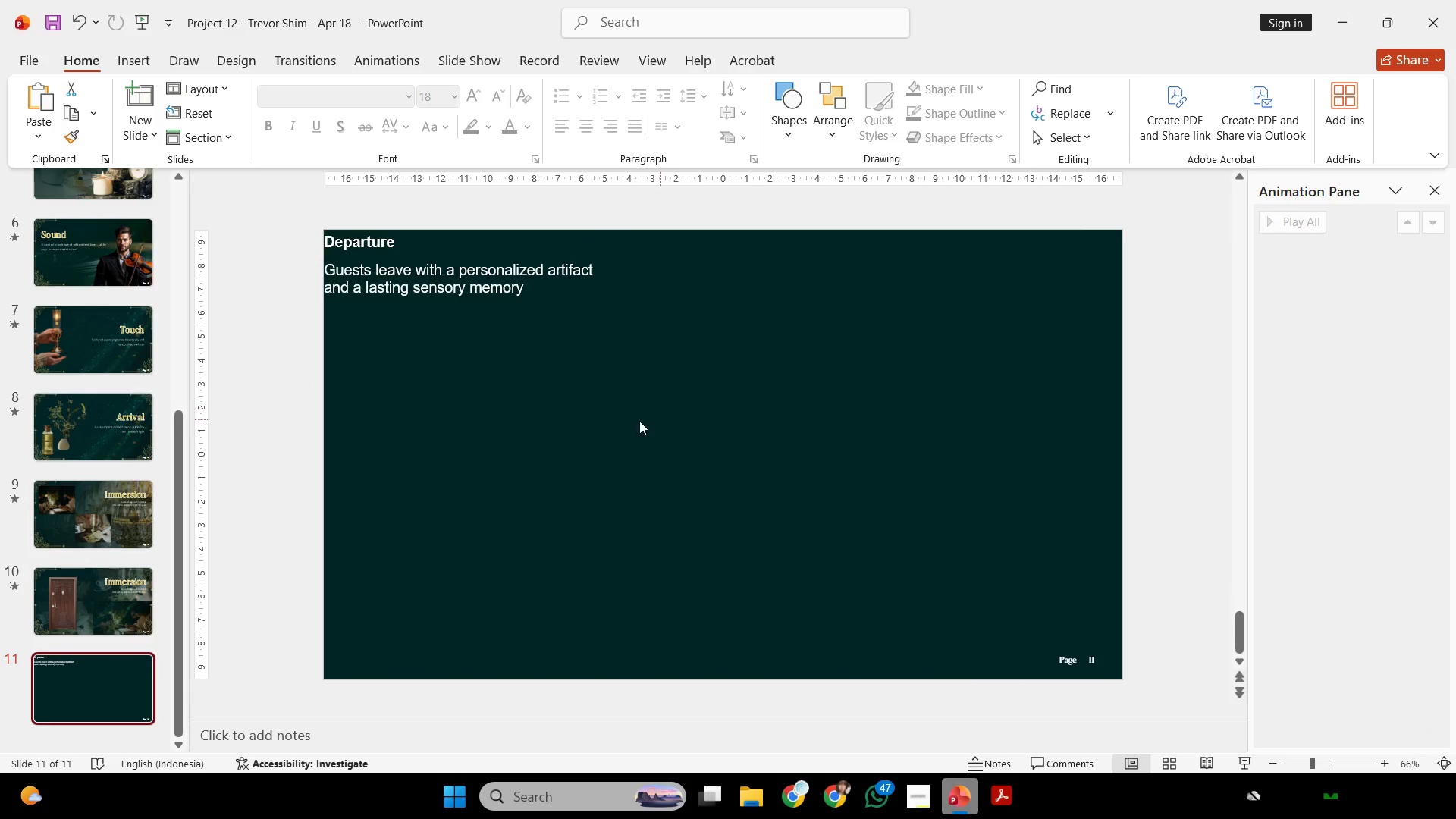 
scroll: coordinate [603, 428], scroll_direction: up, amount: 1.0
 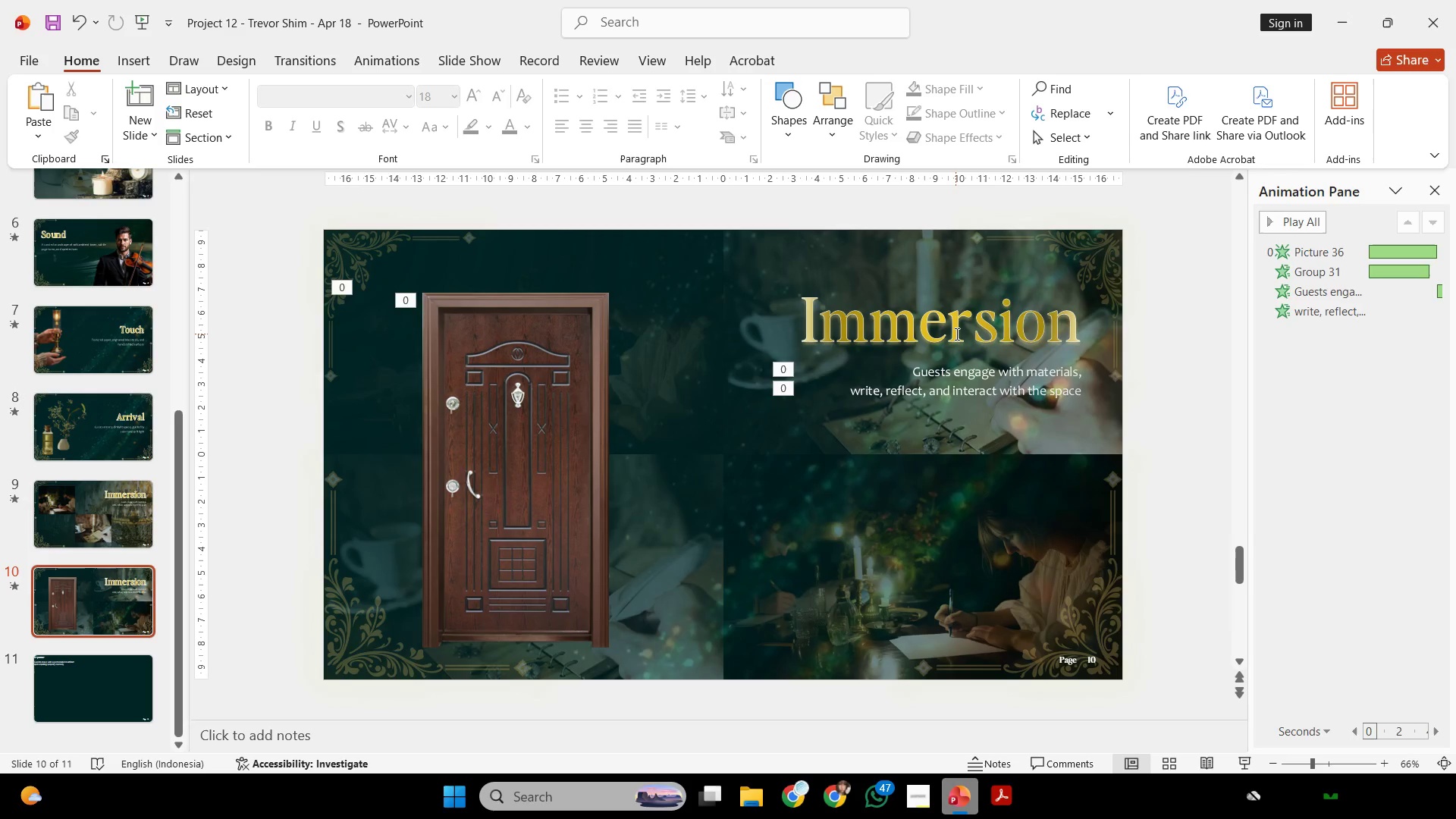 
left_click([956, 334])
 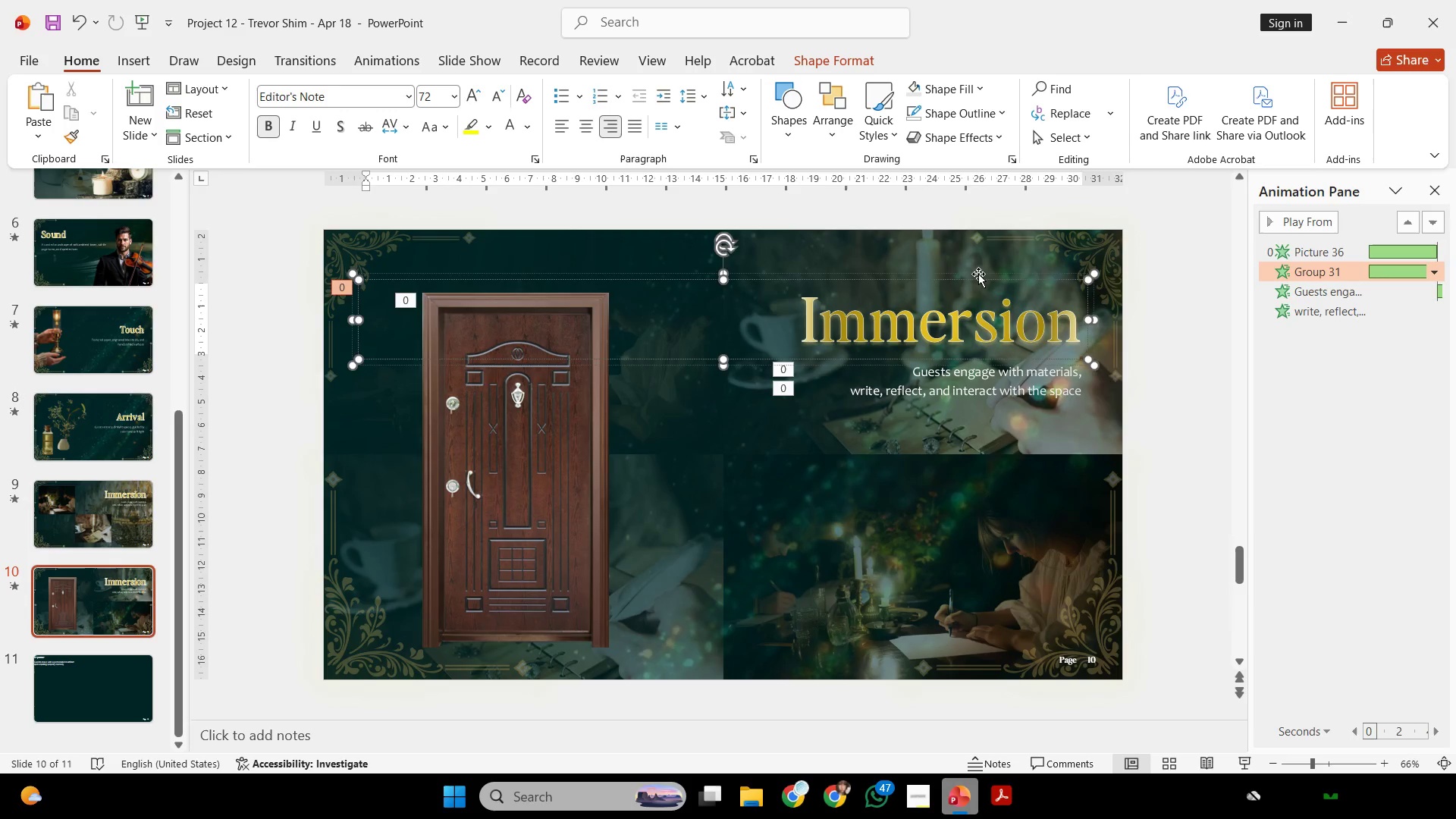 
left_click([978, 273])
 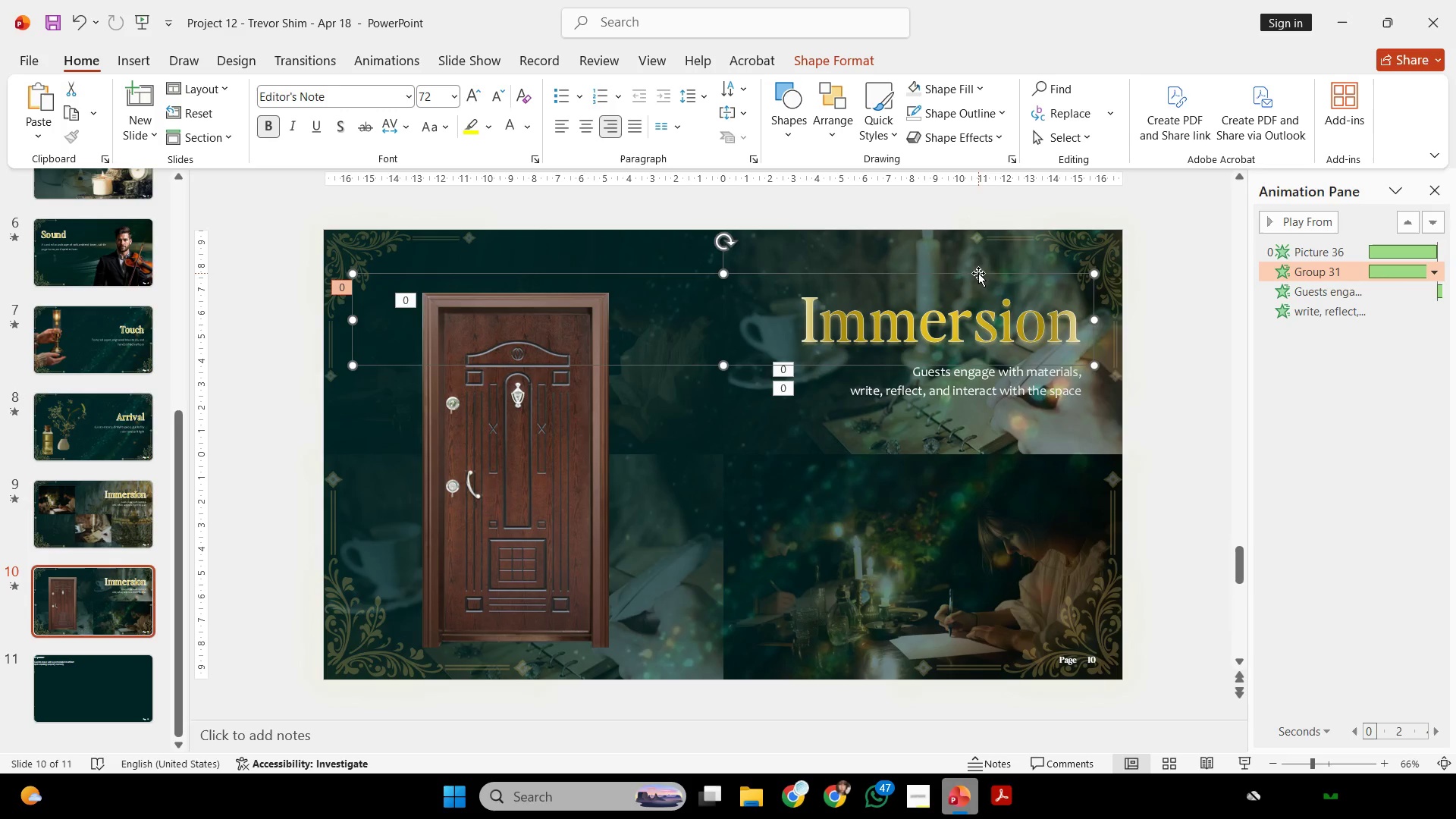 
key(Control+C)
 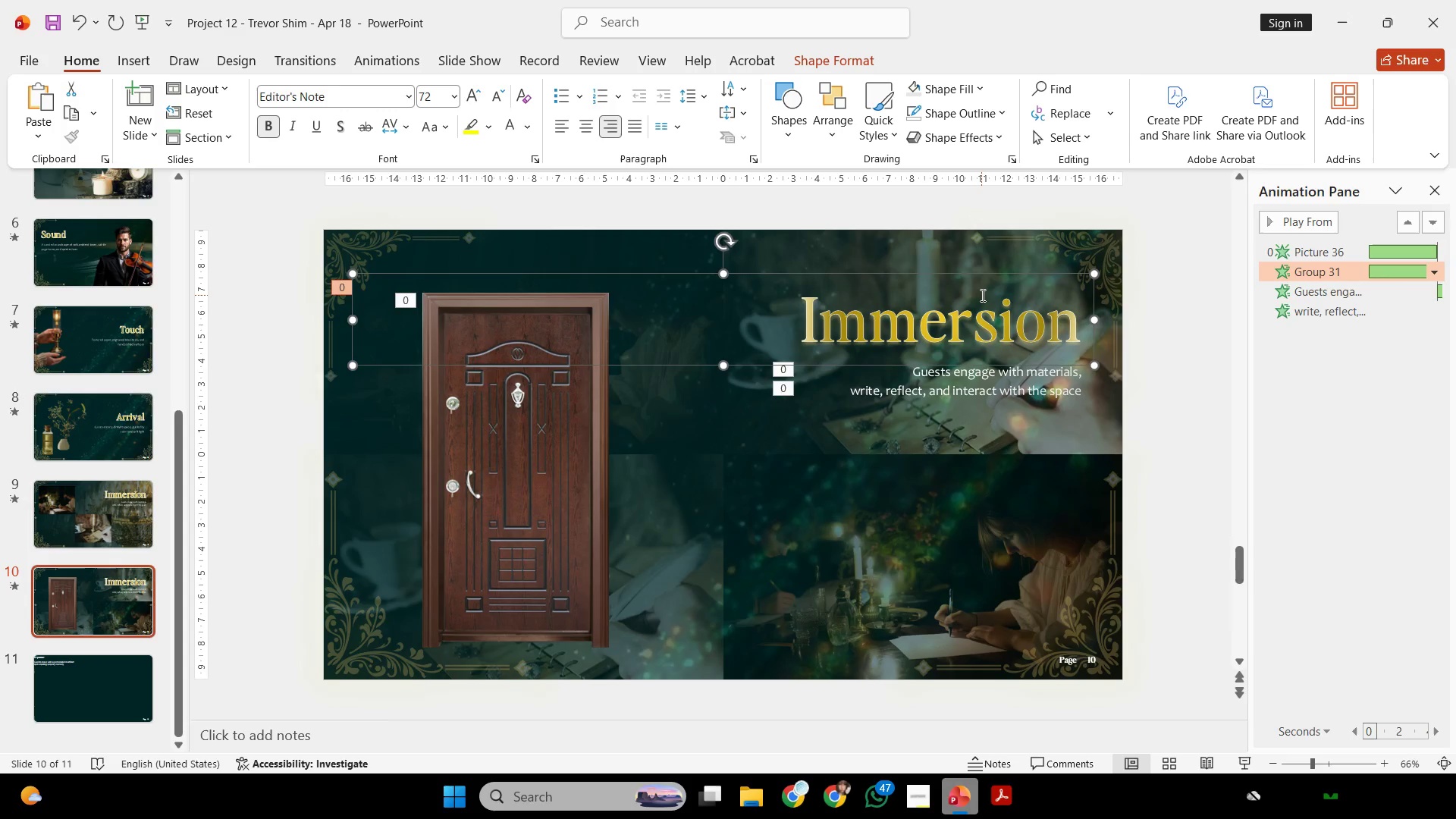 
key(Control+ControlLeft)
 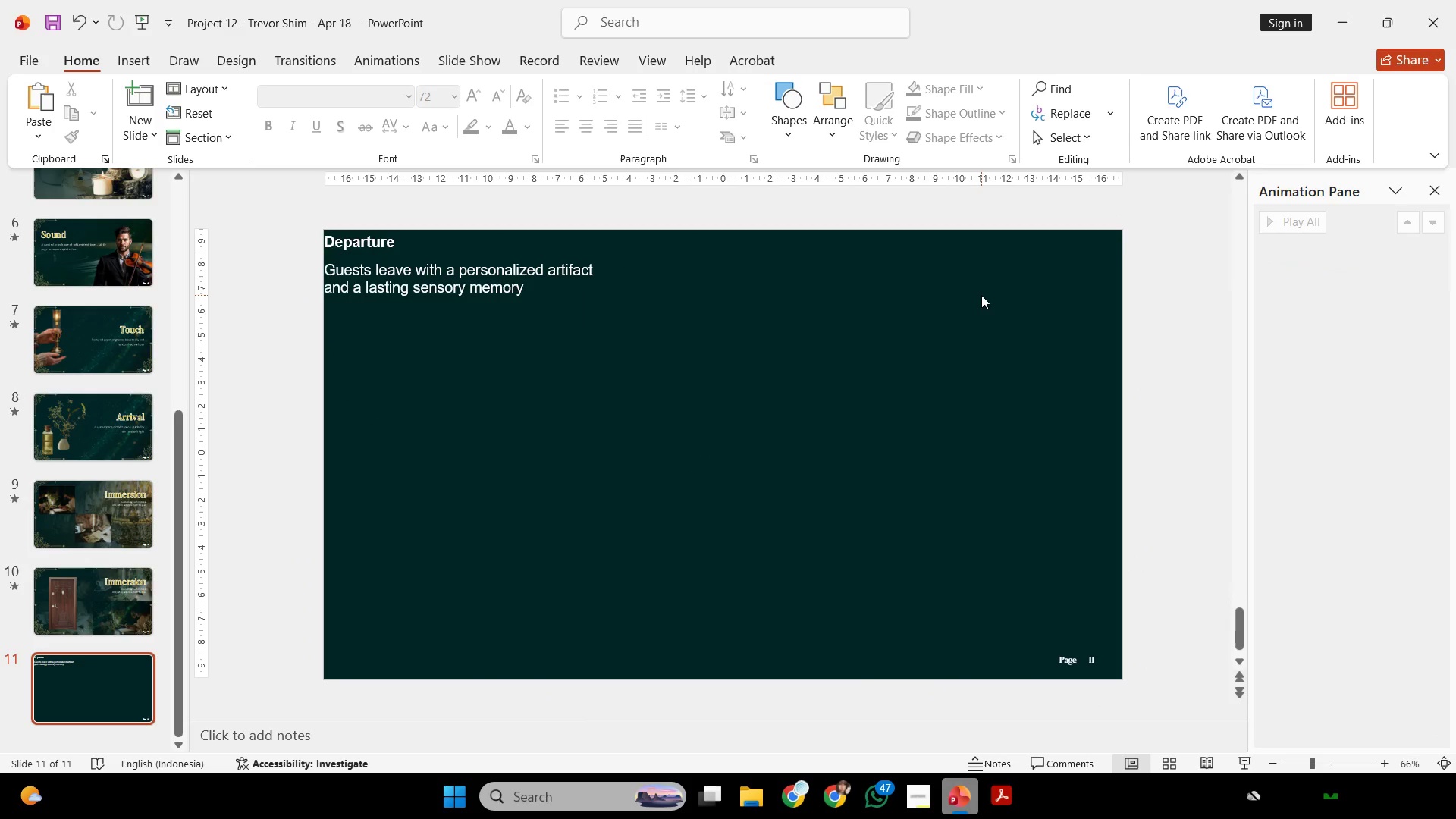 
scroll: coordinate [981, 295], scroll_direction: down, amount: 1.0
 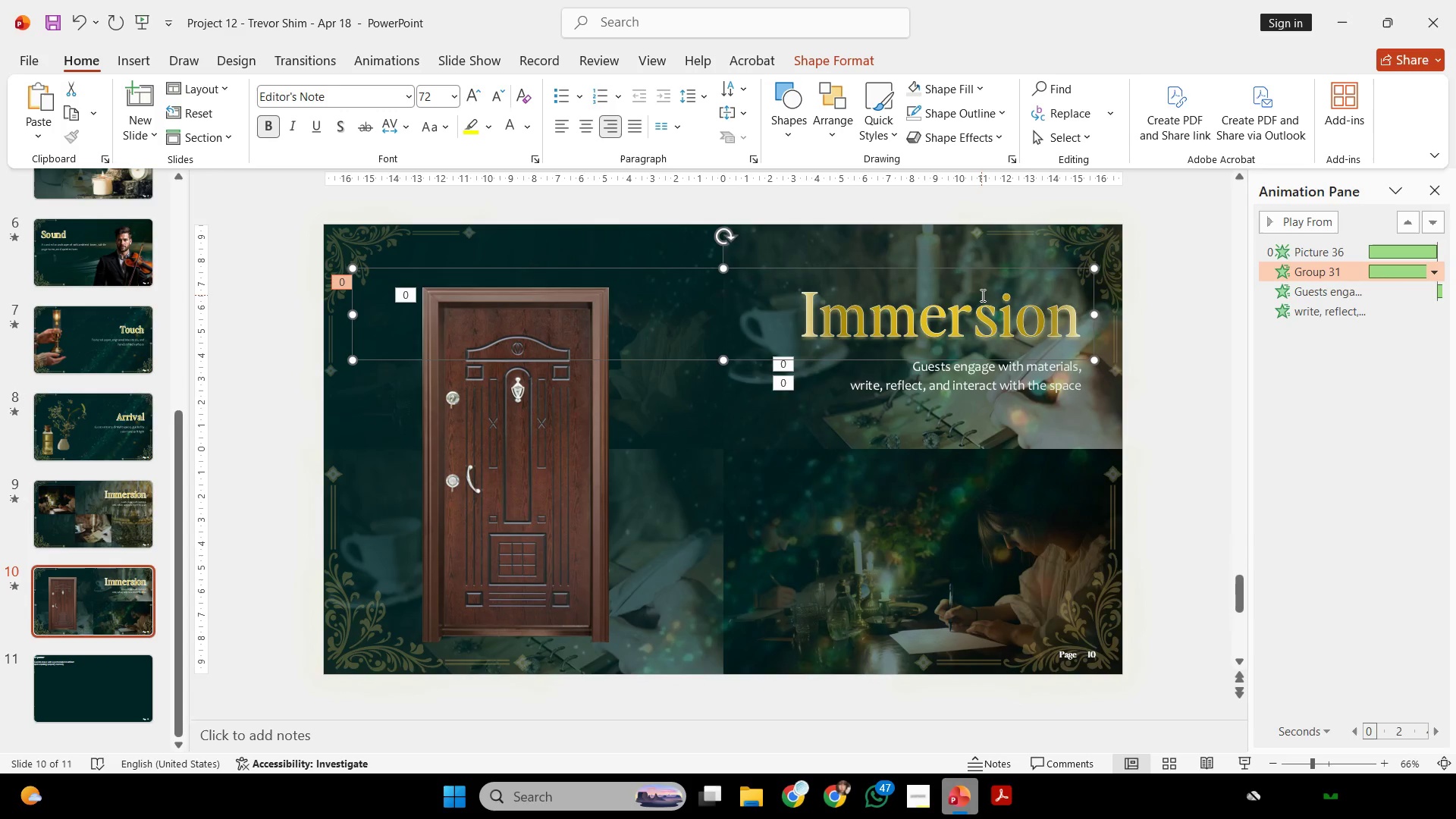 
key(Control+ControlLeft)
 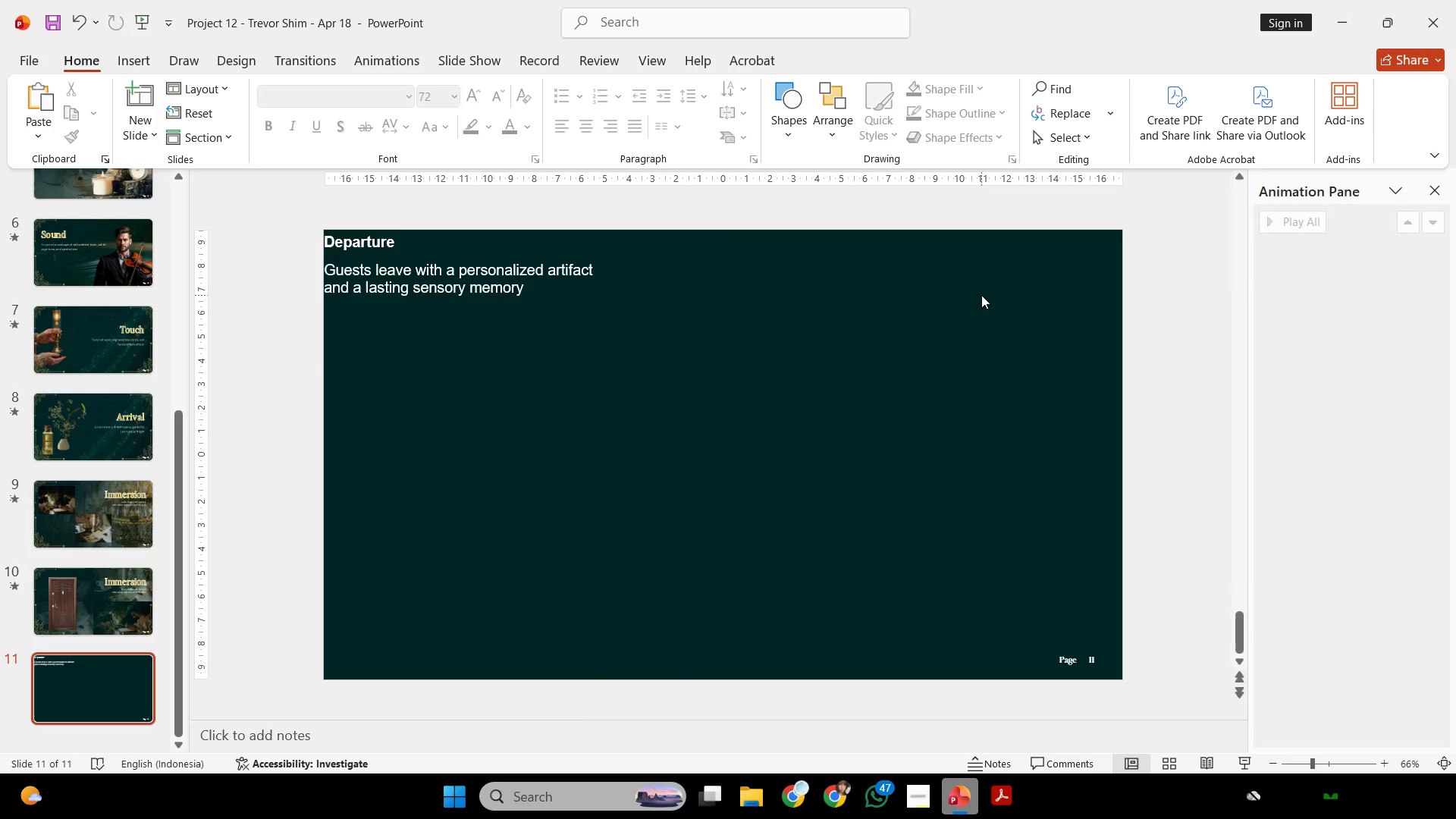 
key(Control+V)
 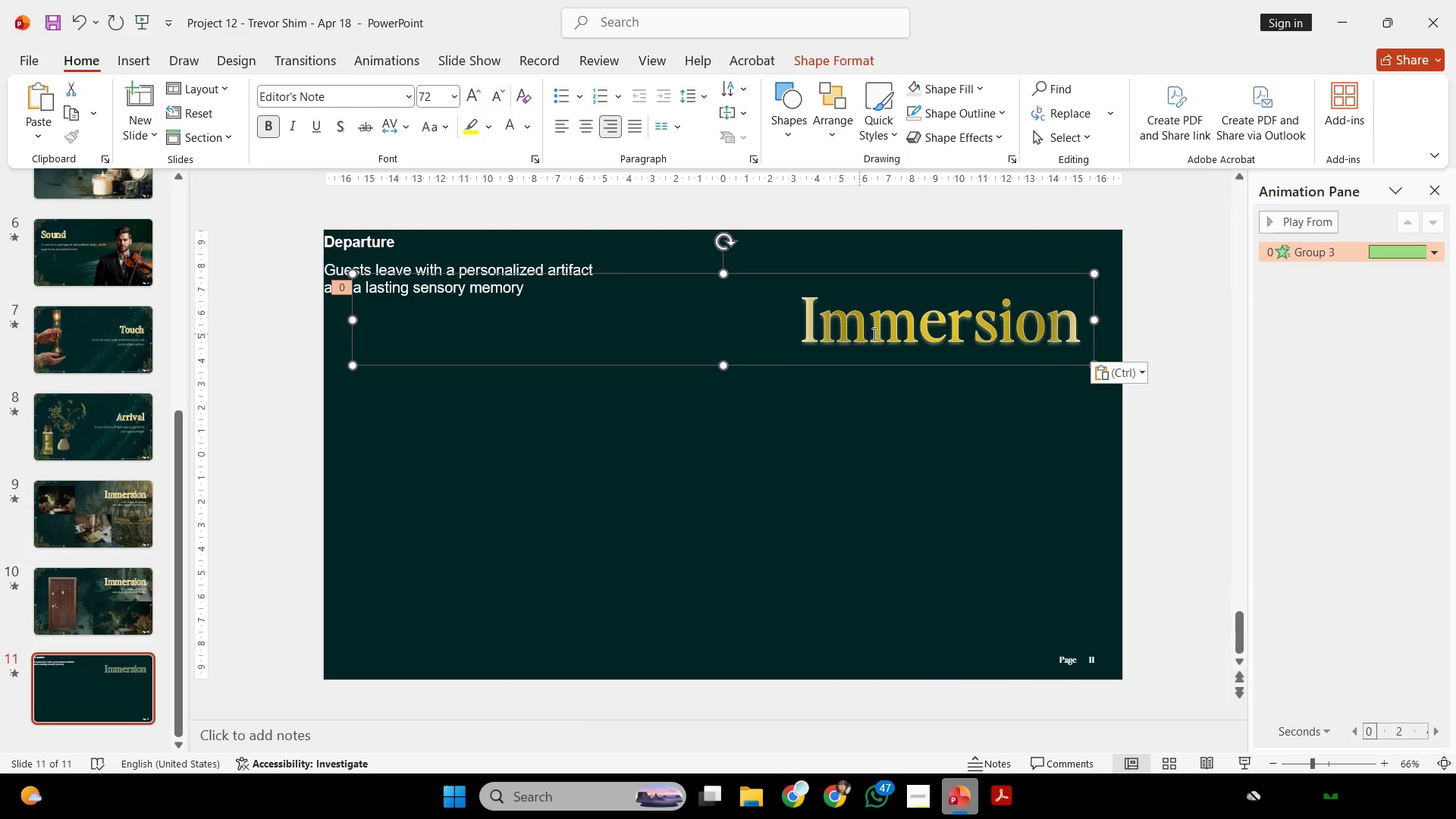 
left_click([915, 337])
 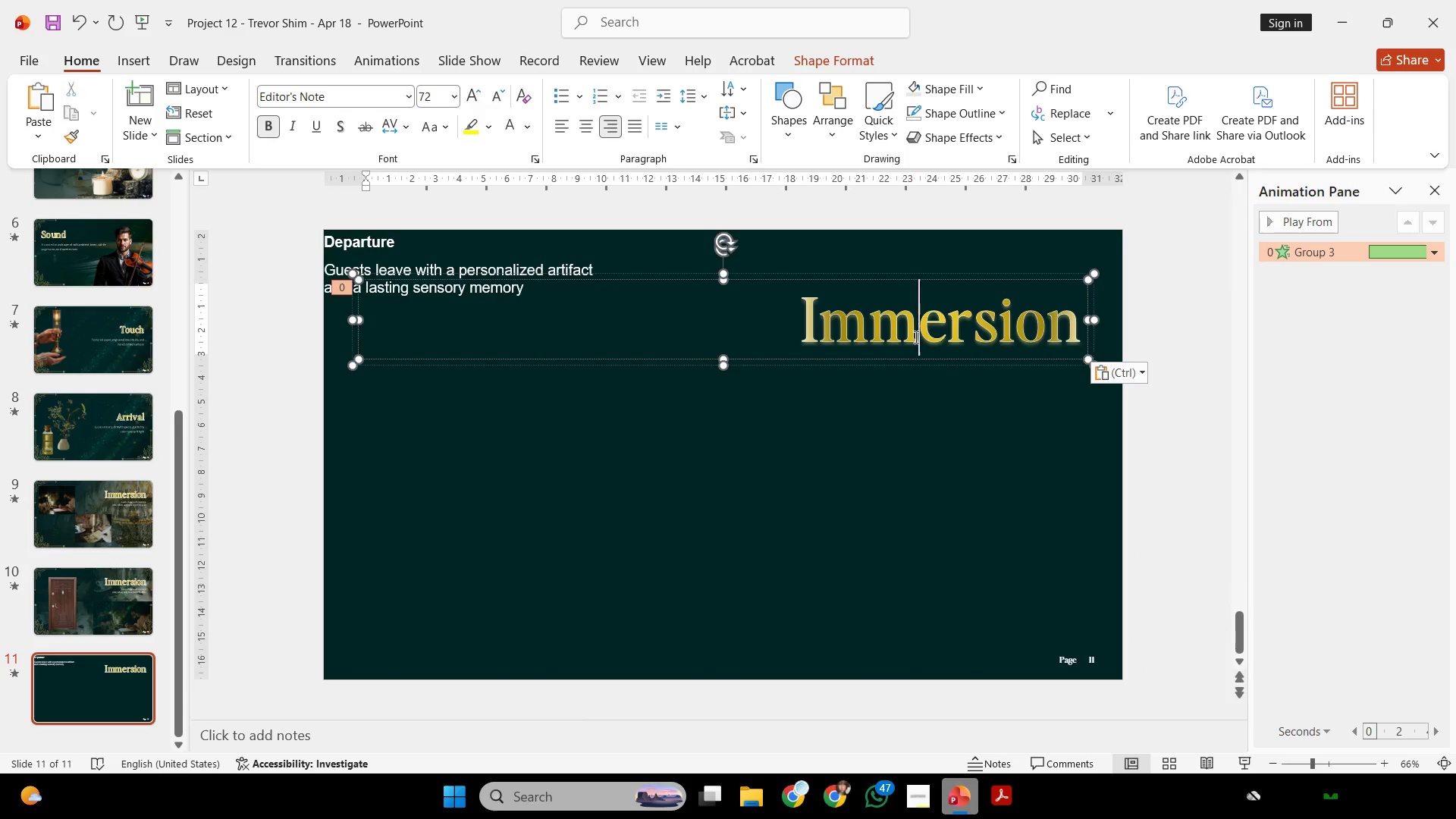 
key(Control+ControlLeft)
 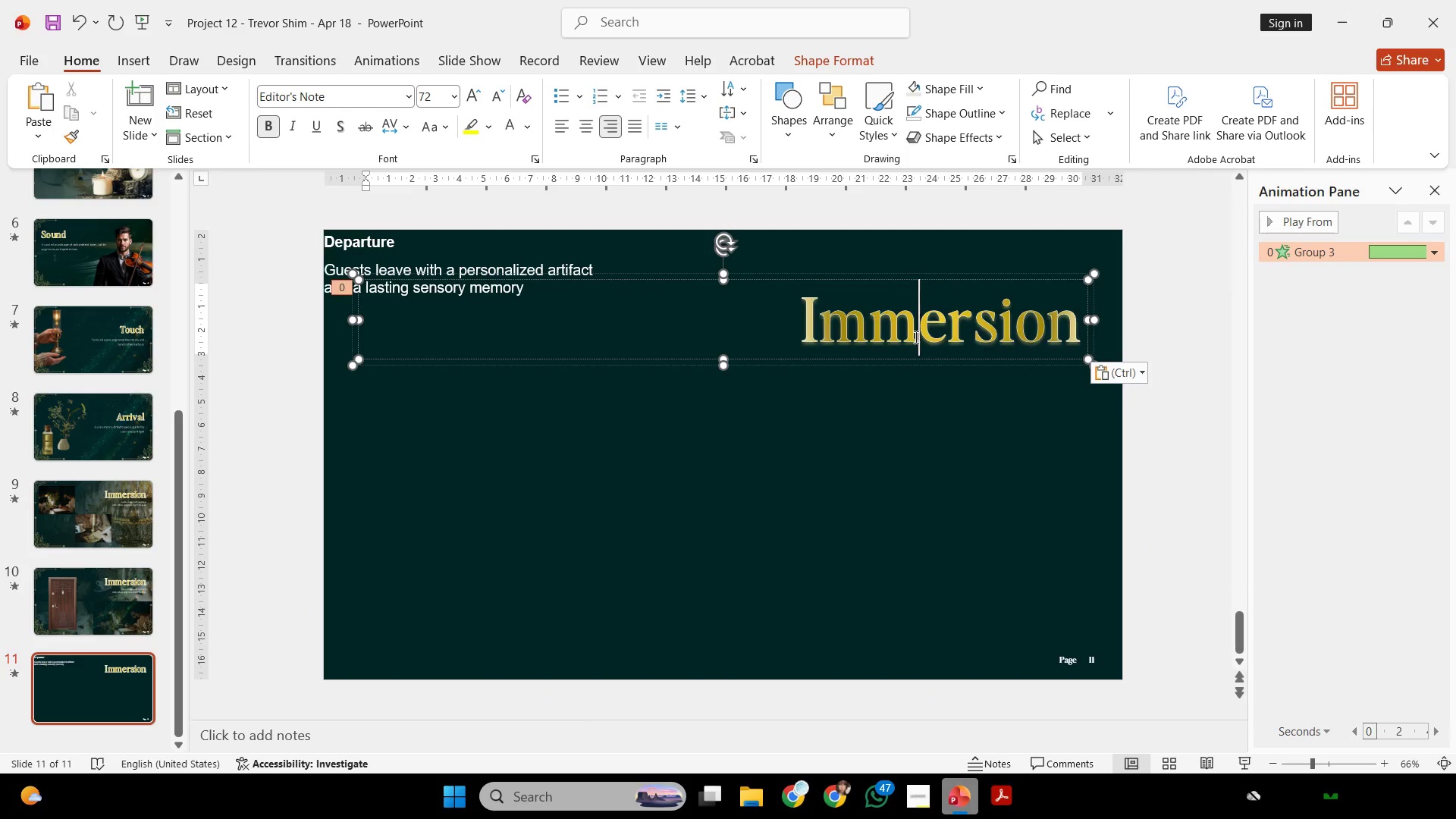 
key(Control+A)
 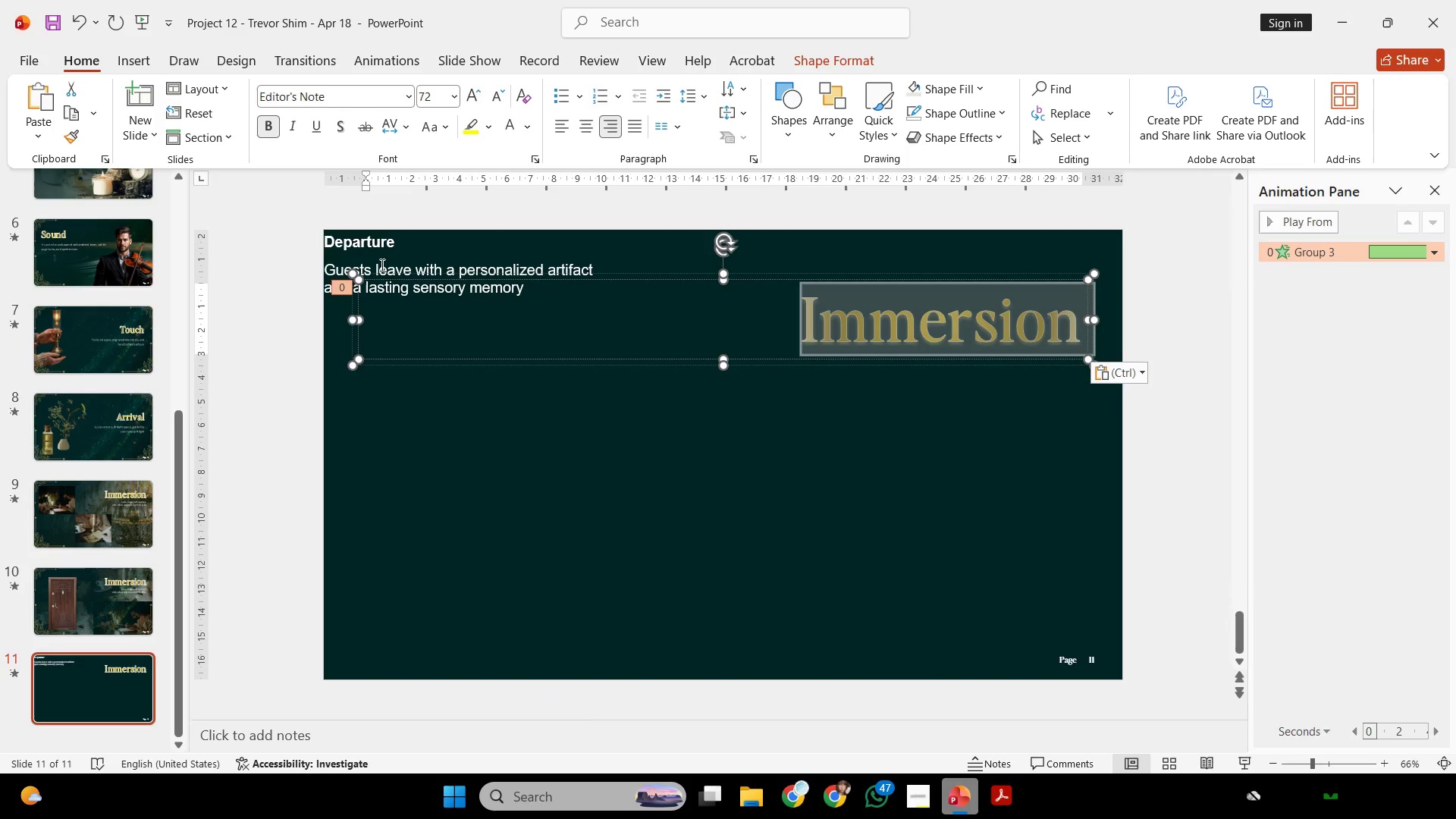 
double_click([369, 255])
 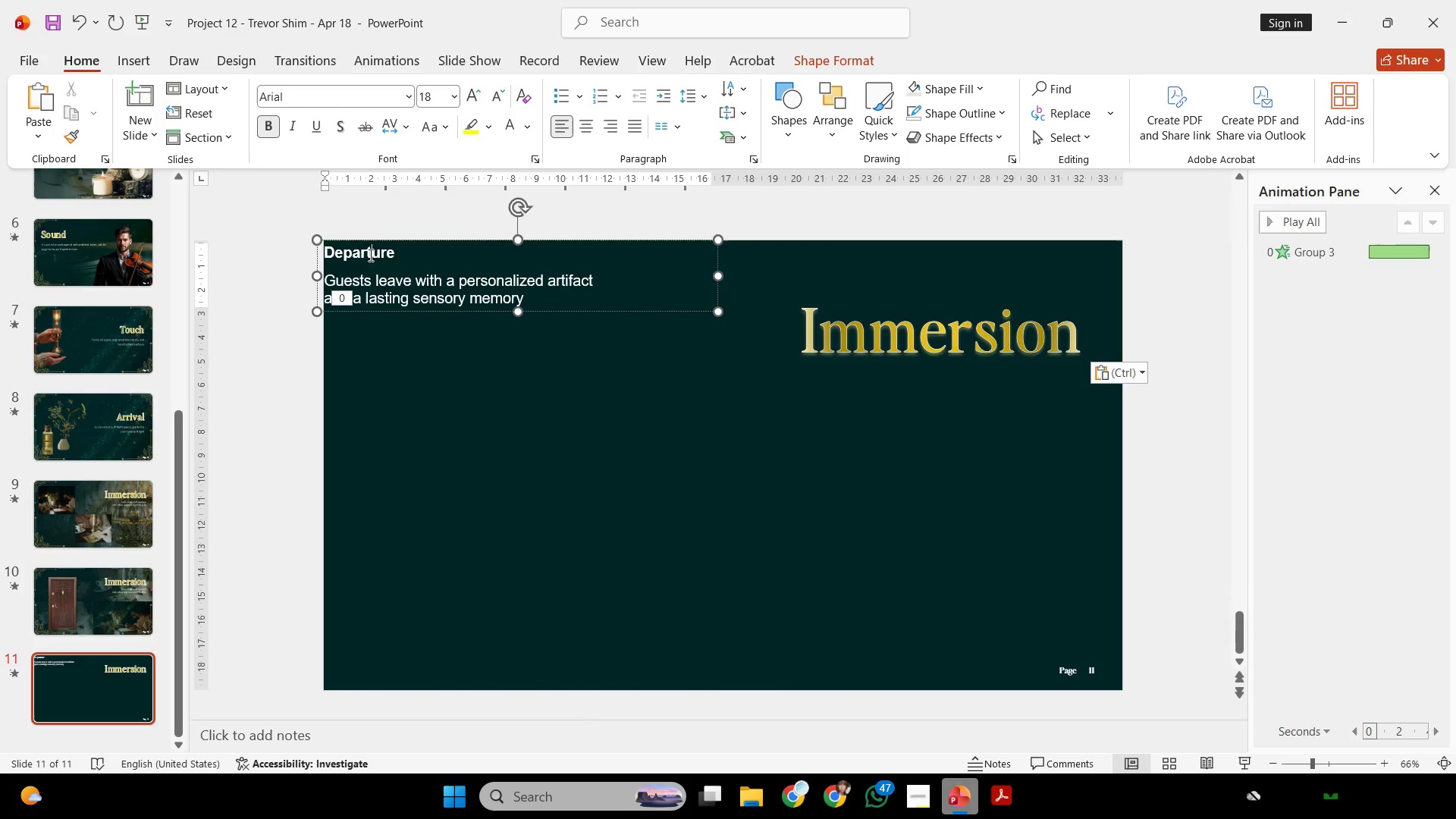 
triple_click([369, 255])
 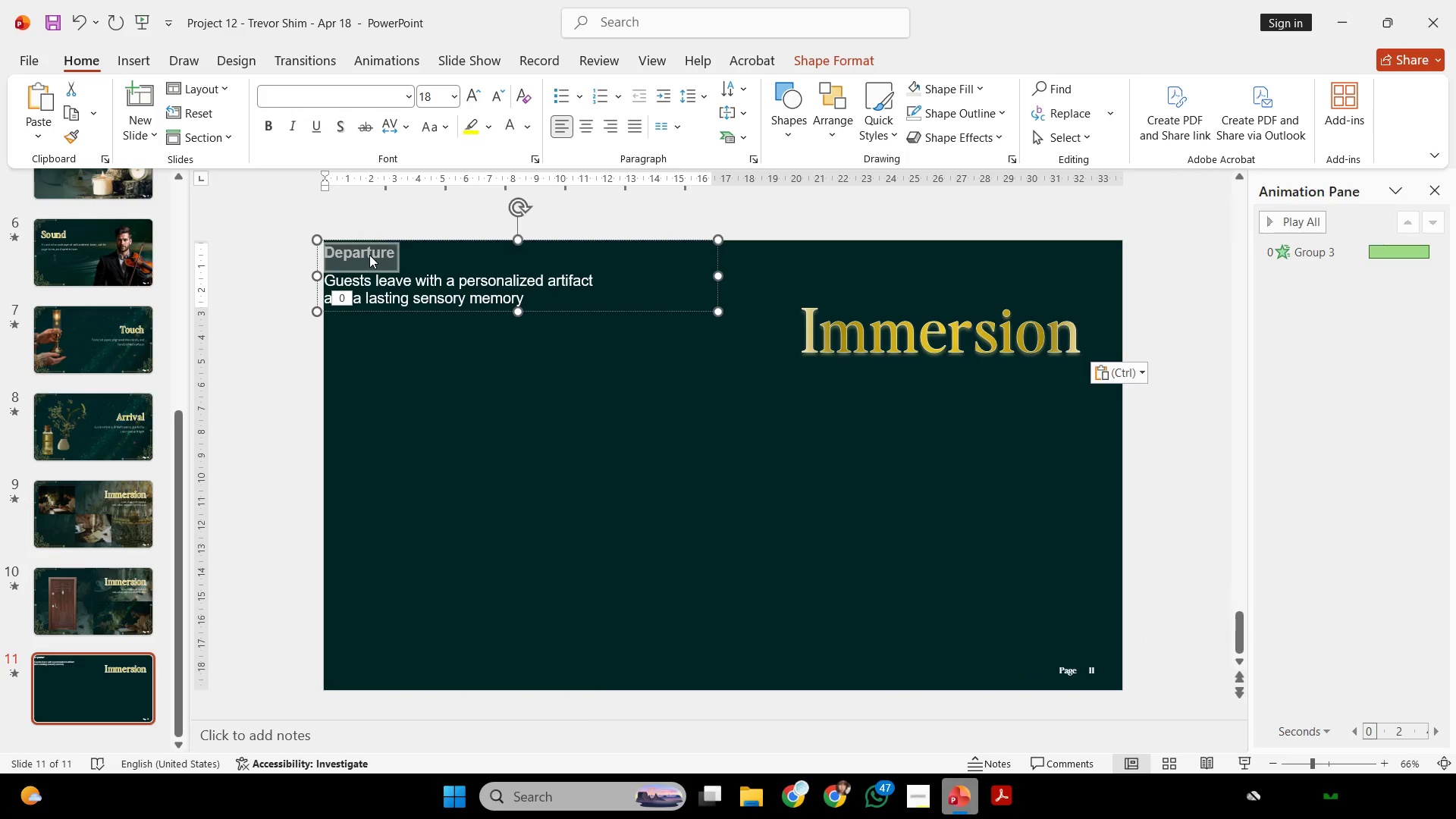 
key(Control+C)
 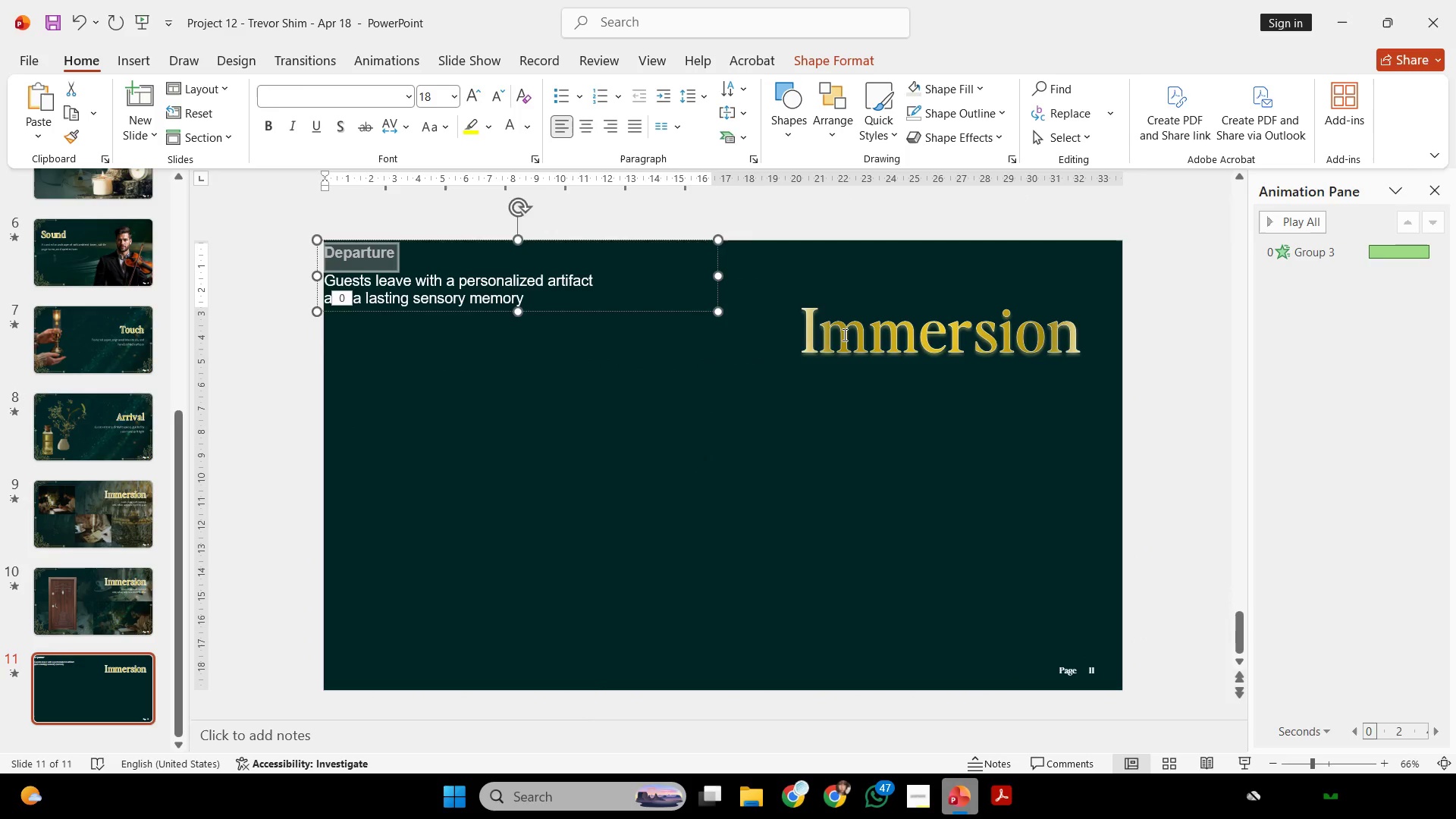 
left_click([843, 335])
 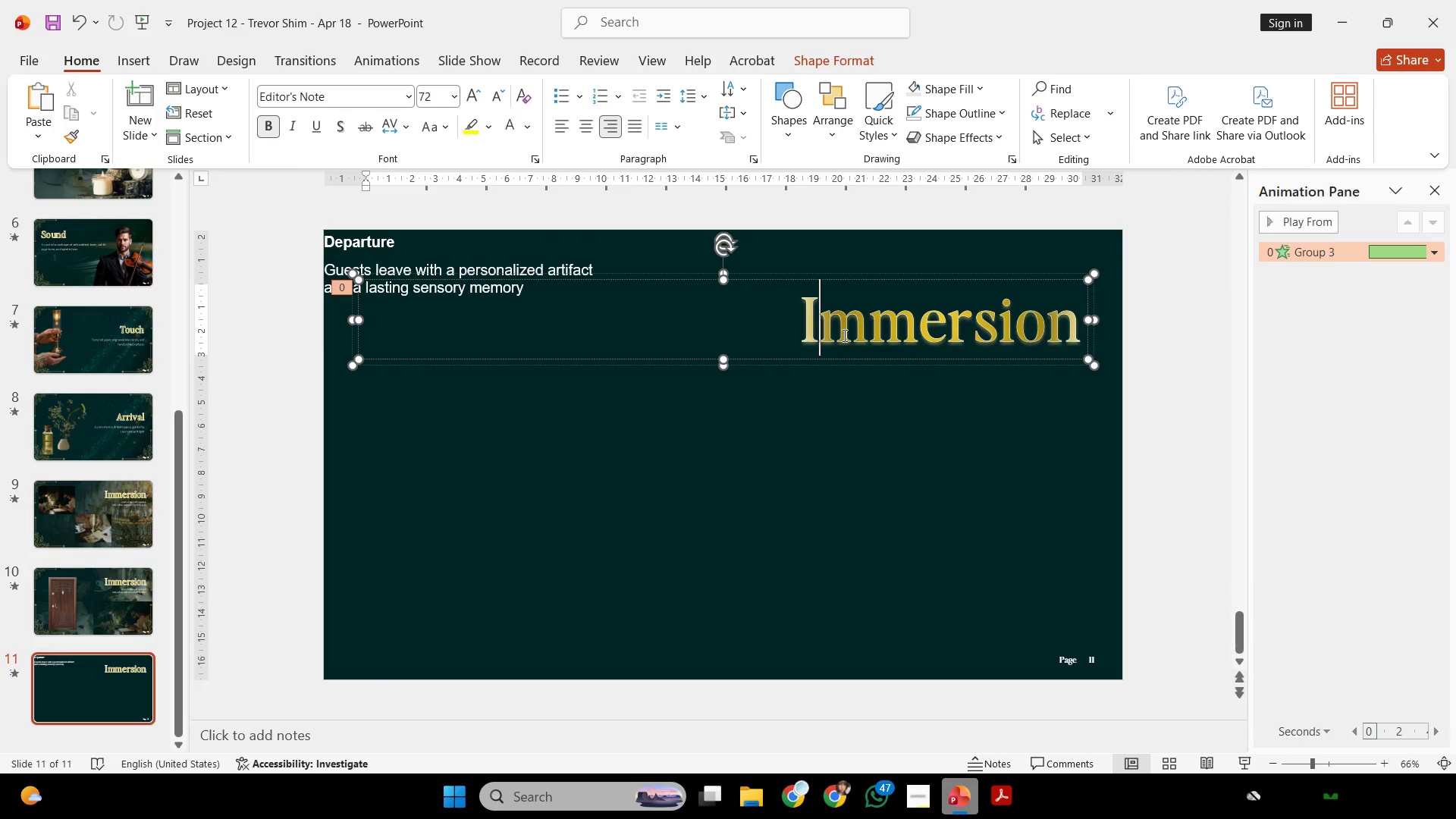 
key(Control+ControlLeft)
 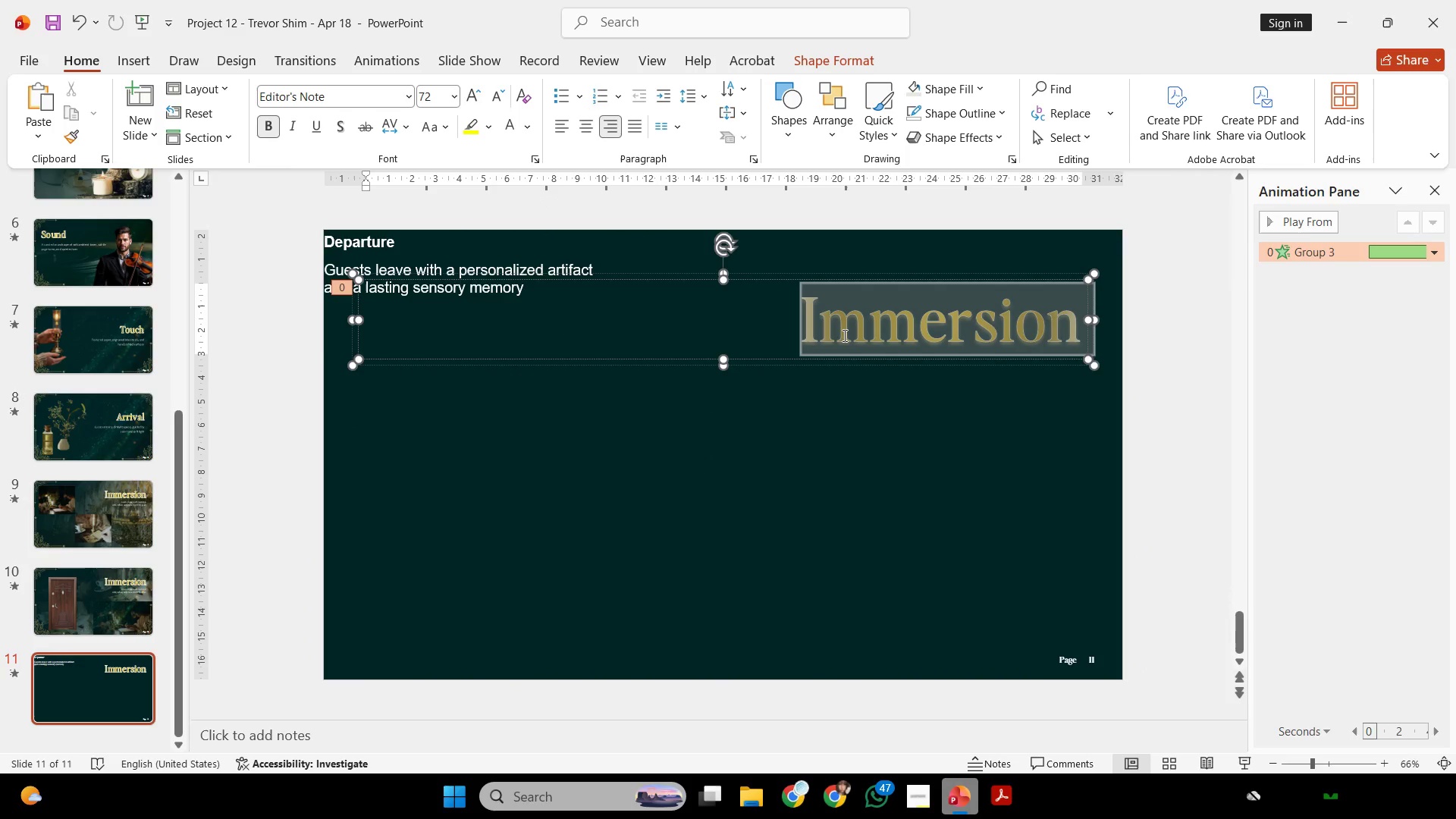 
key(Control+A)
 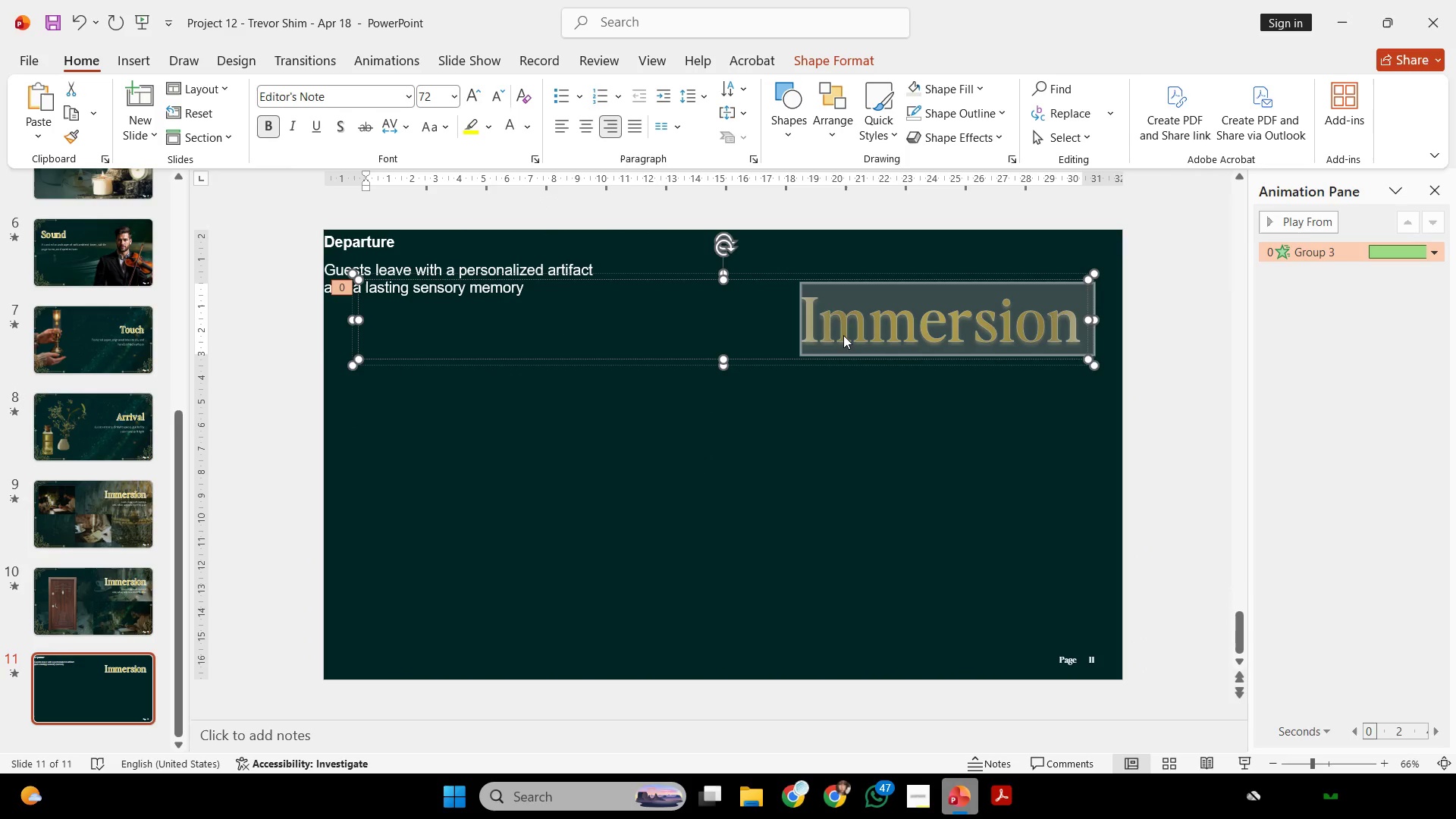 
right_click([843, 335])
 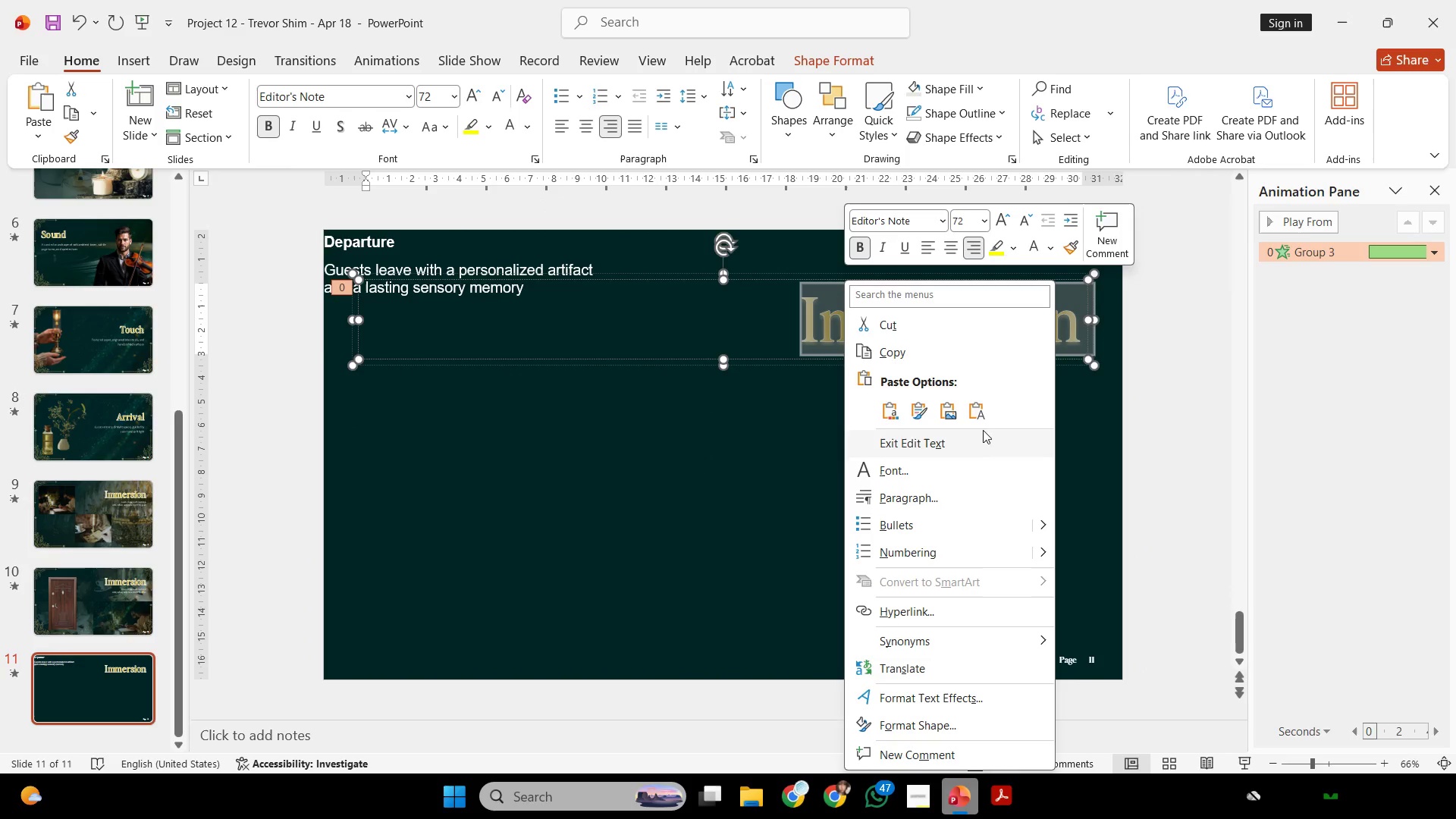 
left_click([976, 416])
 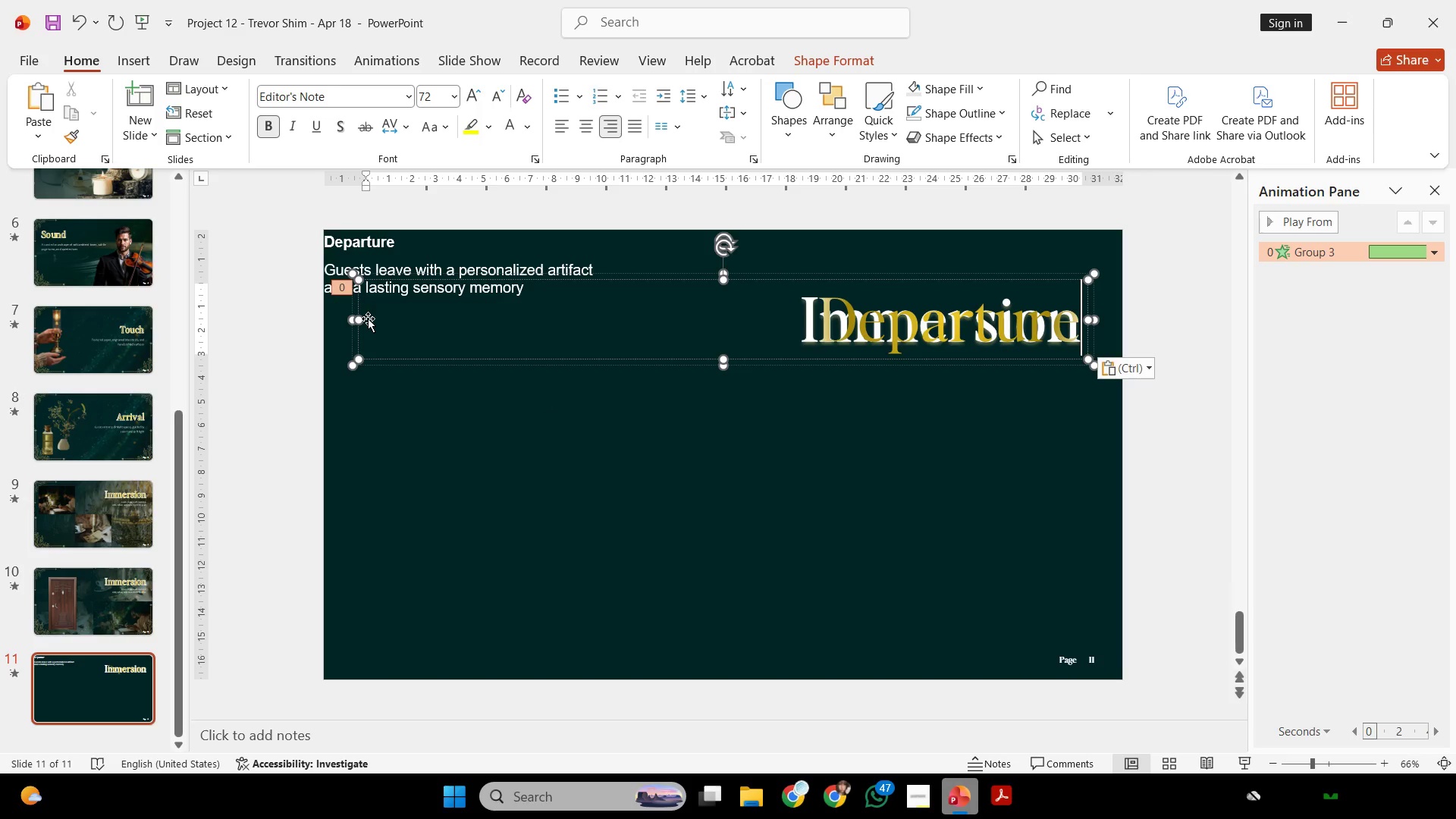 
left_click_drag(start_coordinate=[360, 318], to_coordinate=[821, 351])
 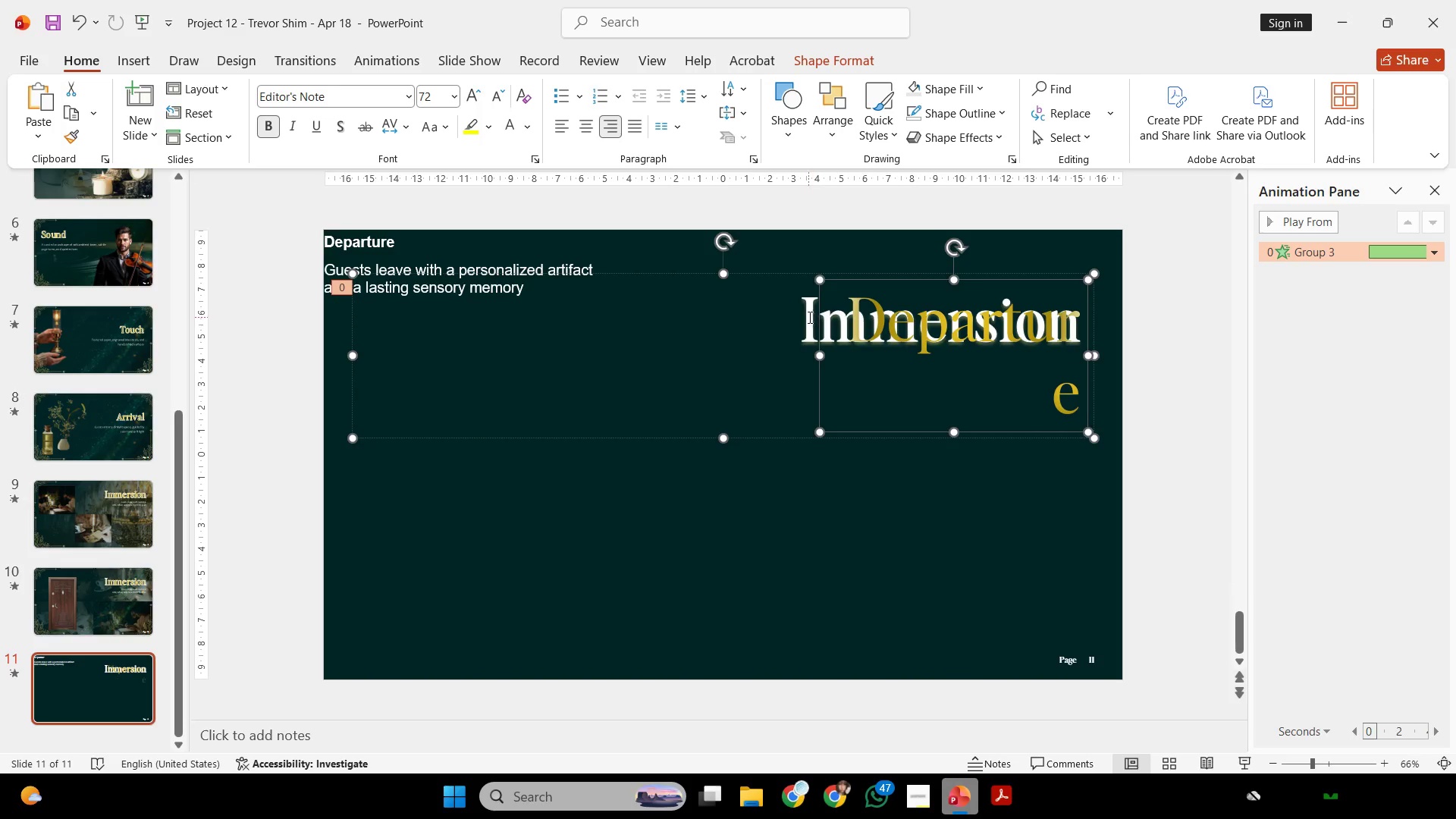 
left_click([808, 317])
 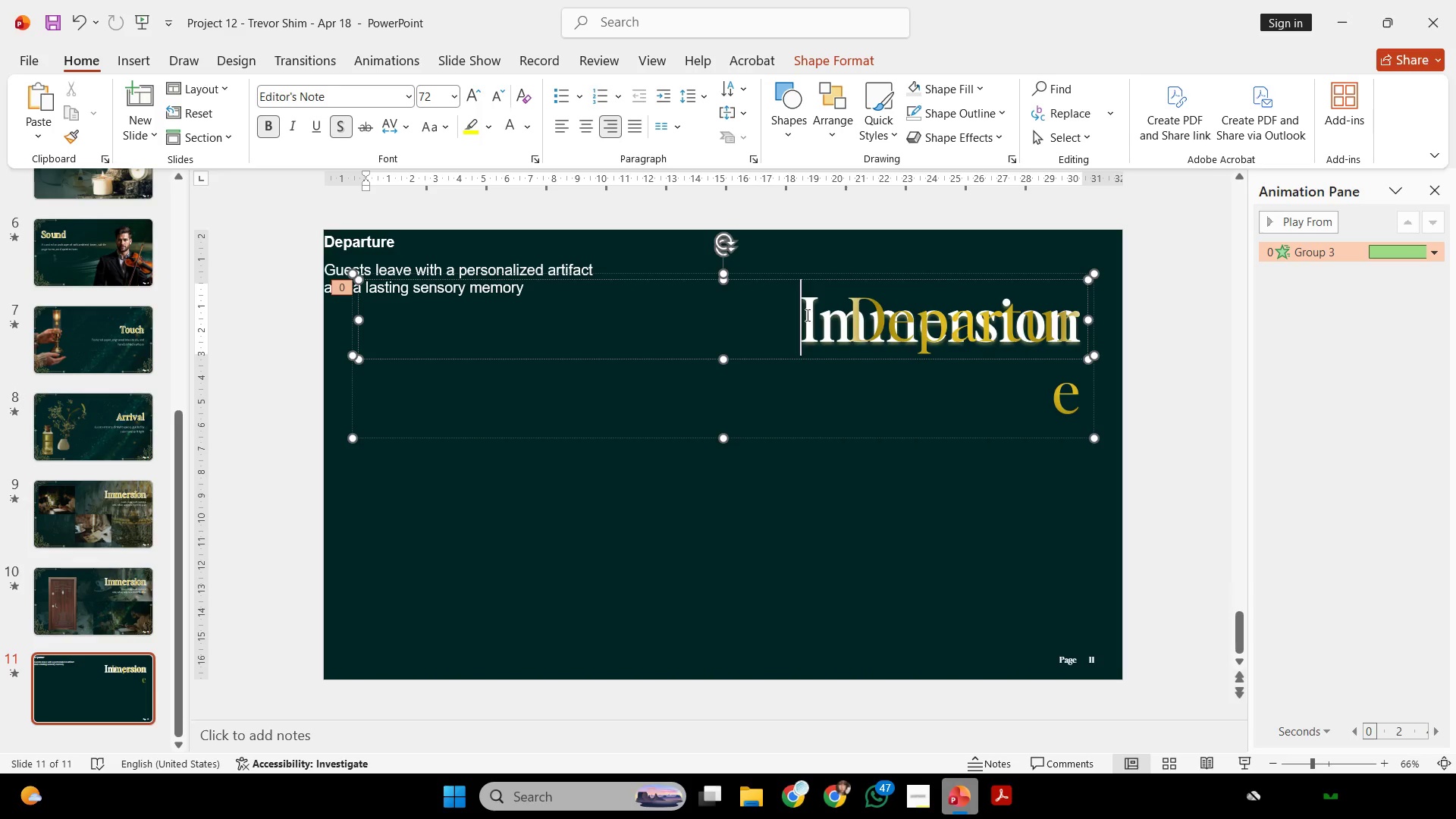 
key(Control+ControlLeft)
 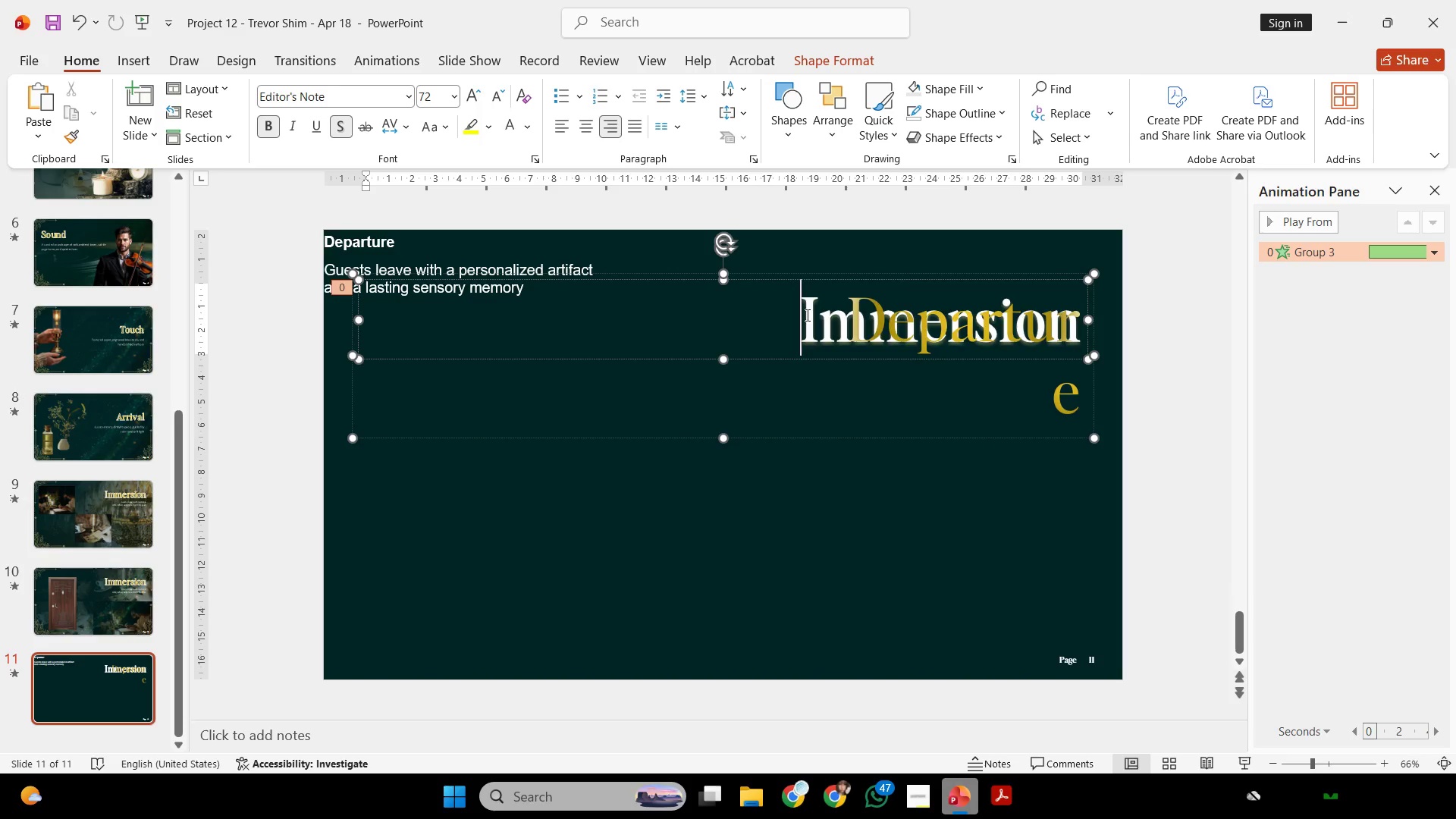 
key(Control+A)
 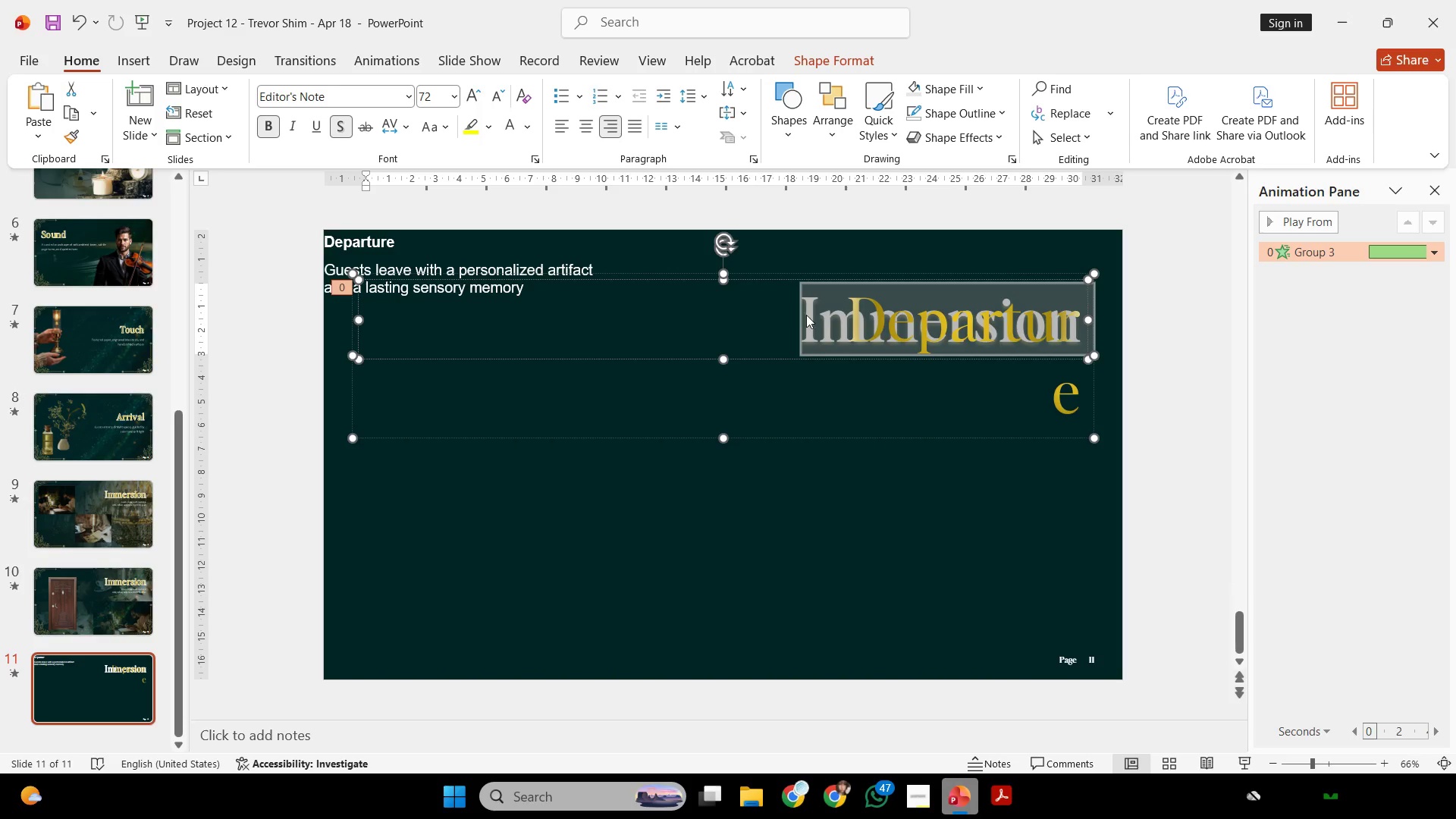 
right_click([806, 315])
 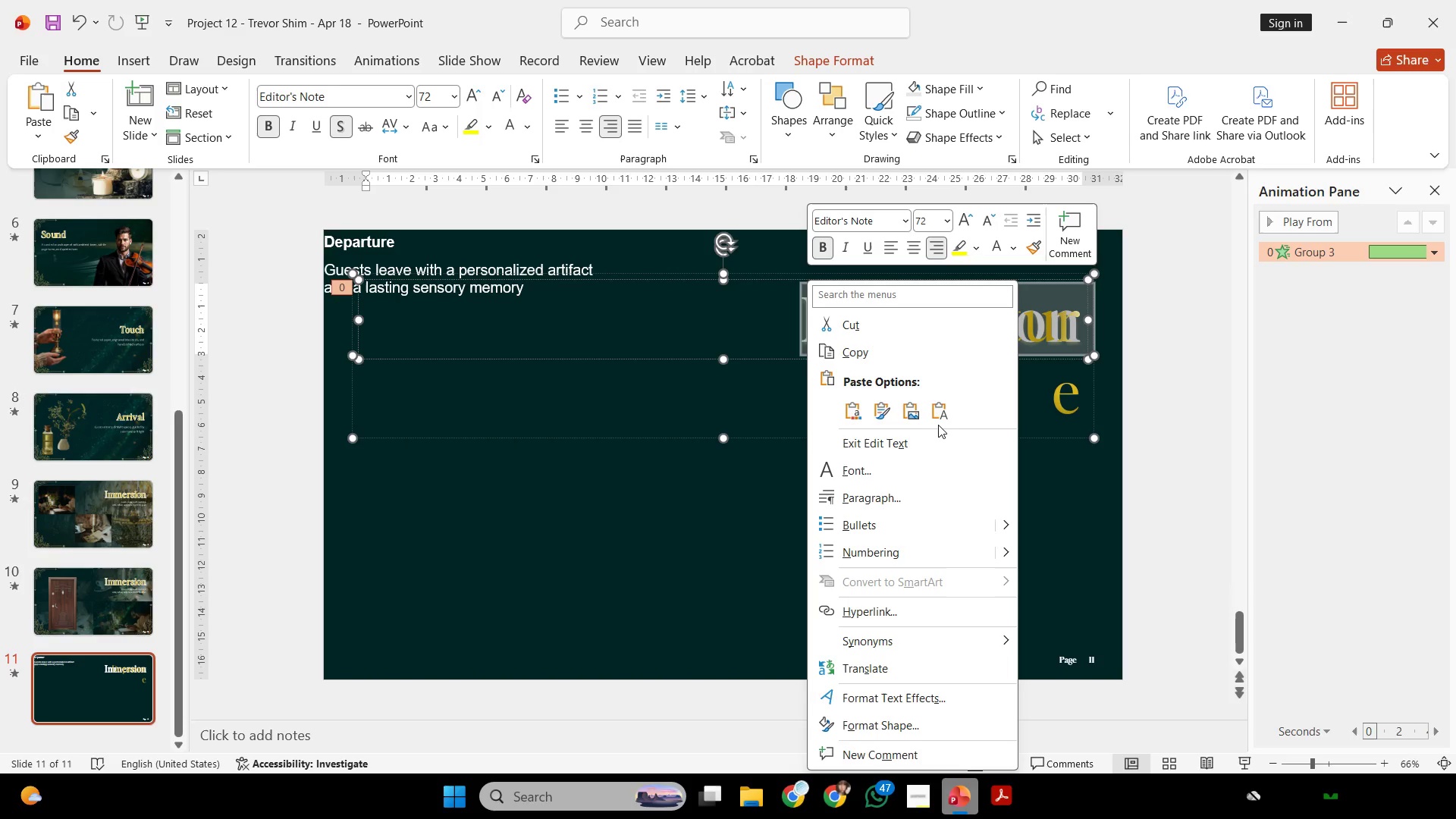 
left_click([937, 414])
 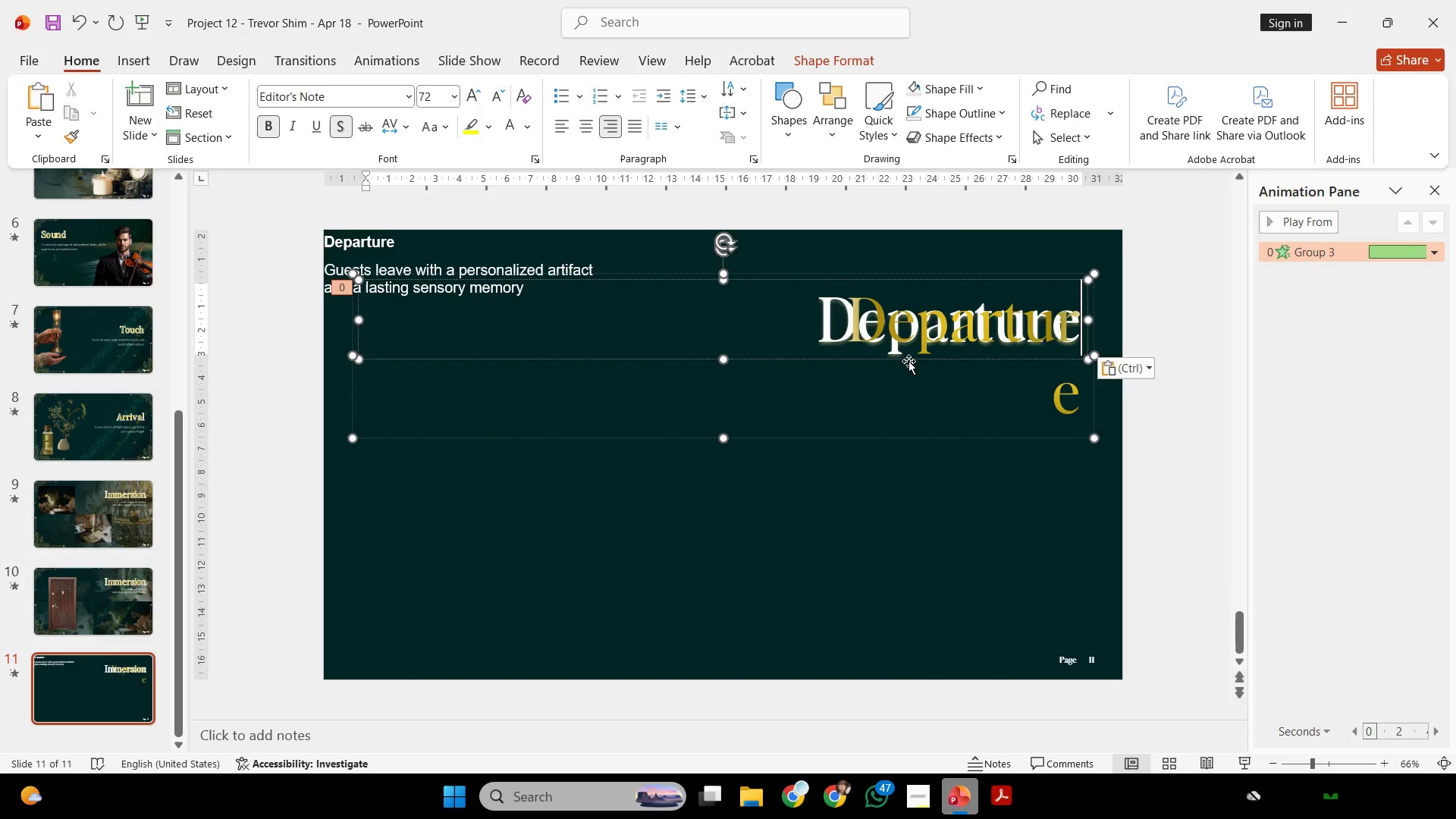 
left_click([908, 352])
 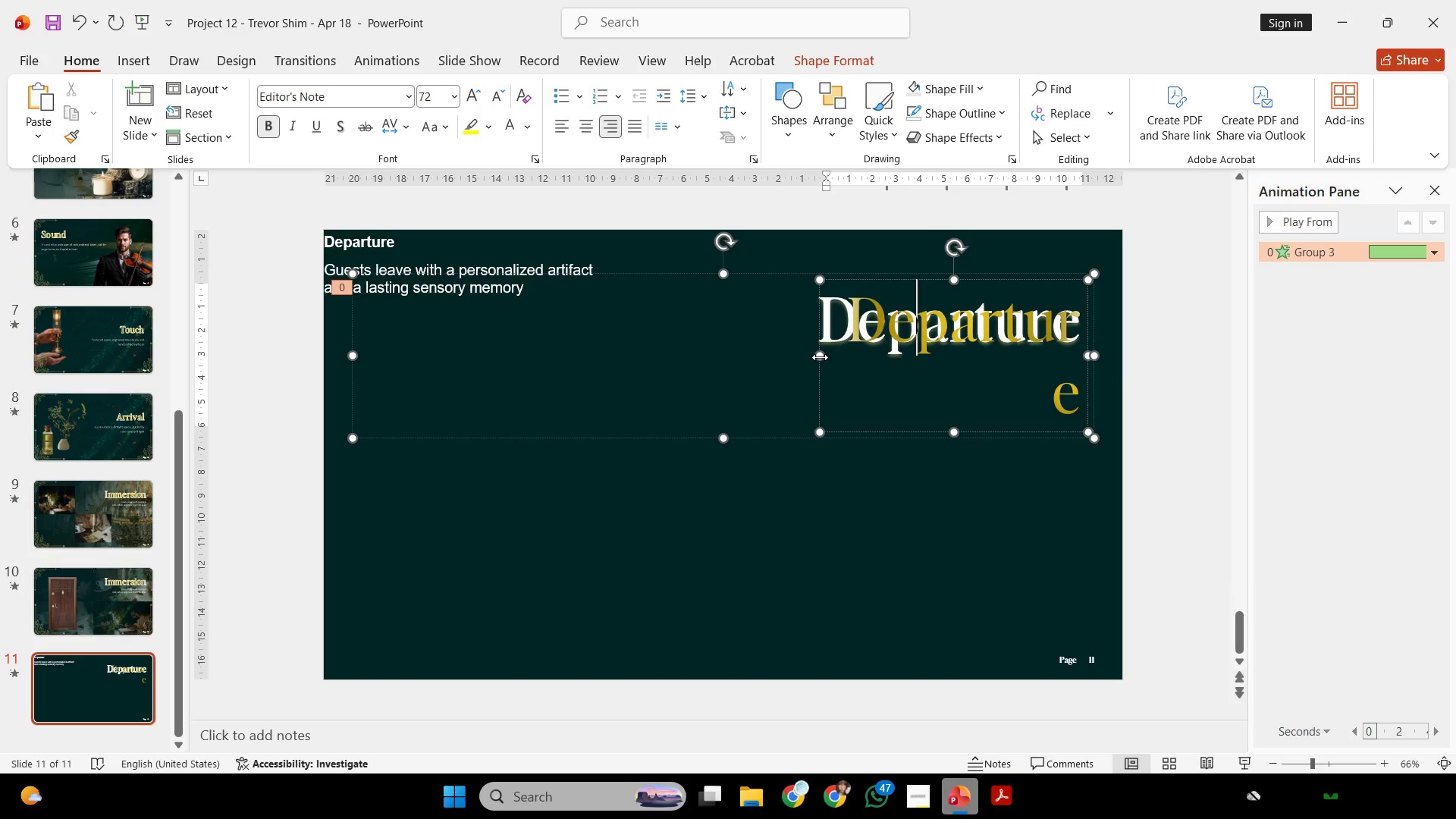 
left_click_drag(start_coordinate=[820, 357], to_coordinate=[353, 339])
 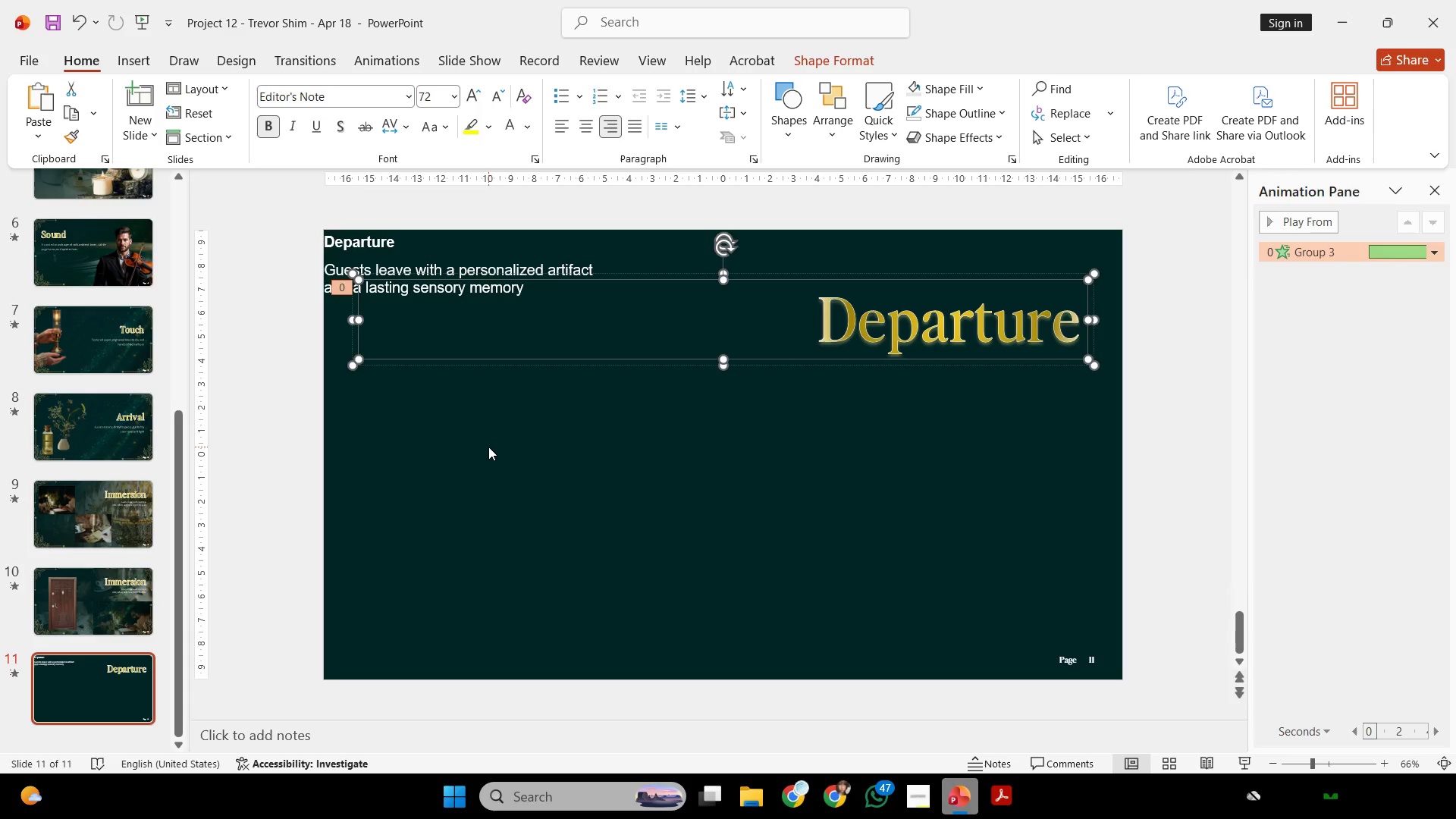 
left_click([488, 447])
 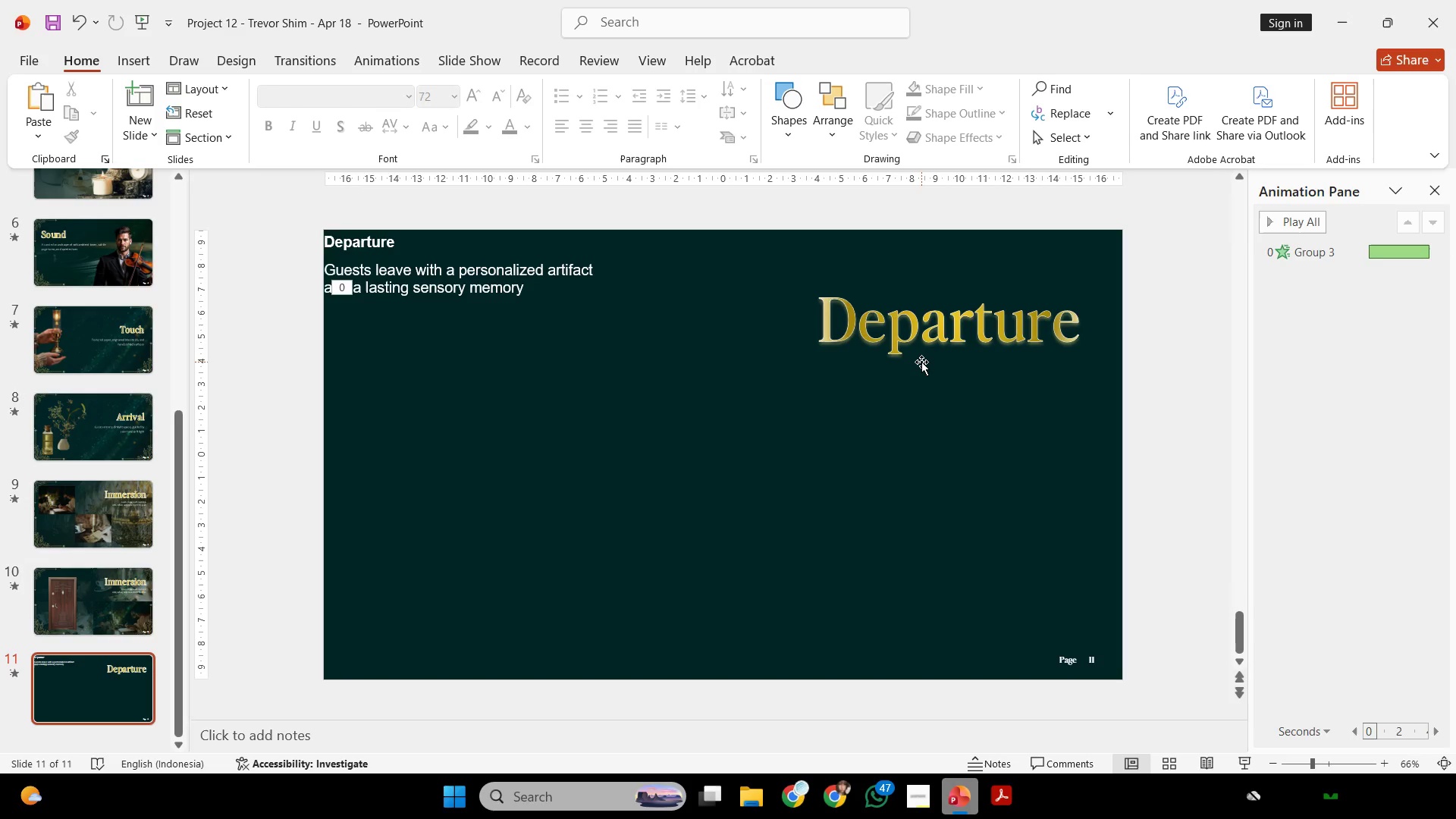 
left_click([921, 362])
 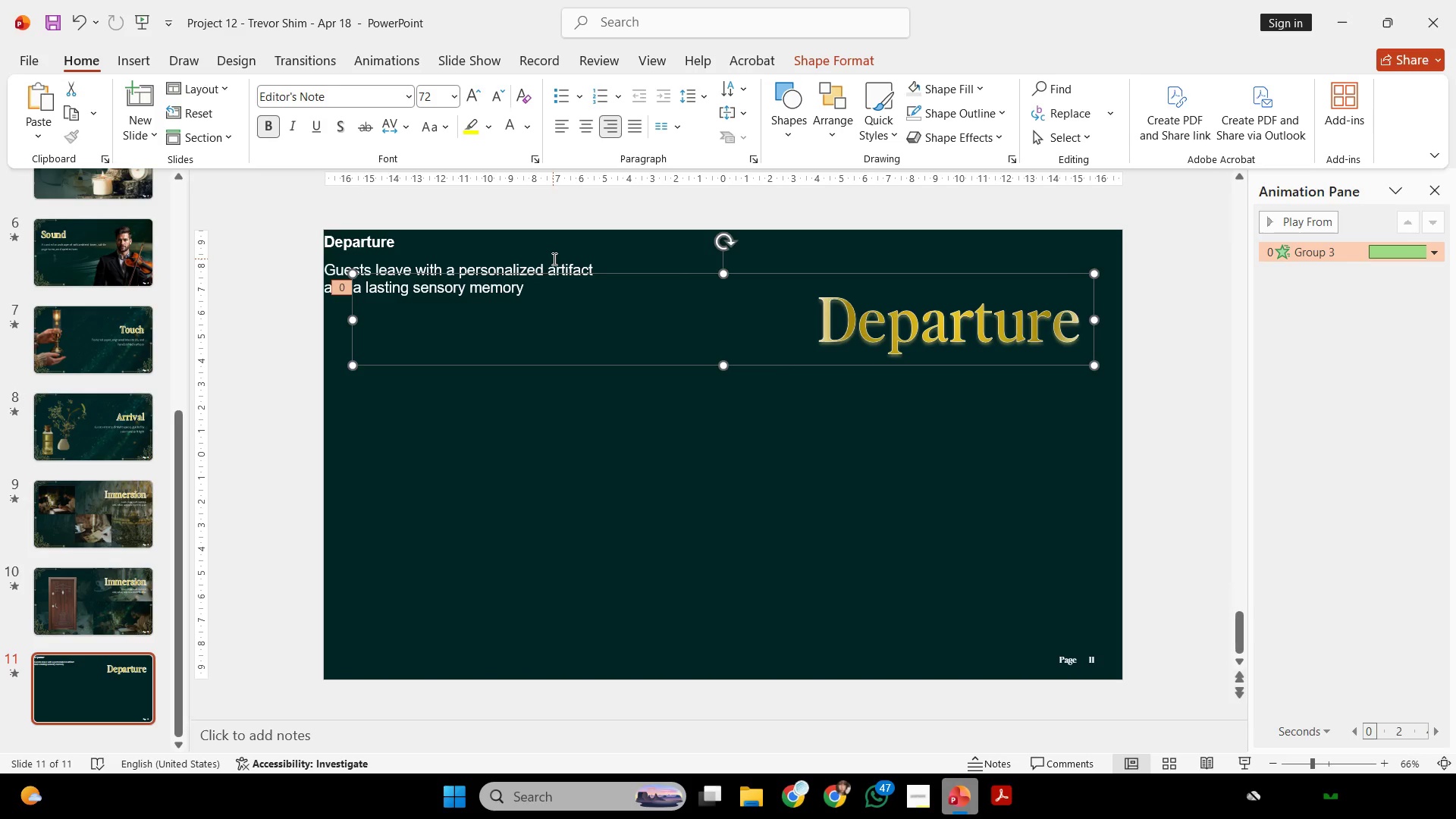 
left_click([553, 259])
 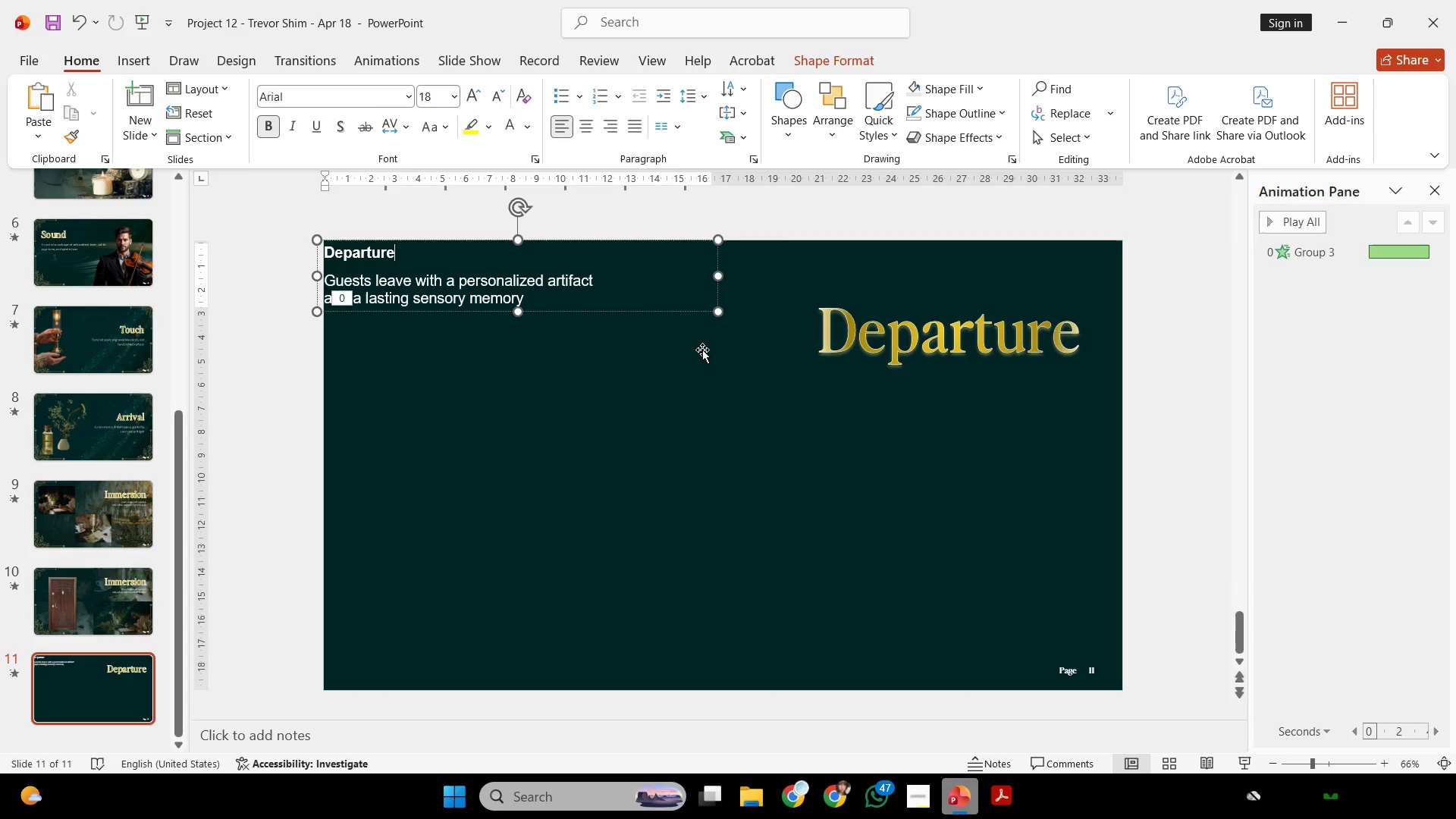 
scroll: coordinate [702, 350], scroll_direction: up, amount: 1.0
 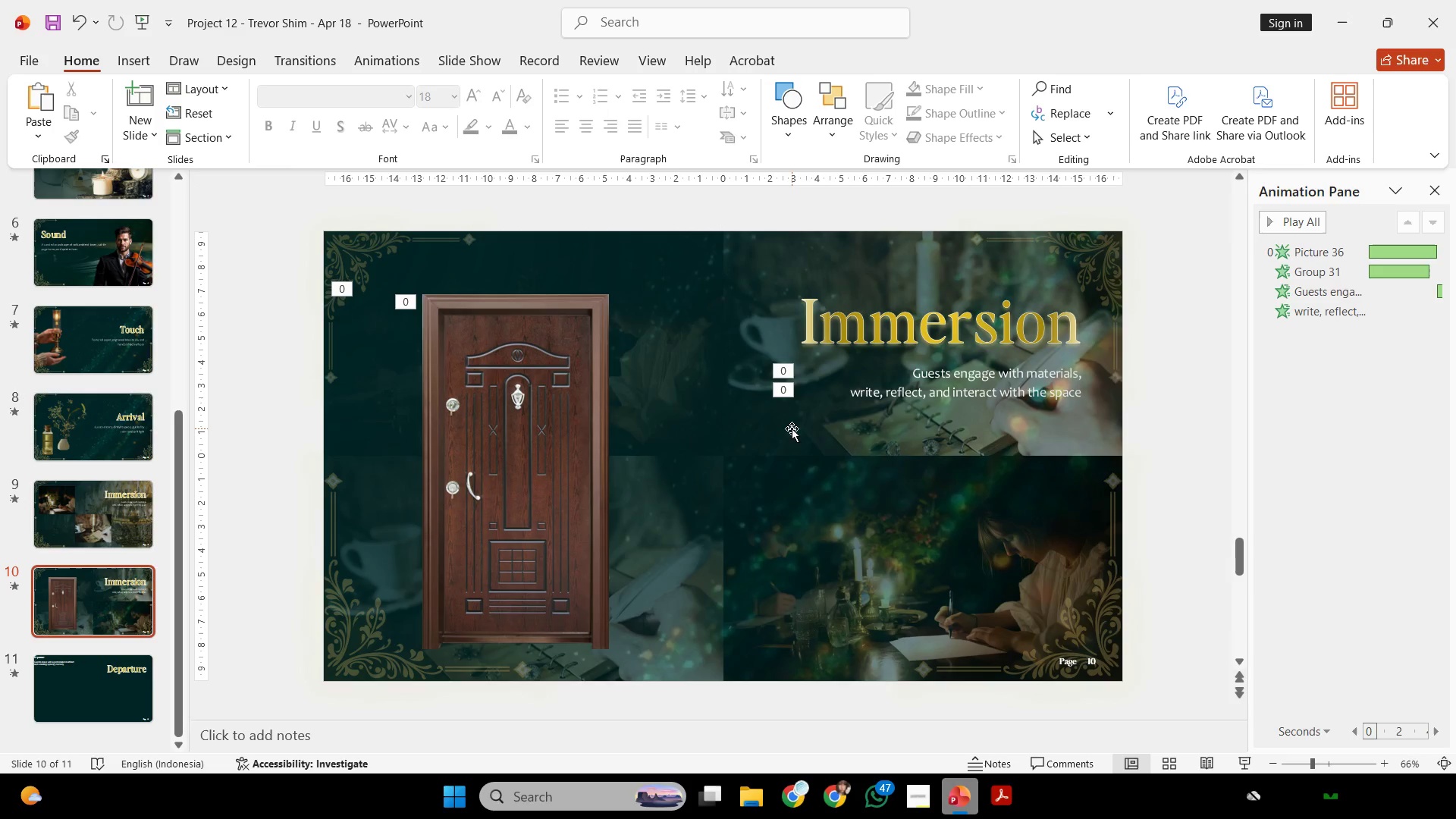 
left_click([915, 393])
 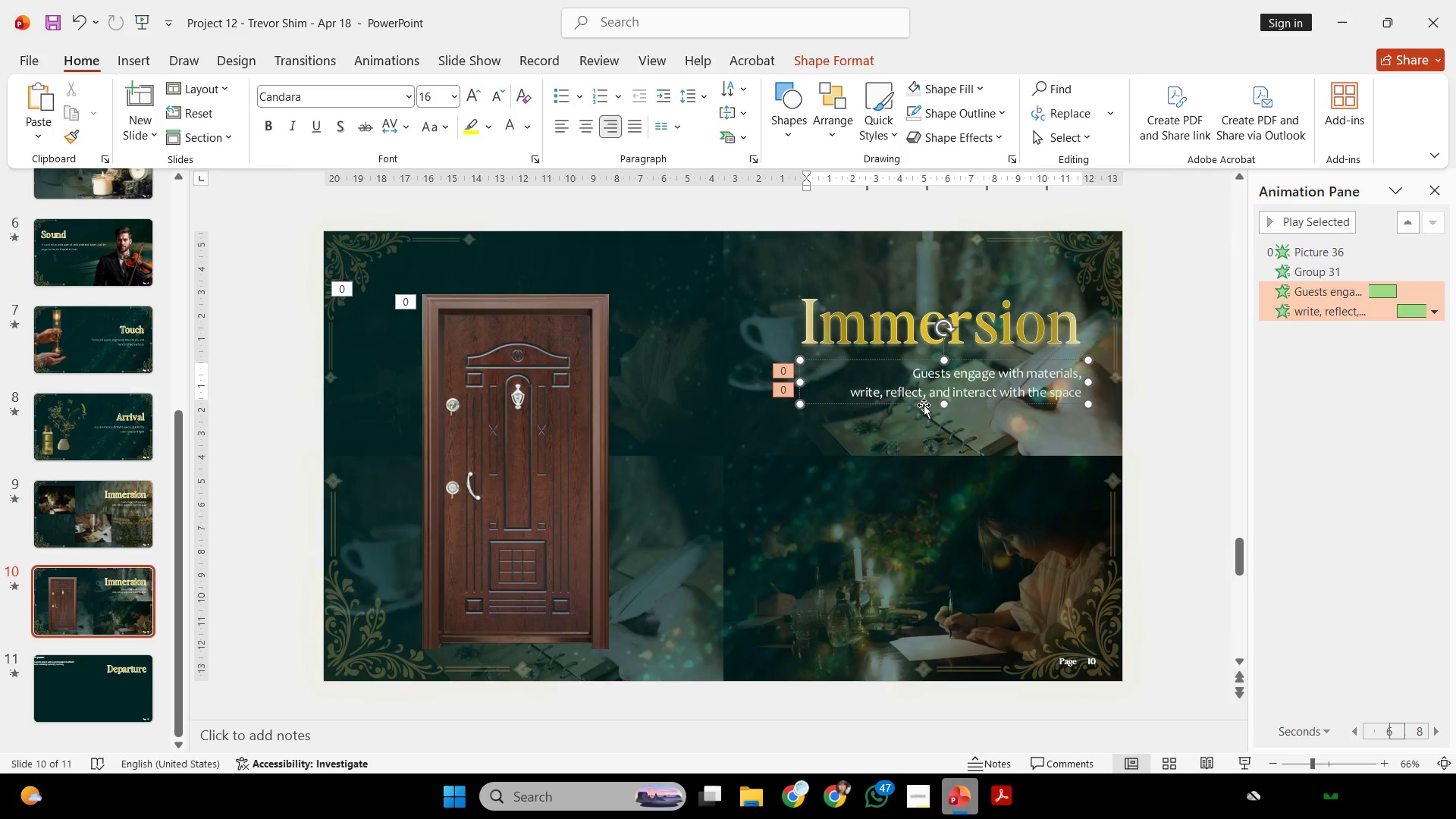 
left_click([924, 405])
 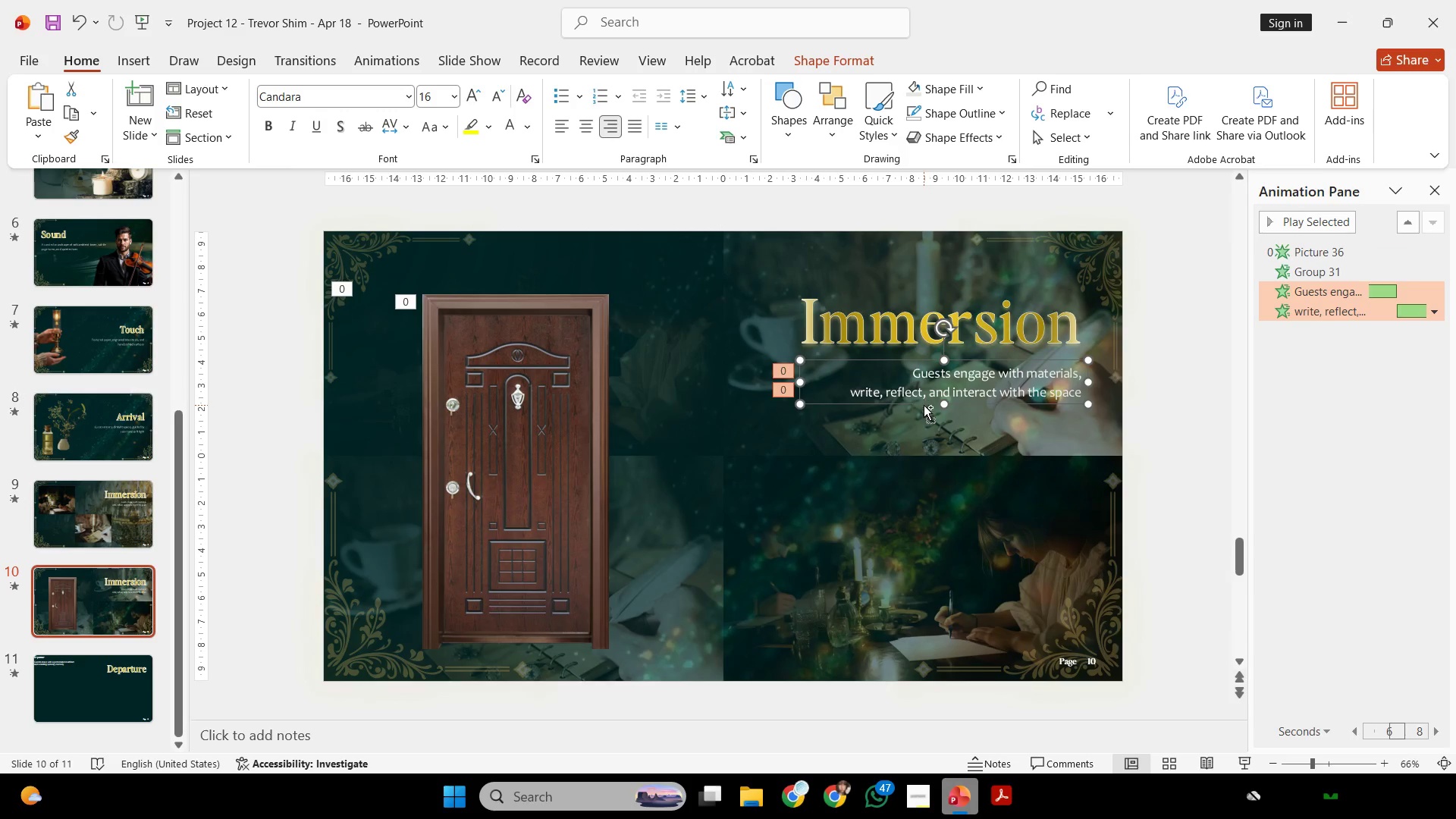 
key(Control+C)
 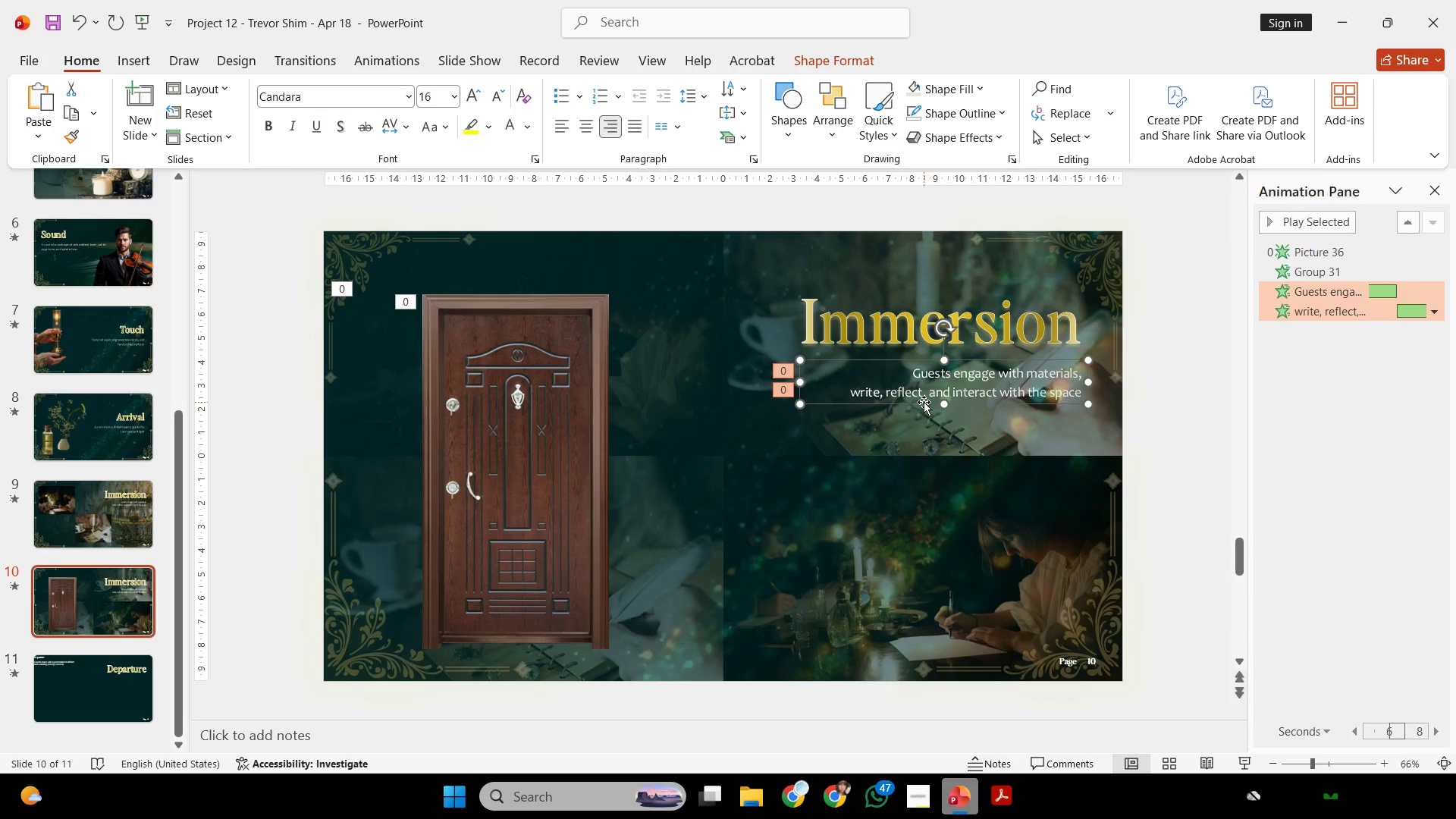 
scroll: coordinate [924, 402], scroll_direction: down, amount: 3.0
 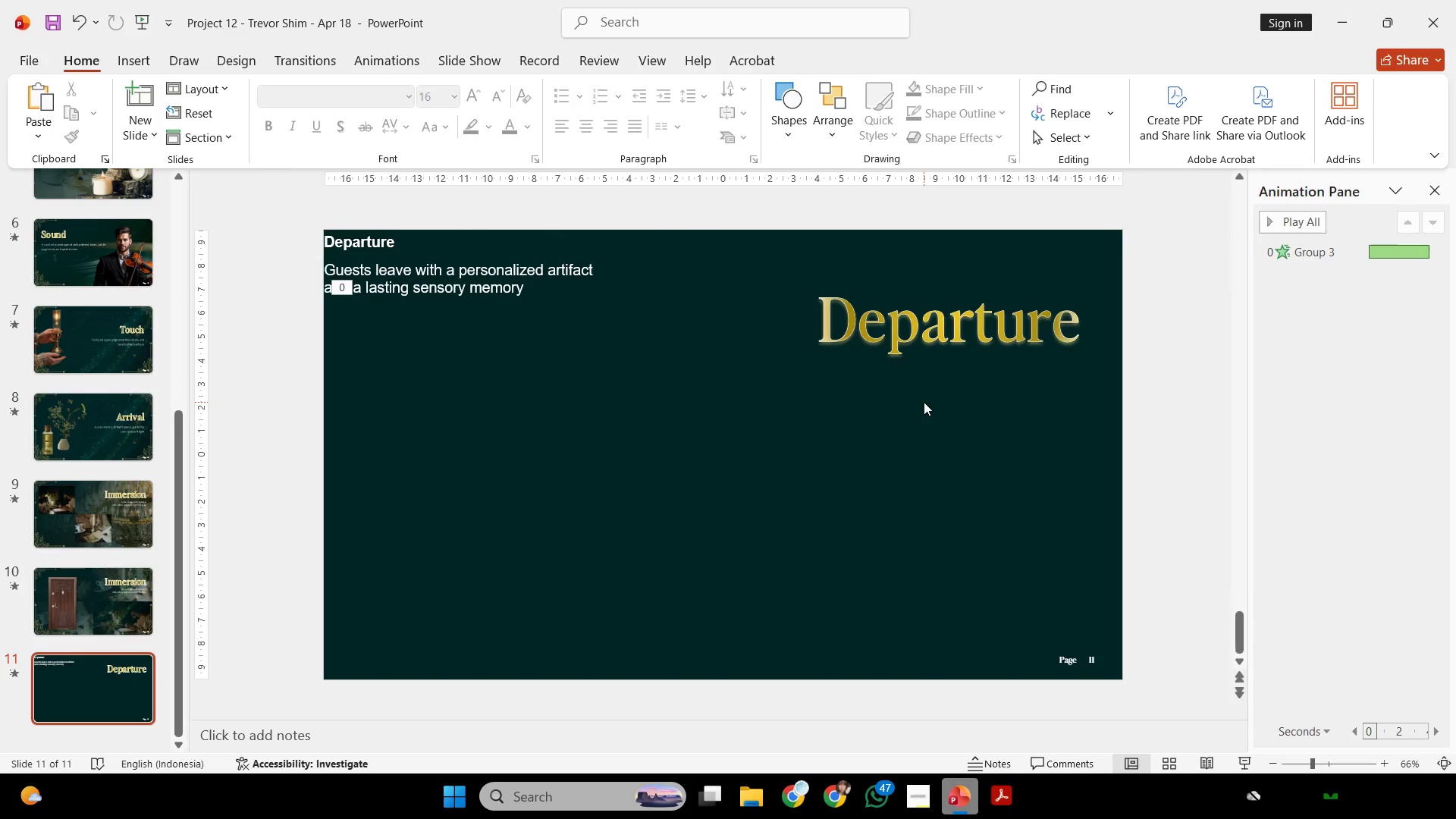 
key(Control+V)
 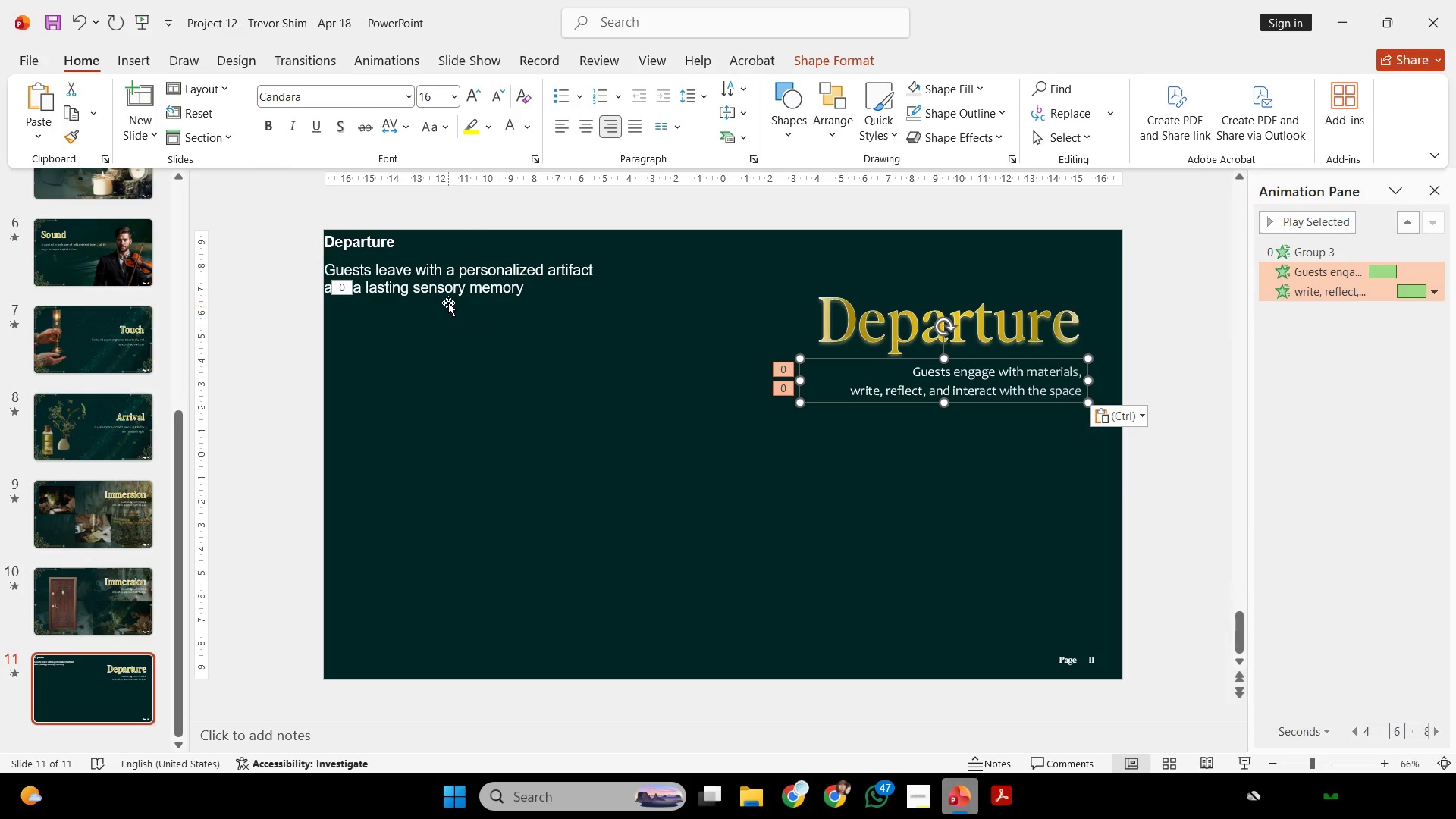 
left_click([448, 302])
 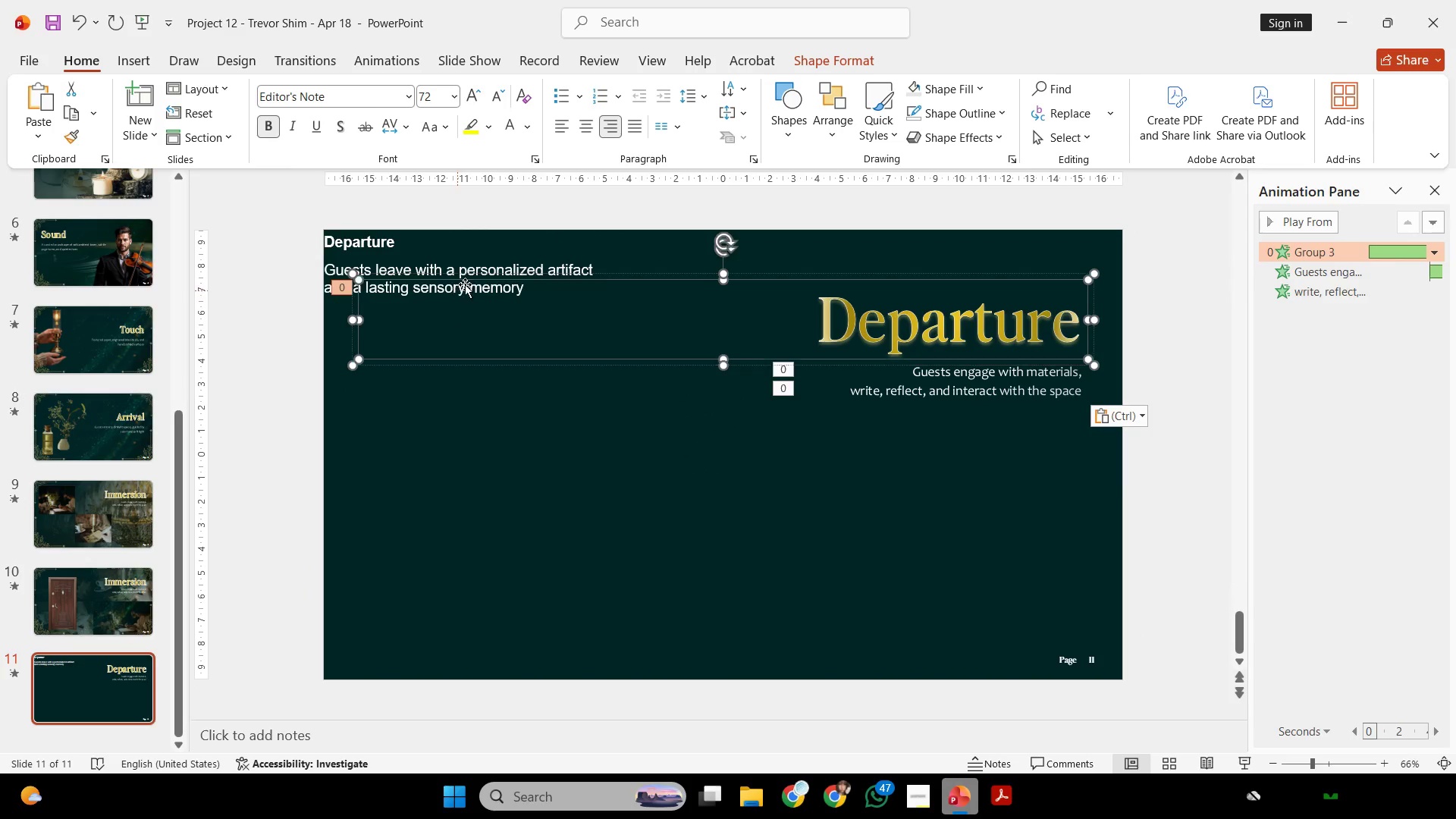 
triple_click([506, 260])
 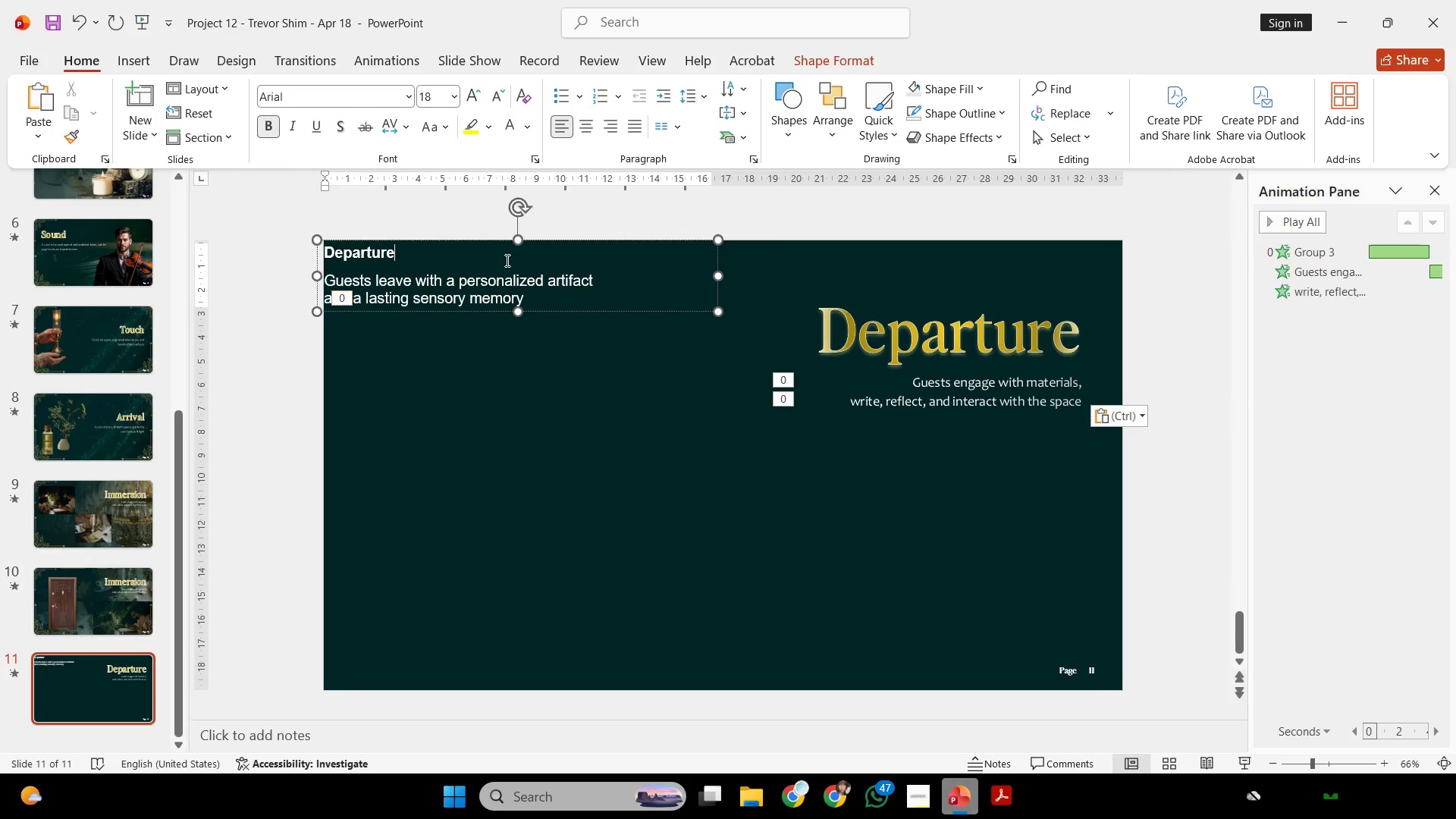 
triple_click([506, 260])
 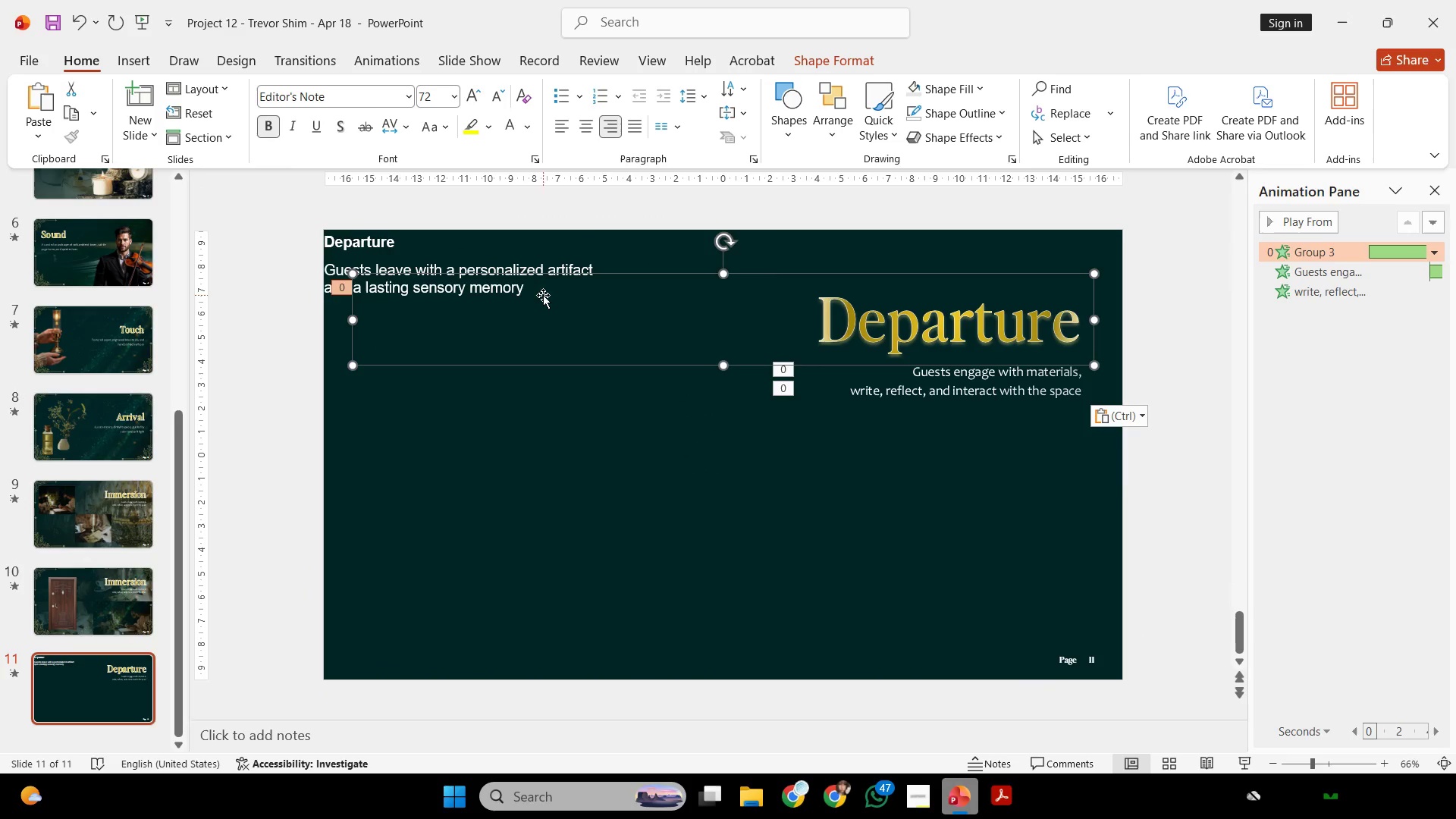 
double_click([526, 278])
 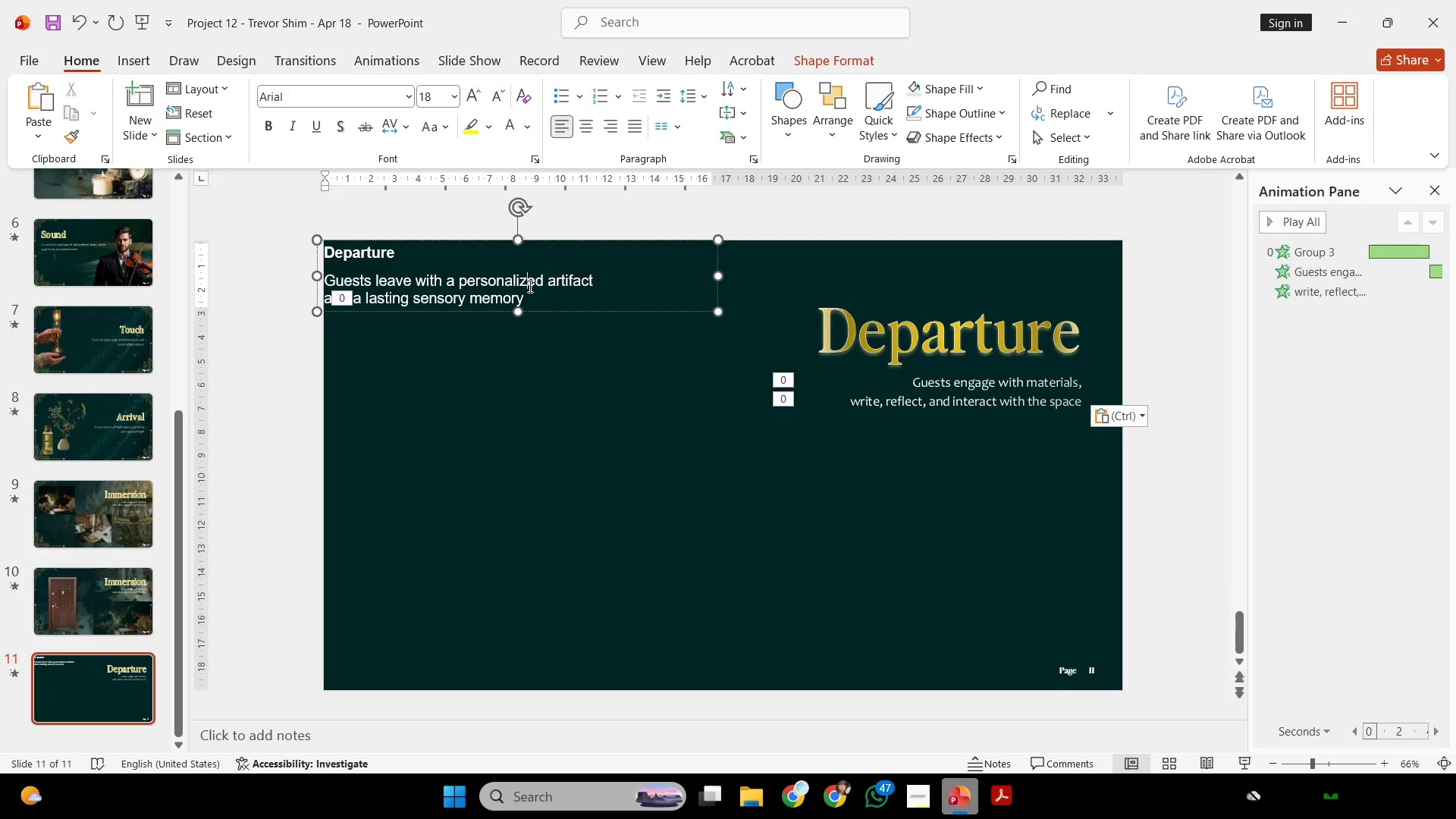 
left_click_drag(start_coordinate=[529, 286], to_coordinate=[320, 271])
 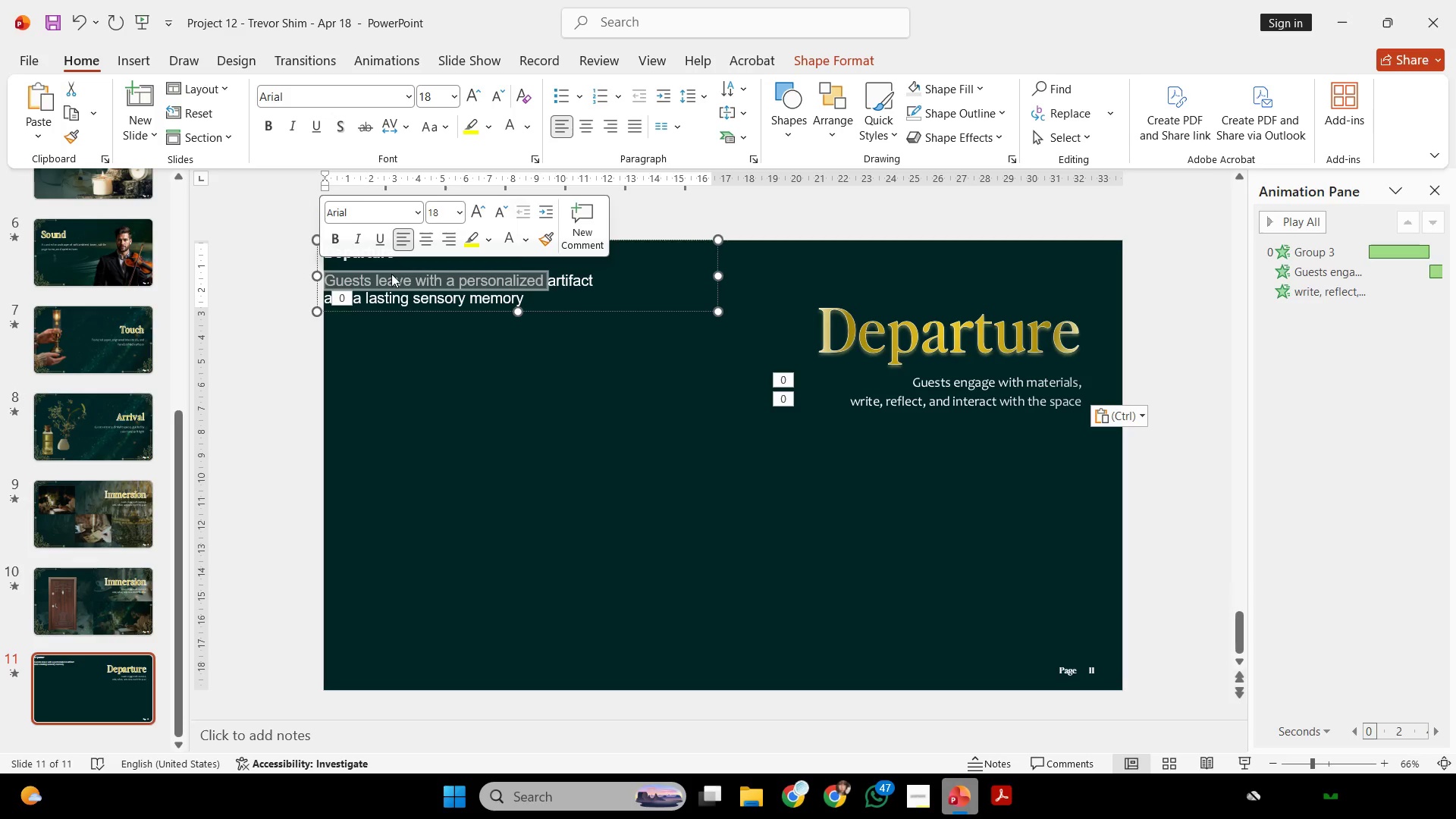 
left_click([391, 274])
 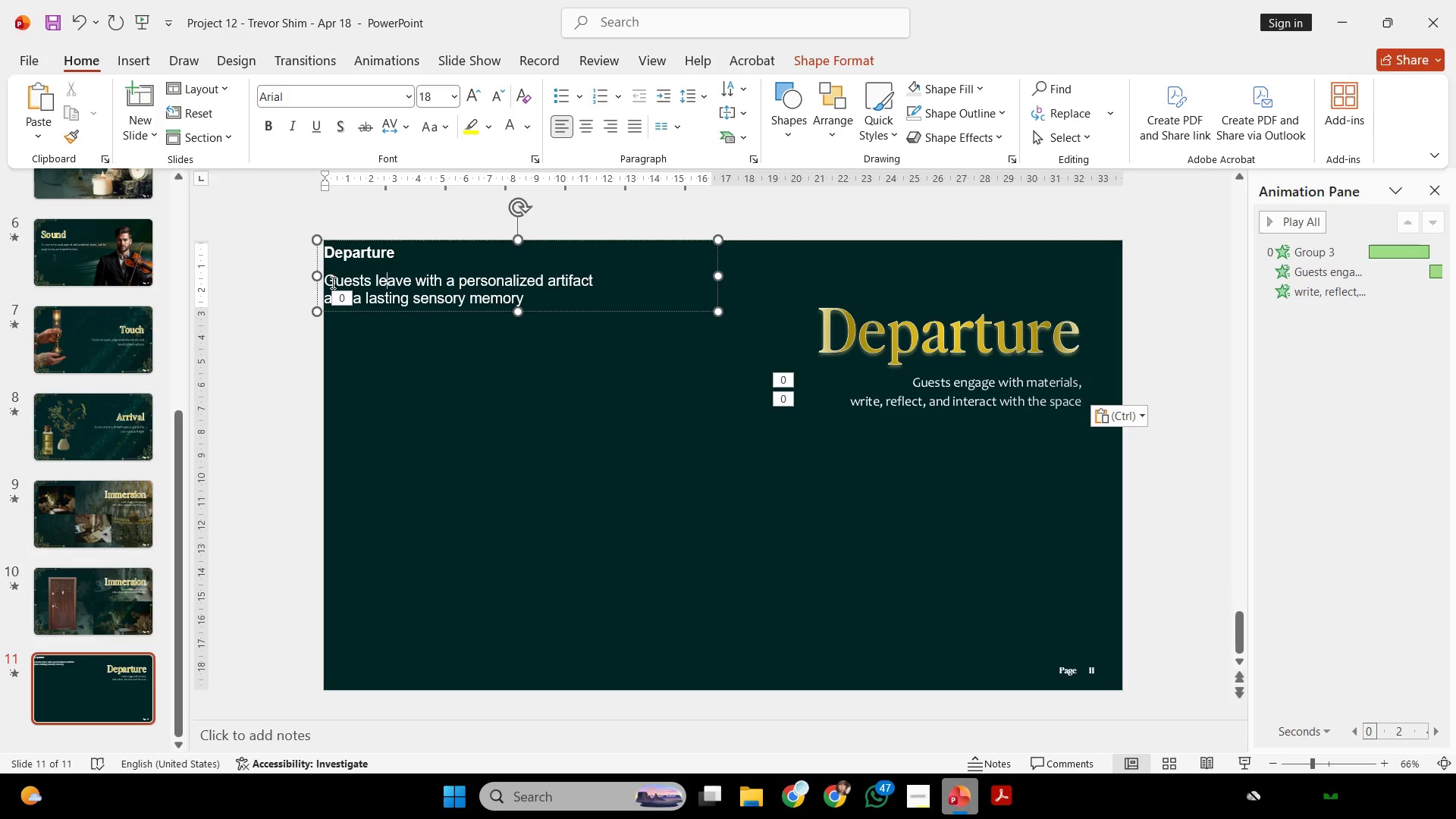 
left_click_drag(start_coordinate=[331, 282], to_coordinate=[580, 372])
 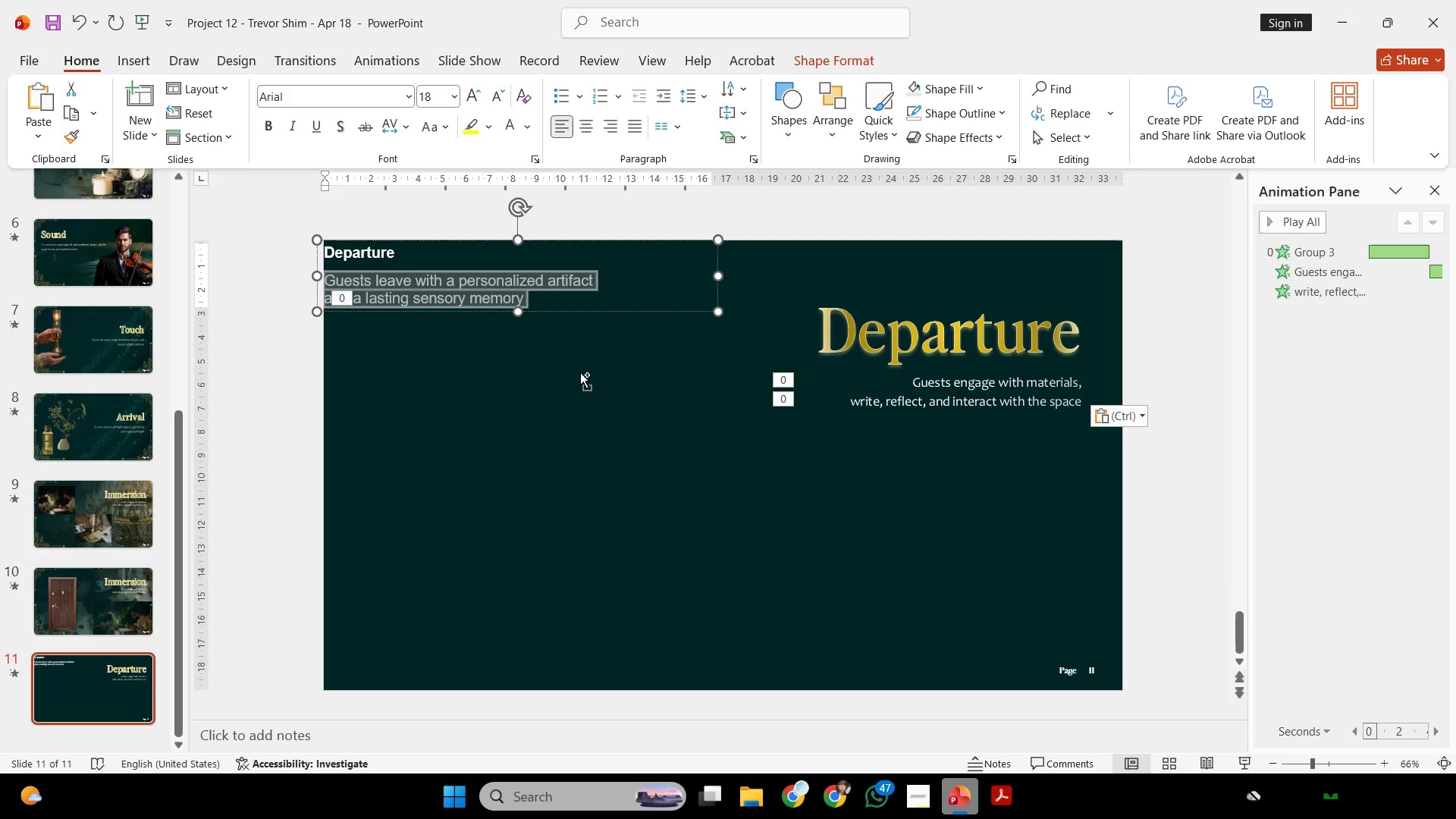 
key(Control+C)
 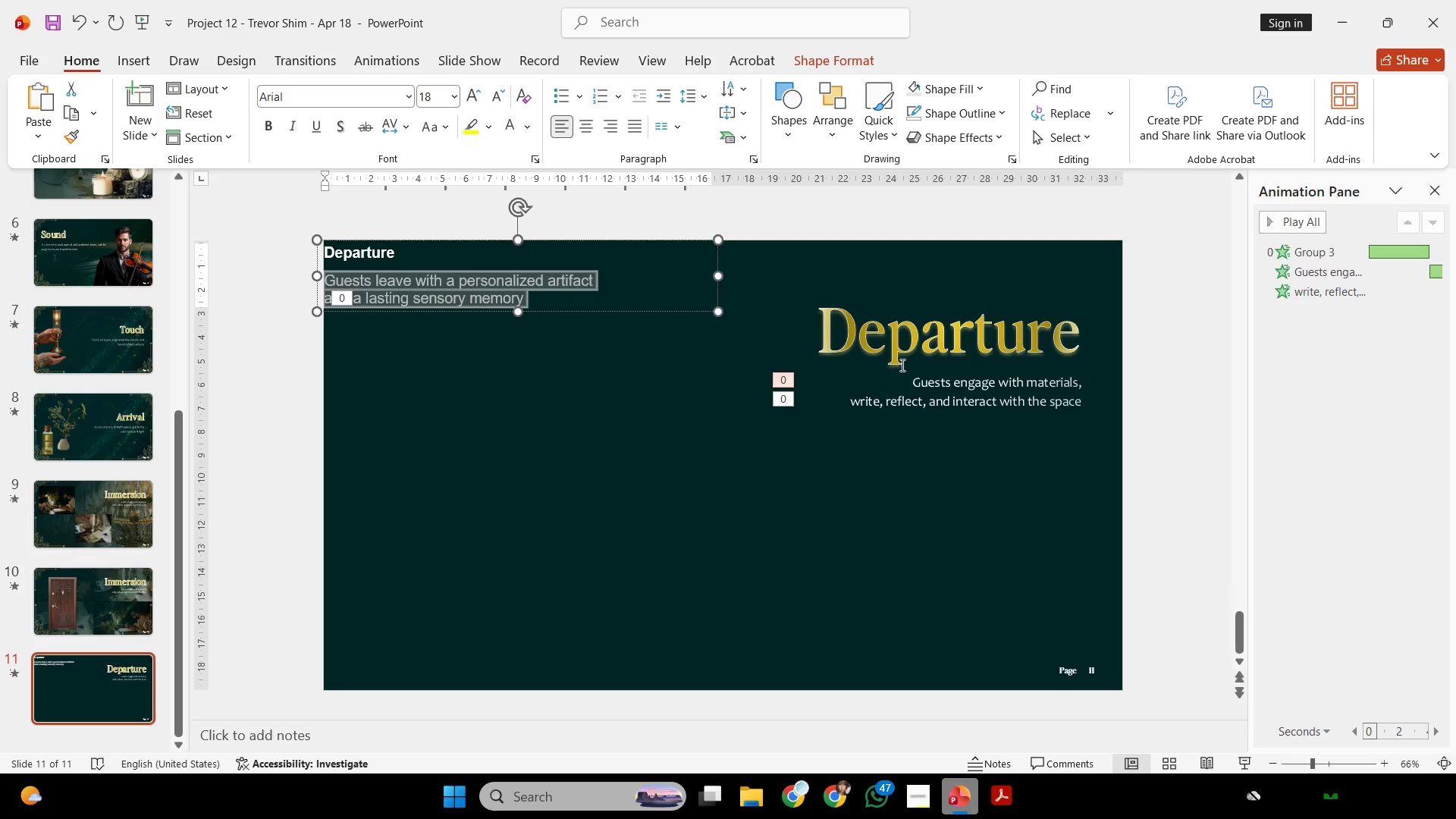 
key(Control+C)
 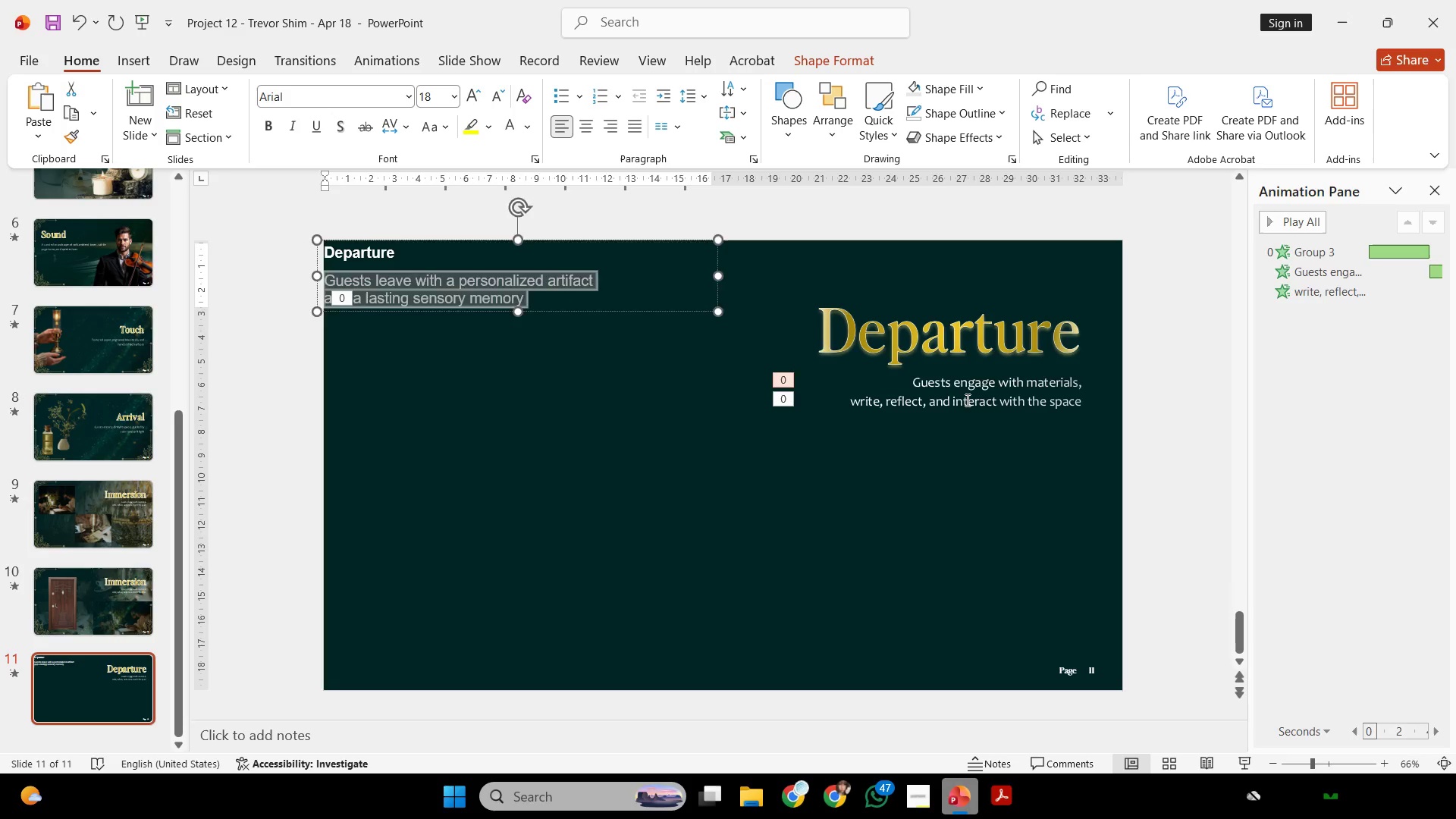 
left_click([966, 400])
 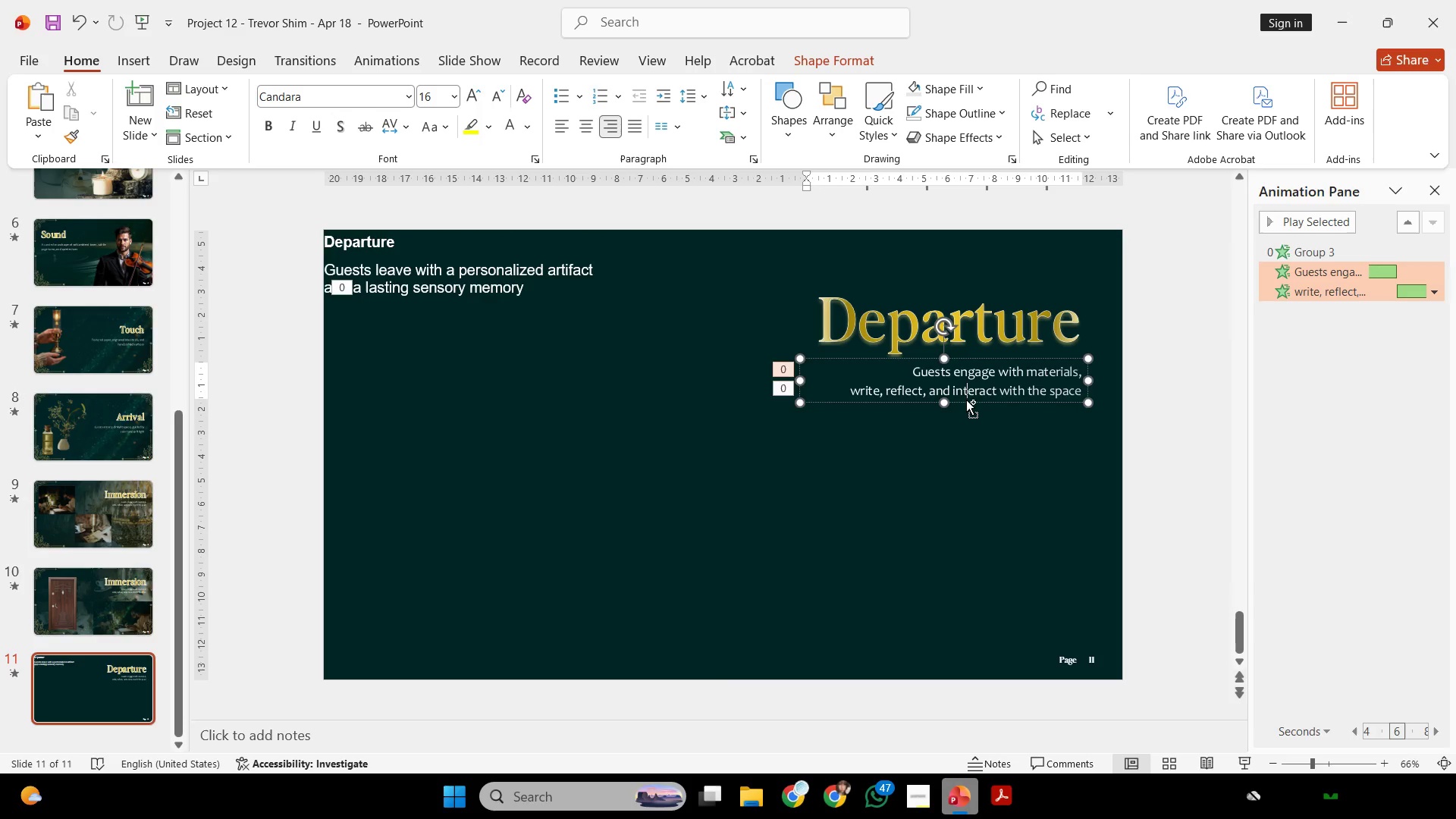 
key(Control+ControlLeft)
 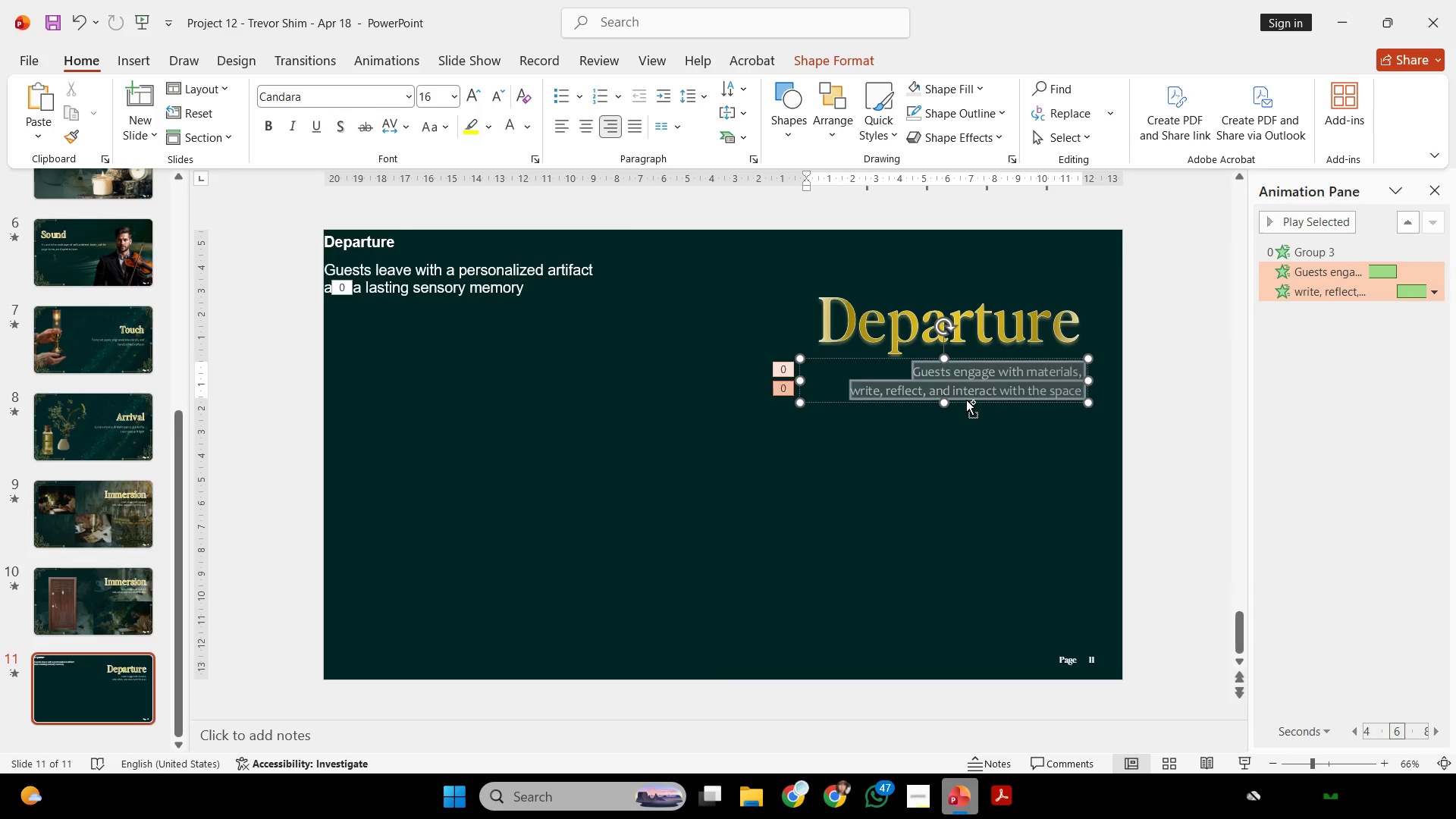 
key(Control+A)
 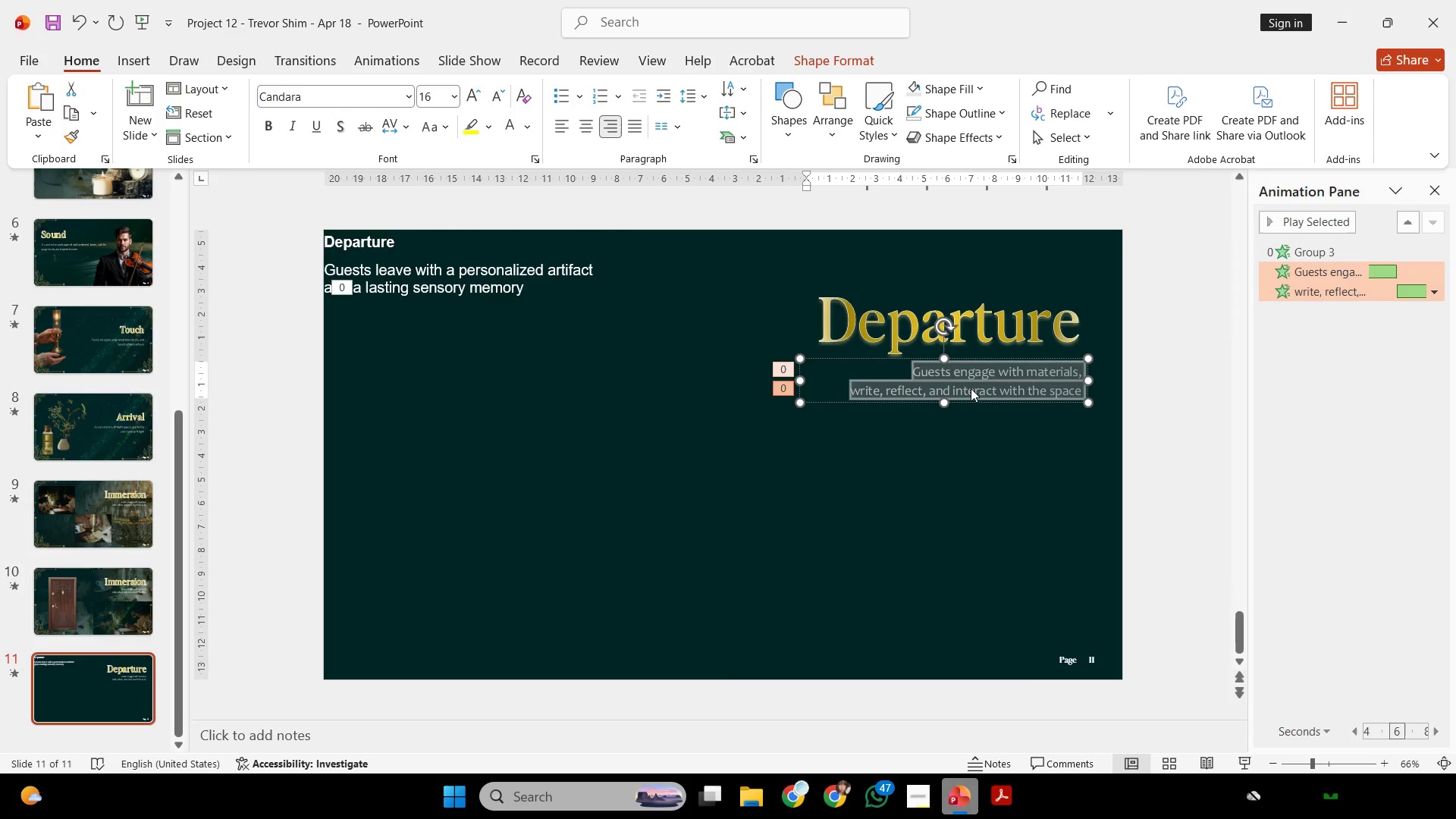 
right_click([971, 388])
 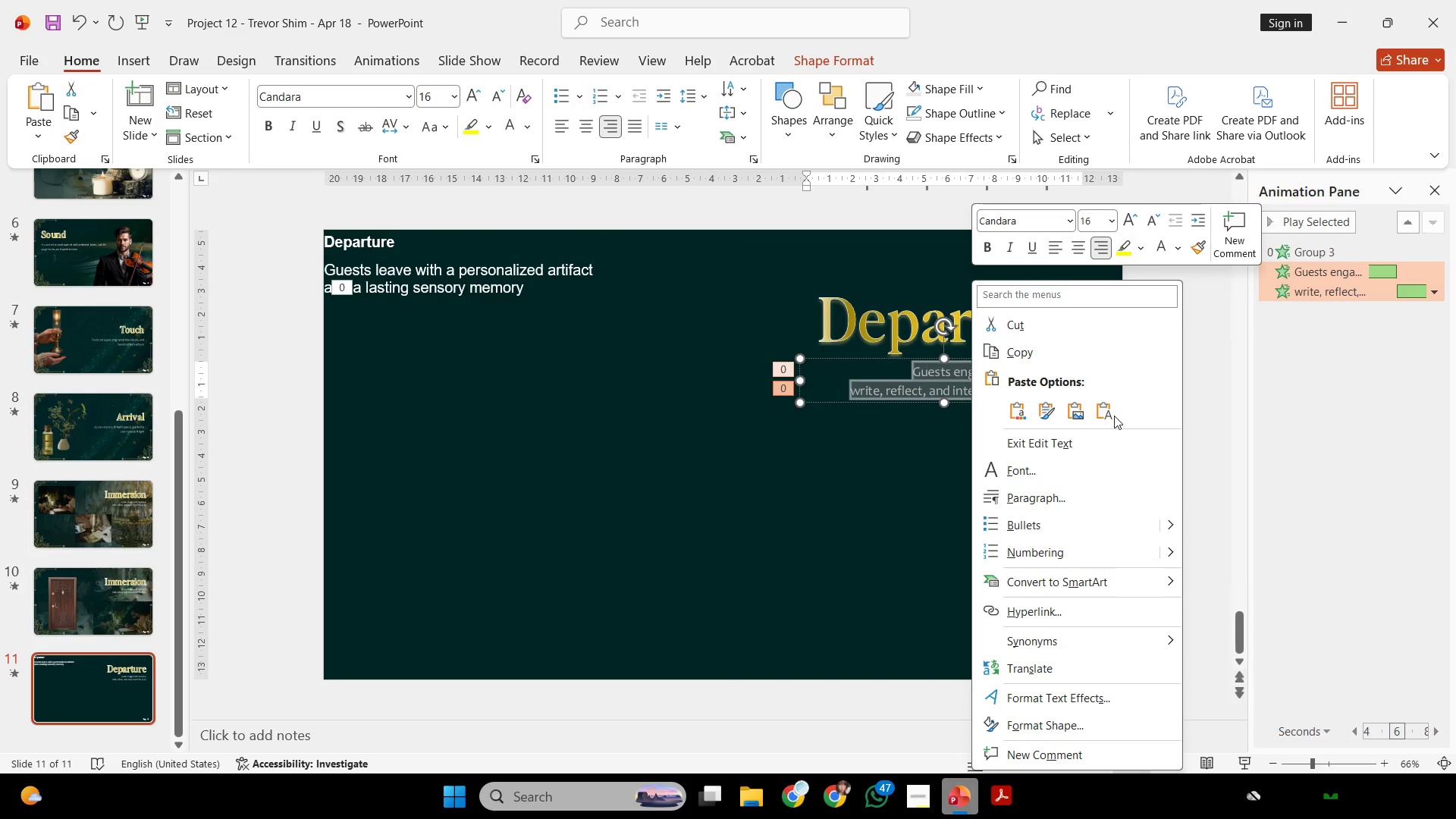 
left_click([1109, 415])
 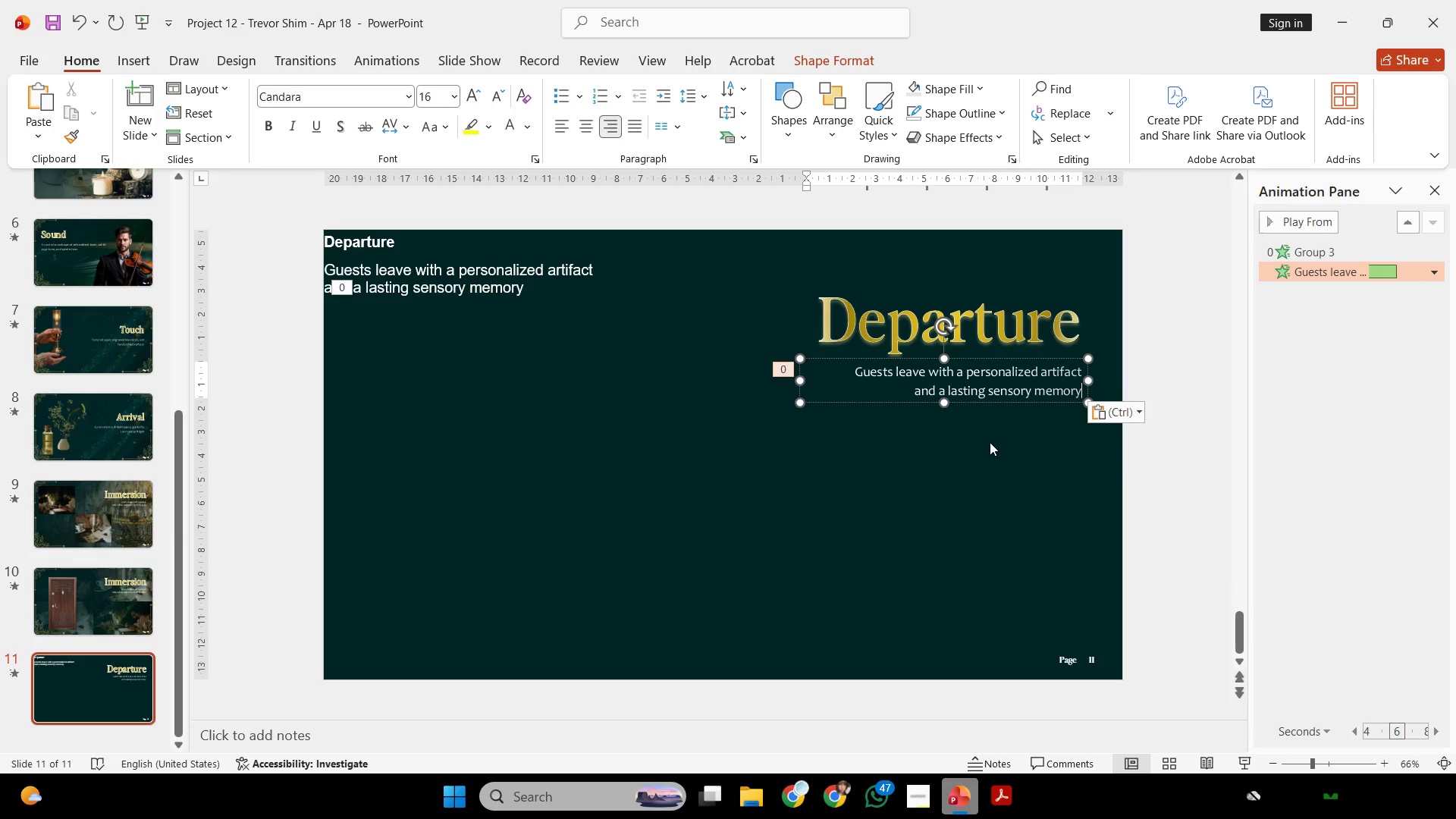 
wait(12.59)
 